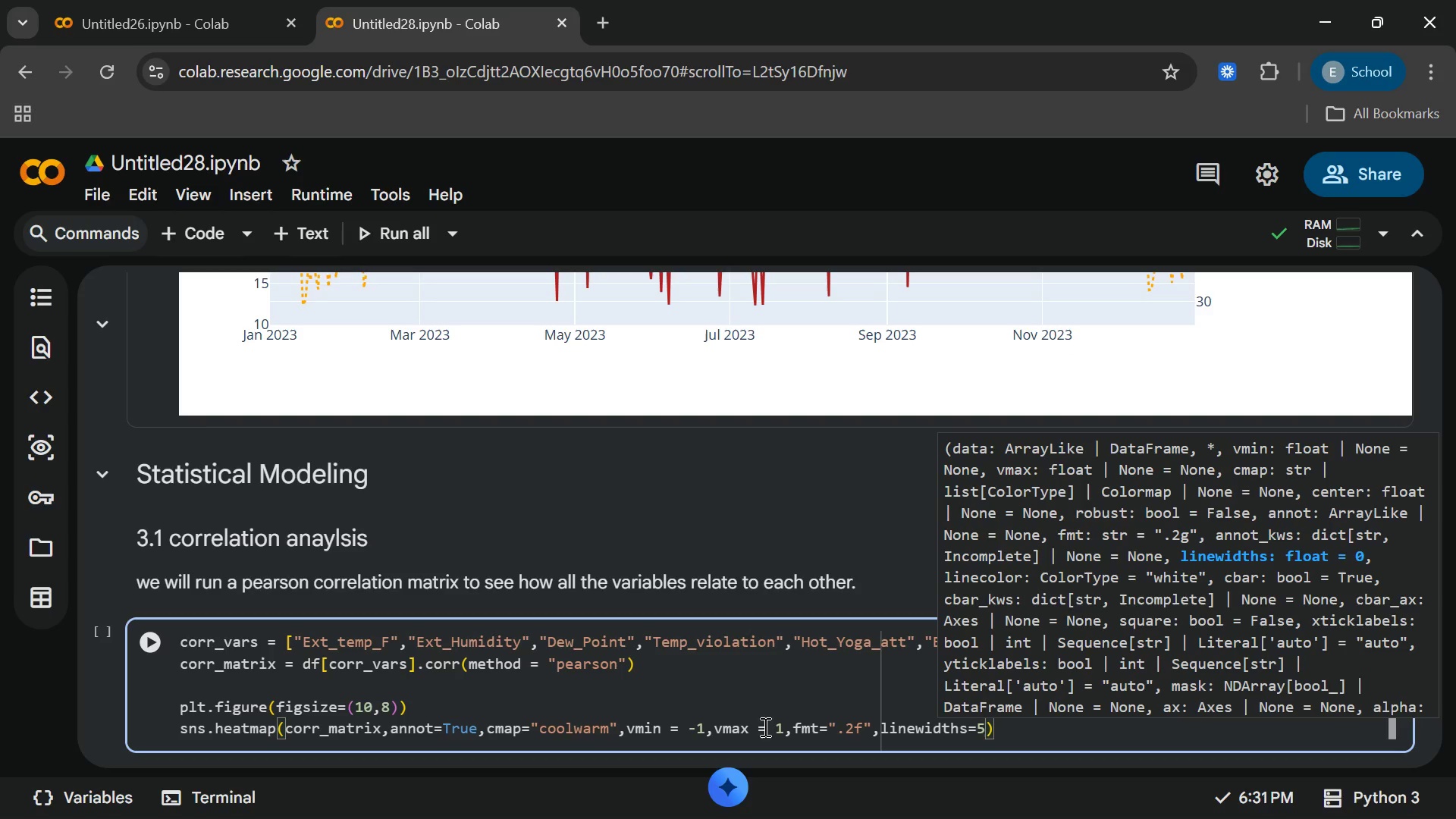 
left_click([1003, 726])
 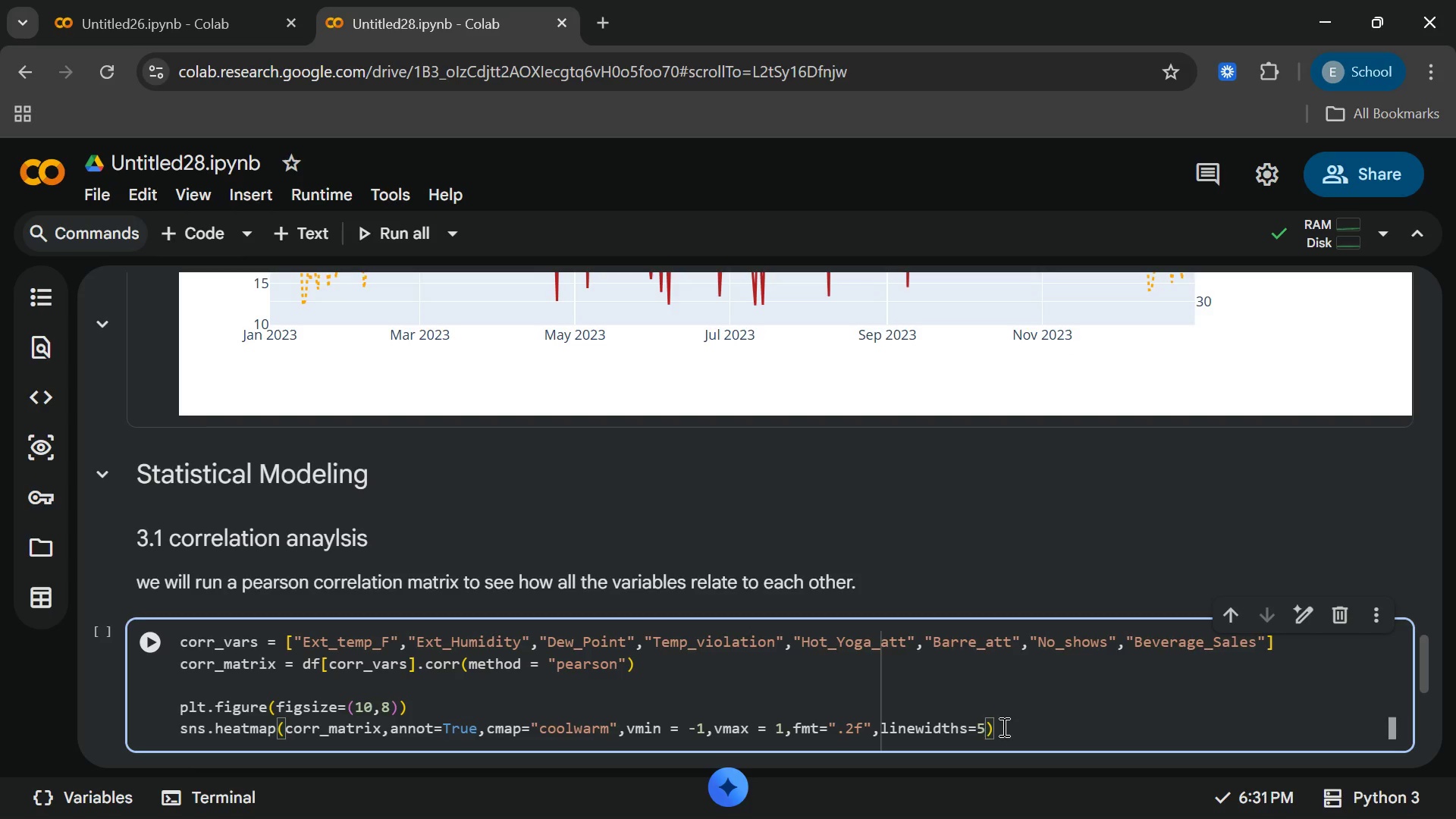 
key(Enter)
 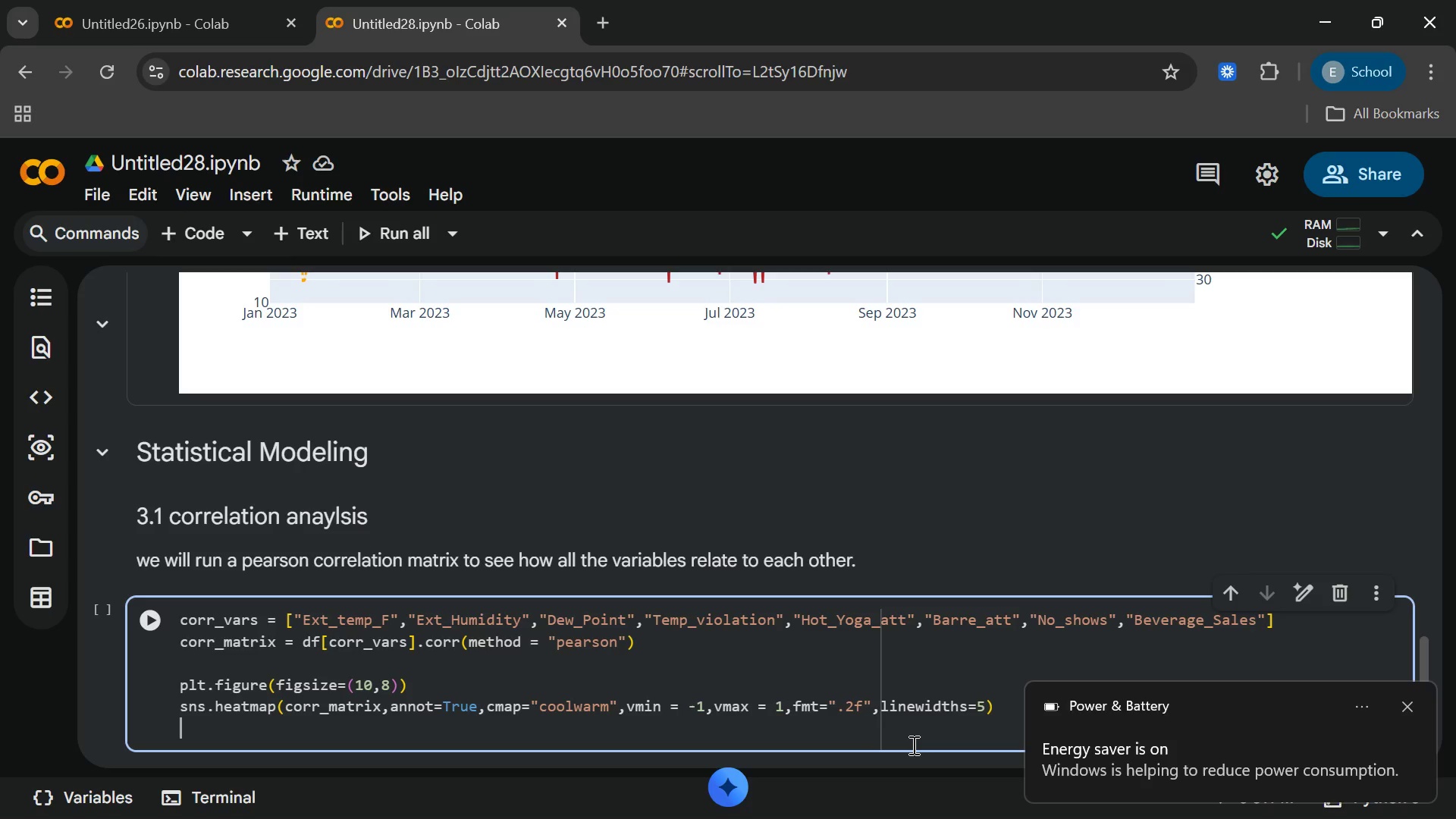 
wait(20.3)
 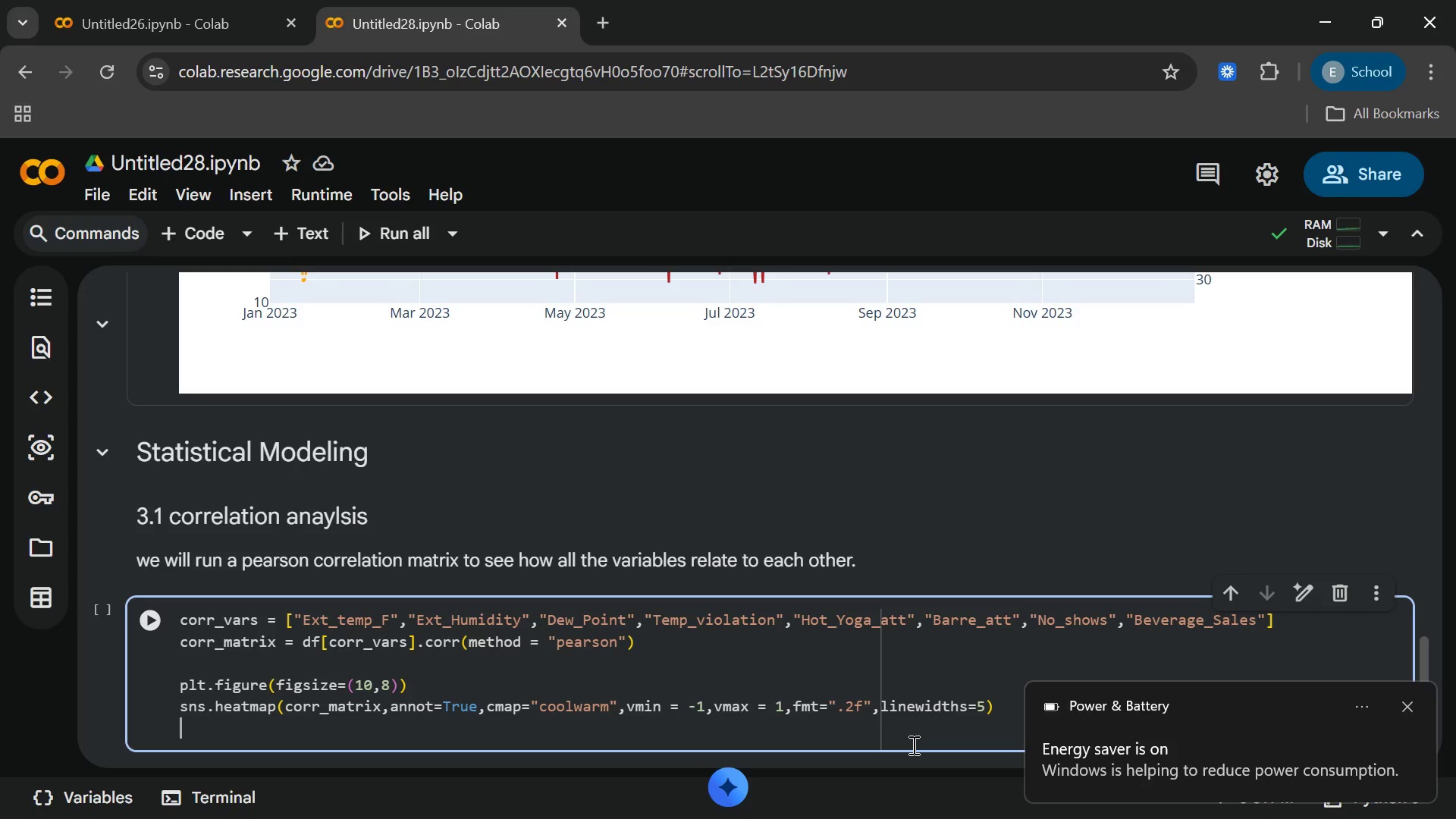 
type(ply)
key(Backspace)
type(t.title)
 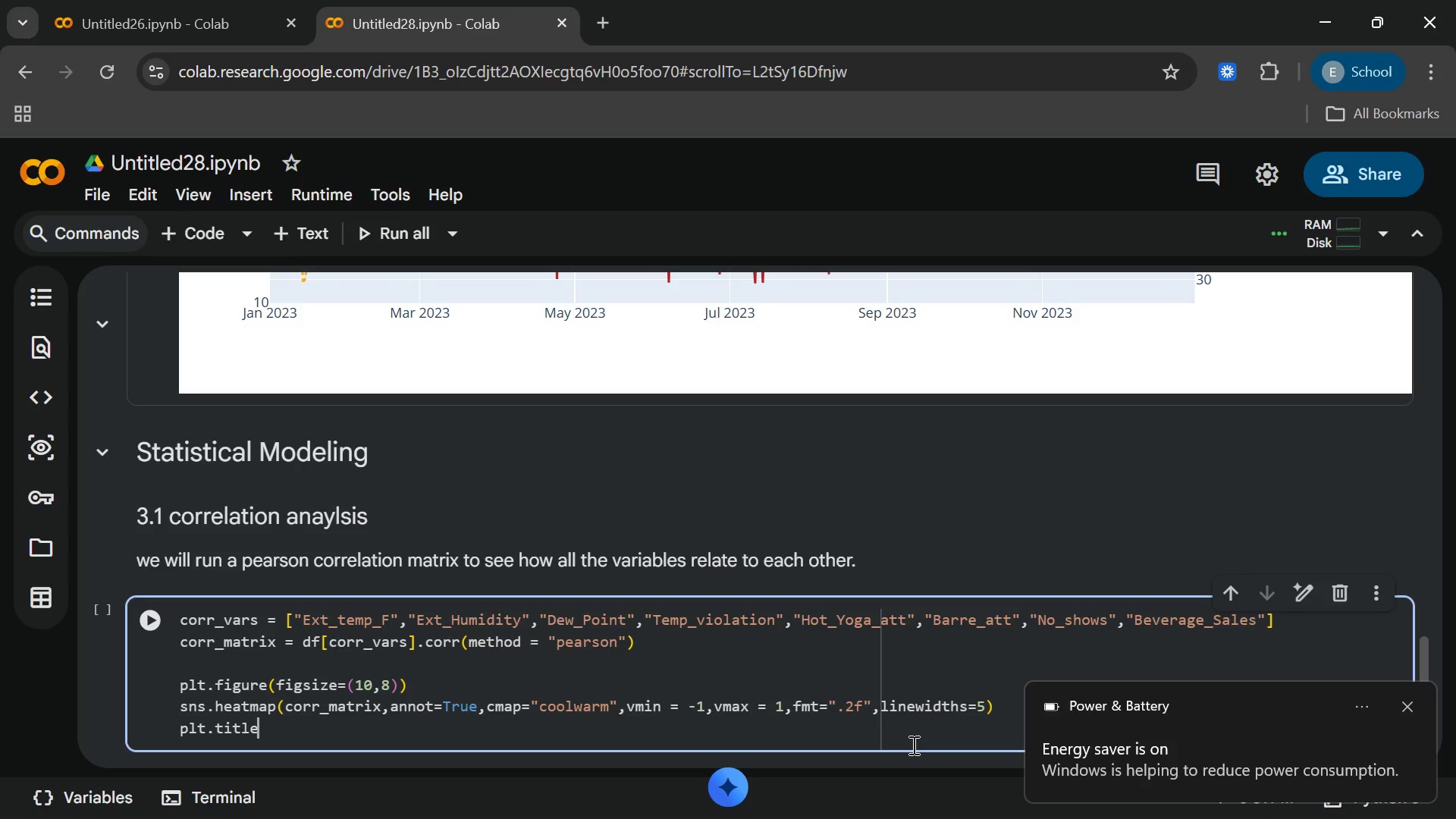 
type((pe)
key(Backspace)
key(Backspace)
type("Pear)
 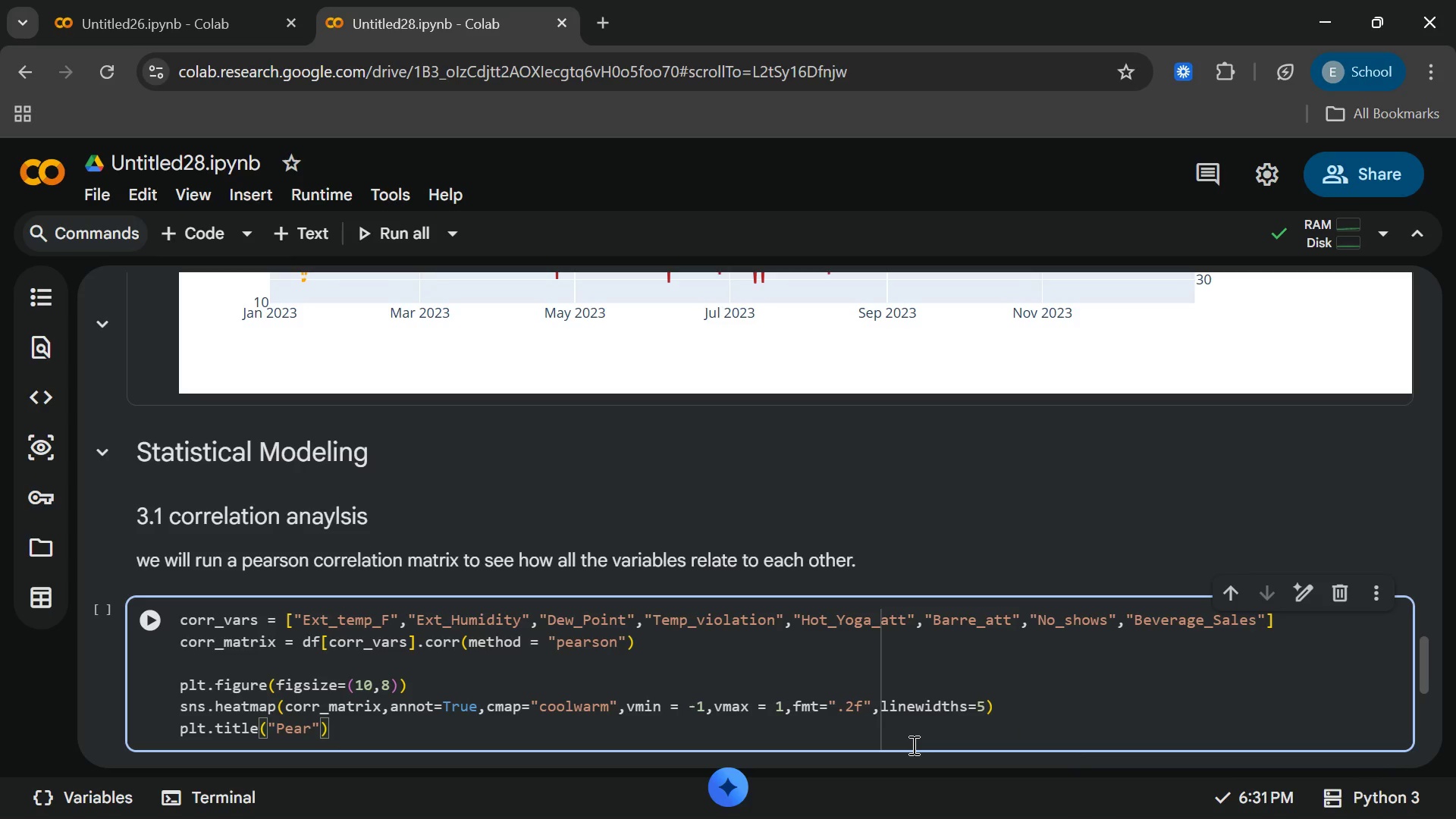 
type(son)
 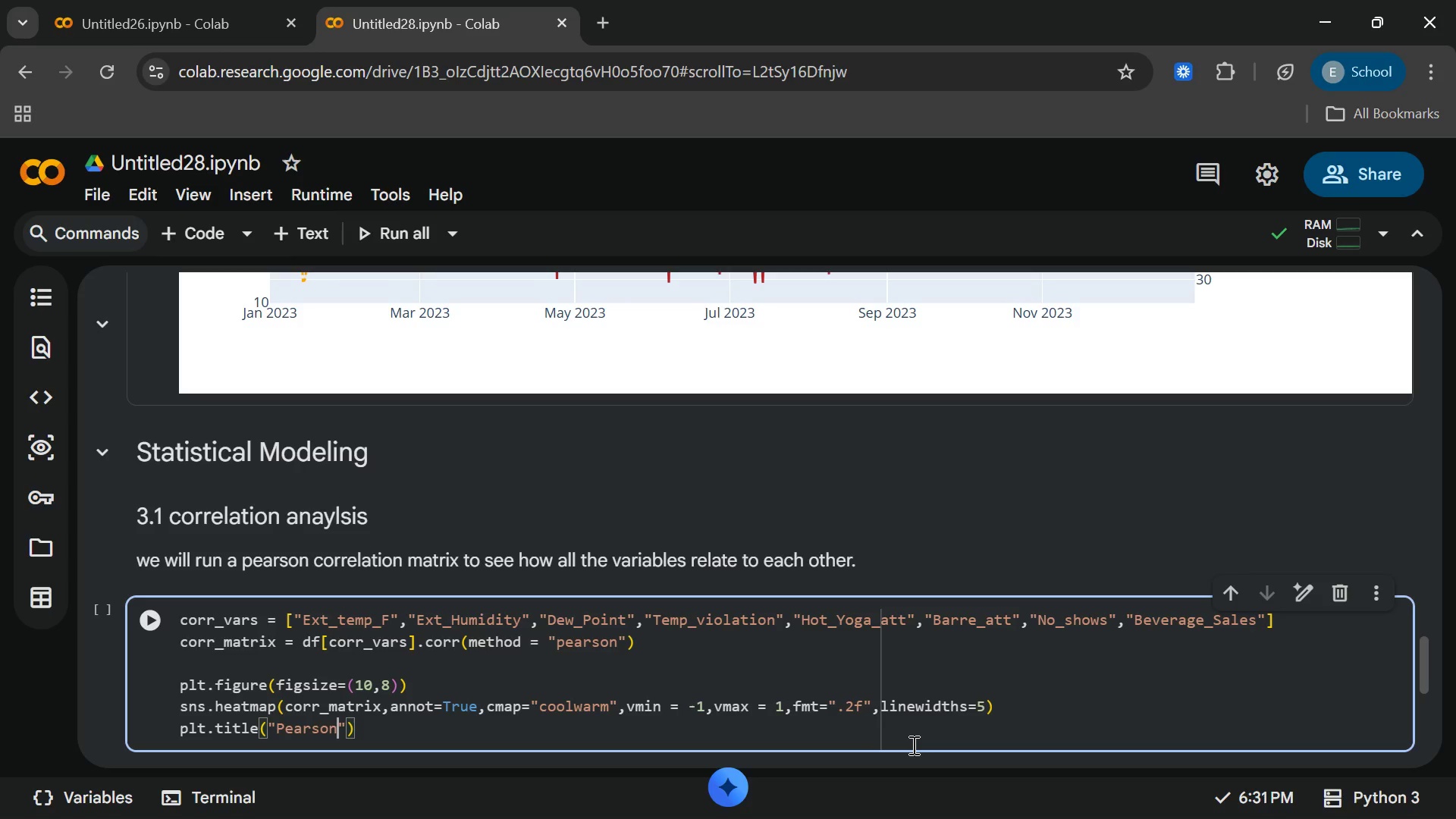 
wait(6.62)
 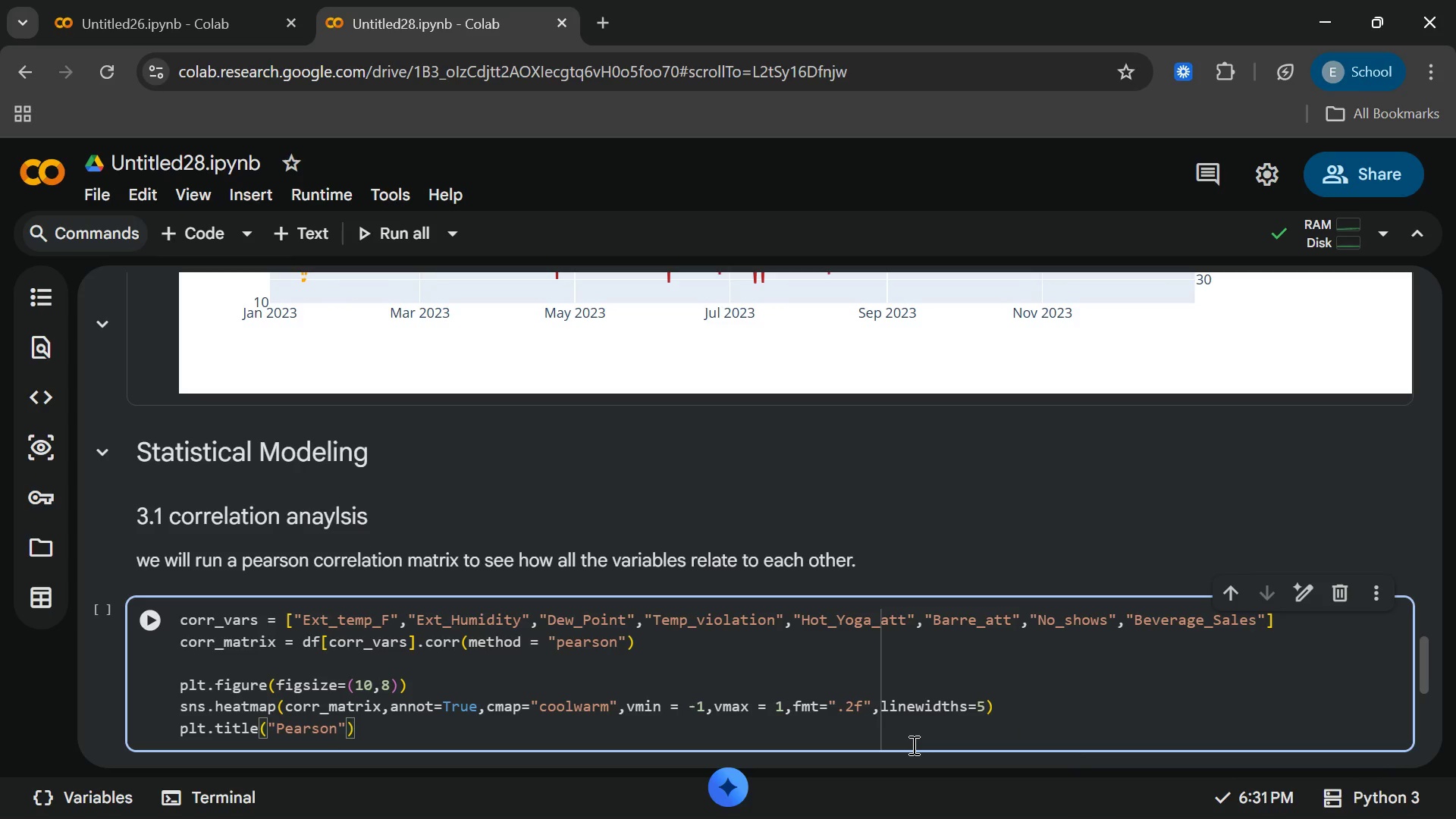 
type(c)
key(Backspace)
type( correlation )
 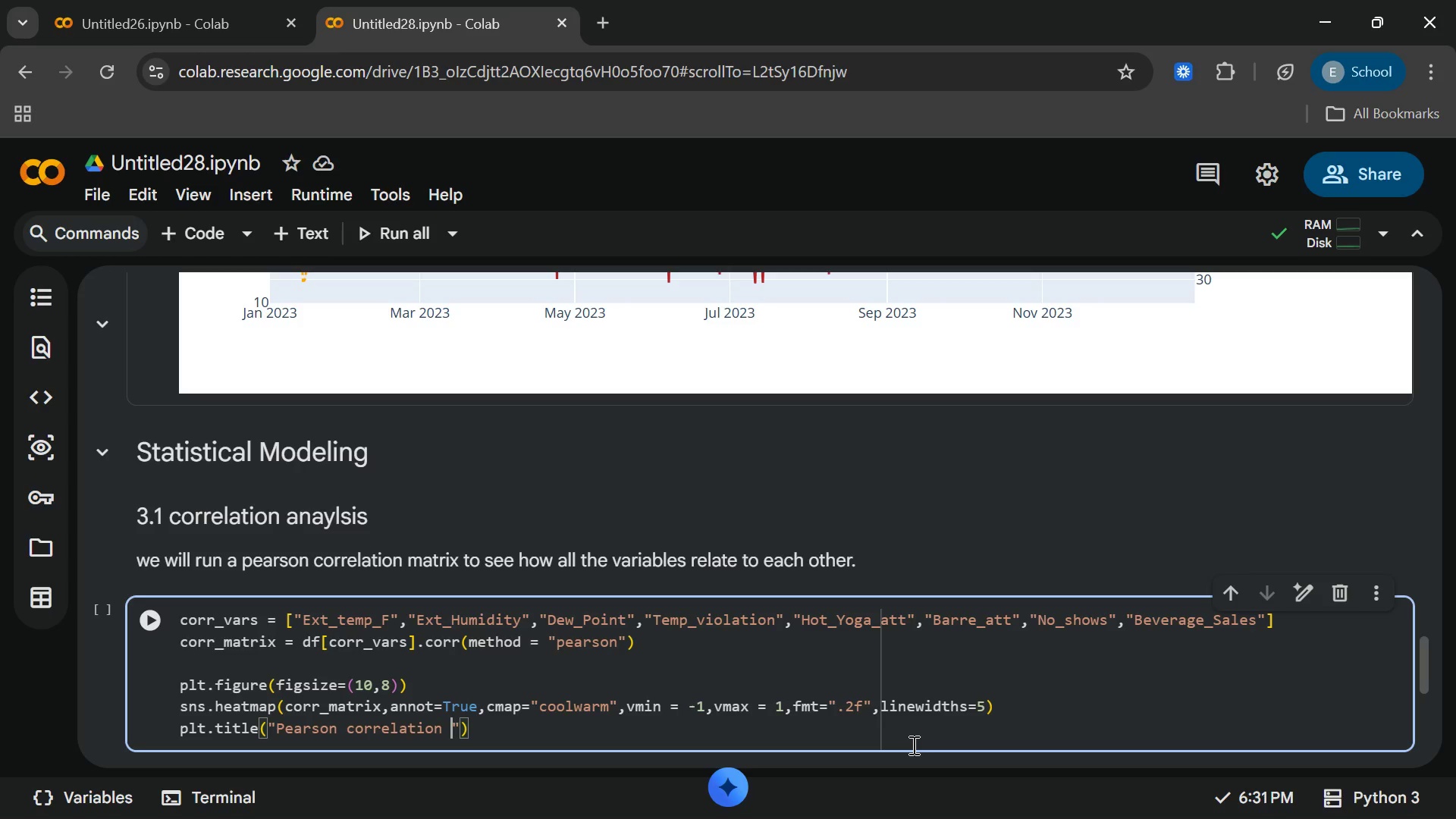 
wait(16.2)
 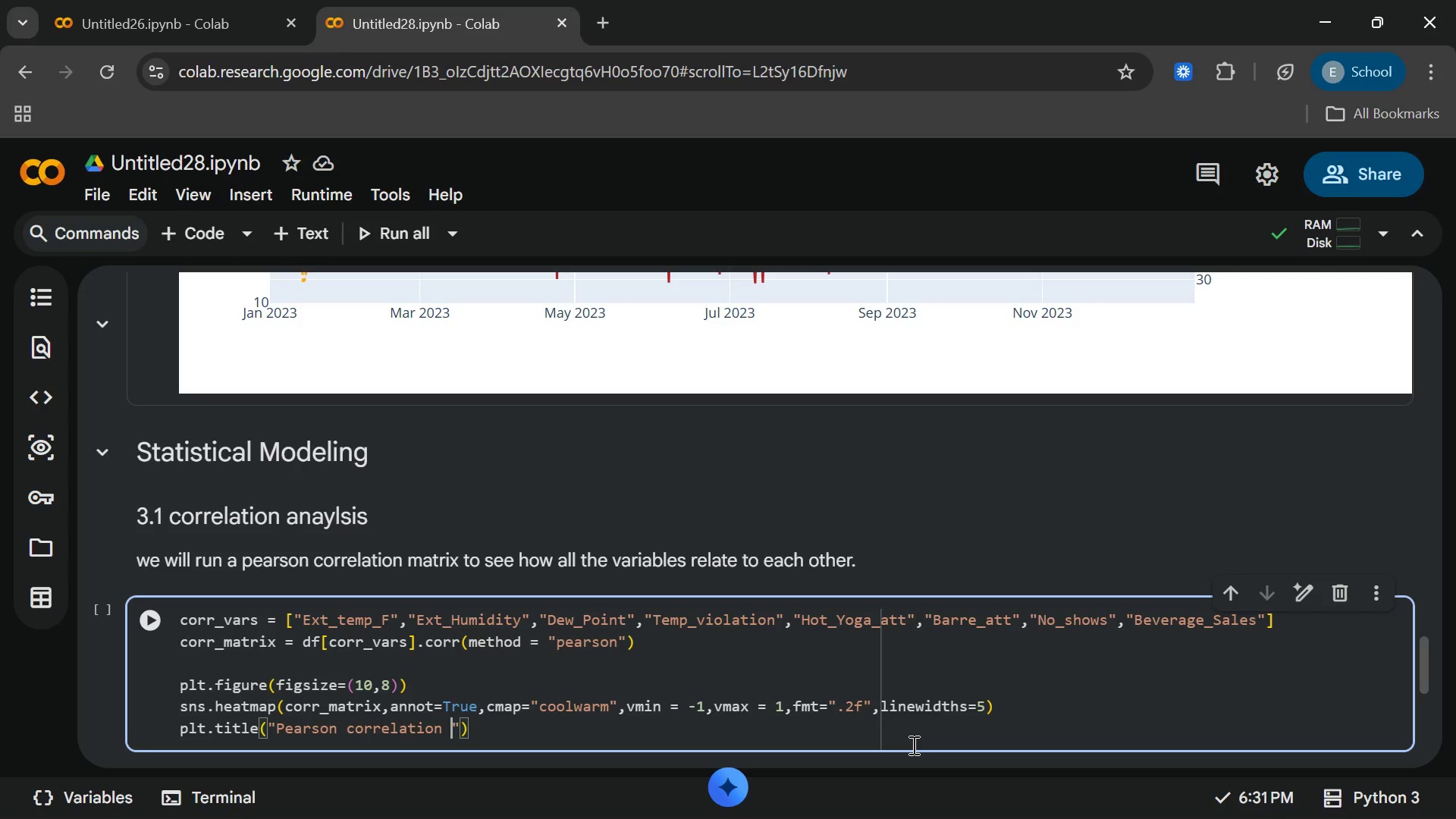 
type( m)
key(Backspace)
key(Backspace)
type(MAtrix)
key(Backspace)
key(Backspace)
key(Backspace)
key(Backspace)
key(Backspace)
type(atri)
 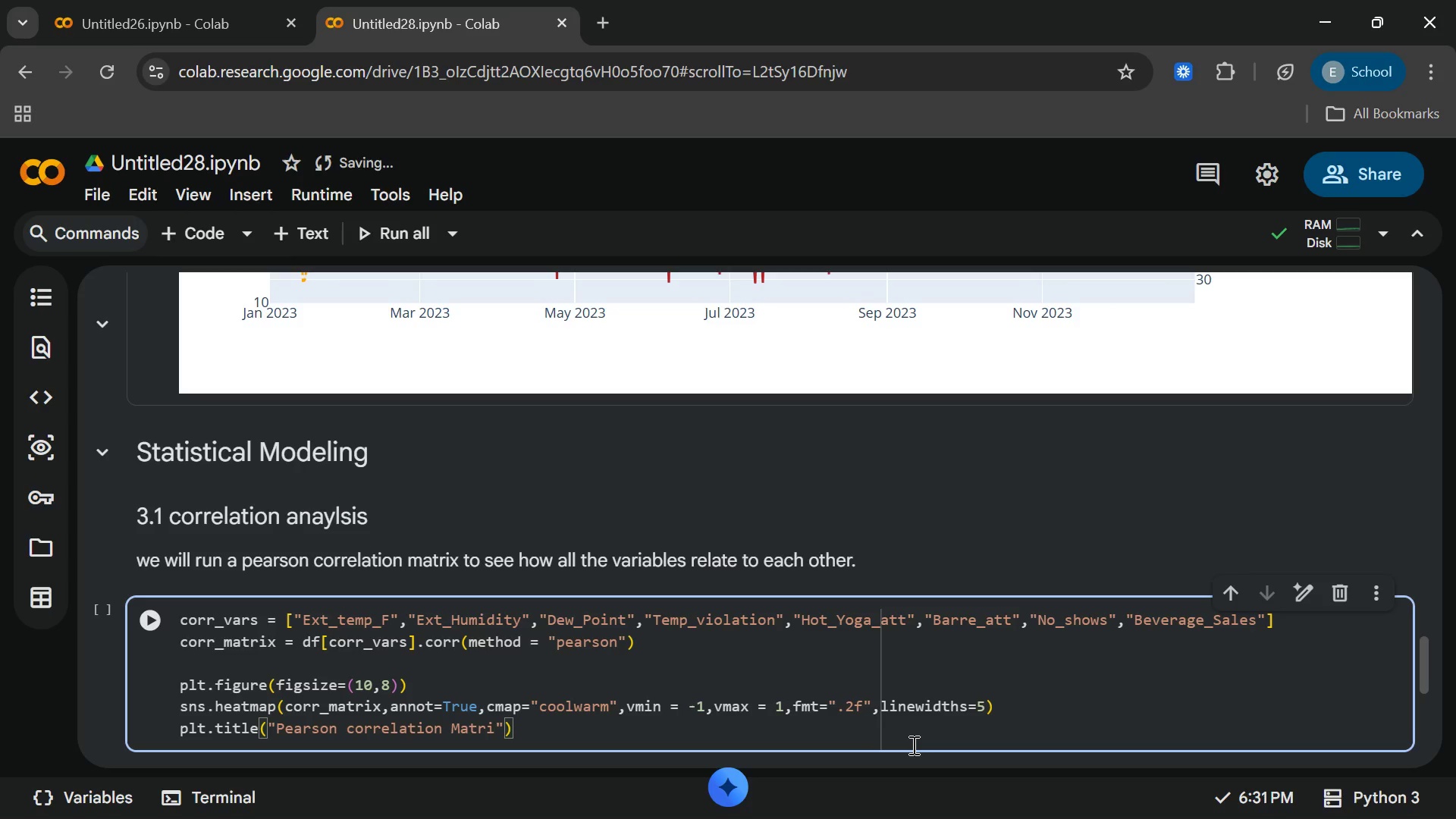 
wait(9.64)
 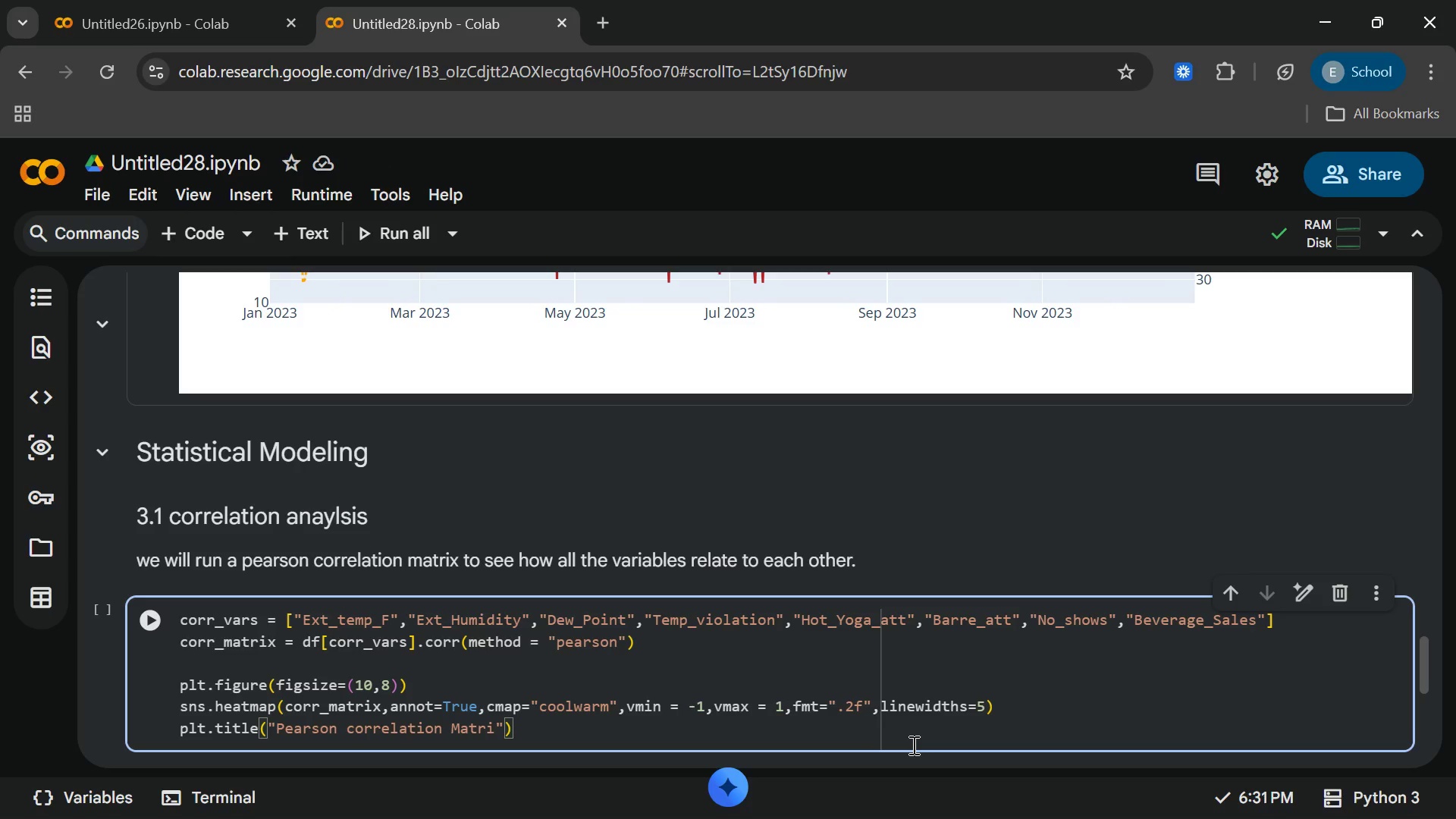 
type(x: Climate vs studio)
 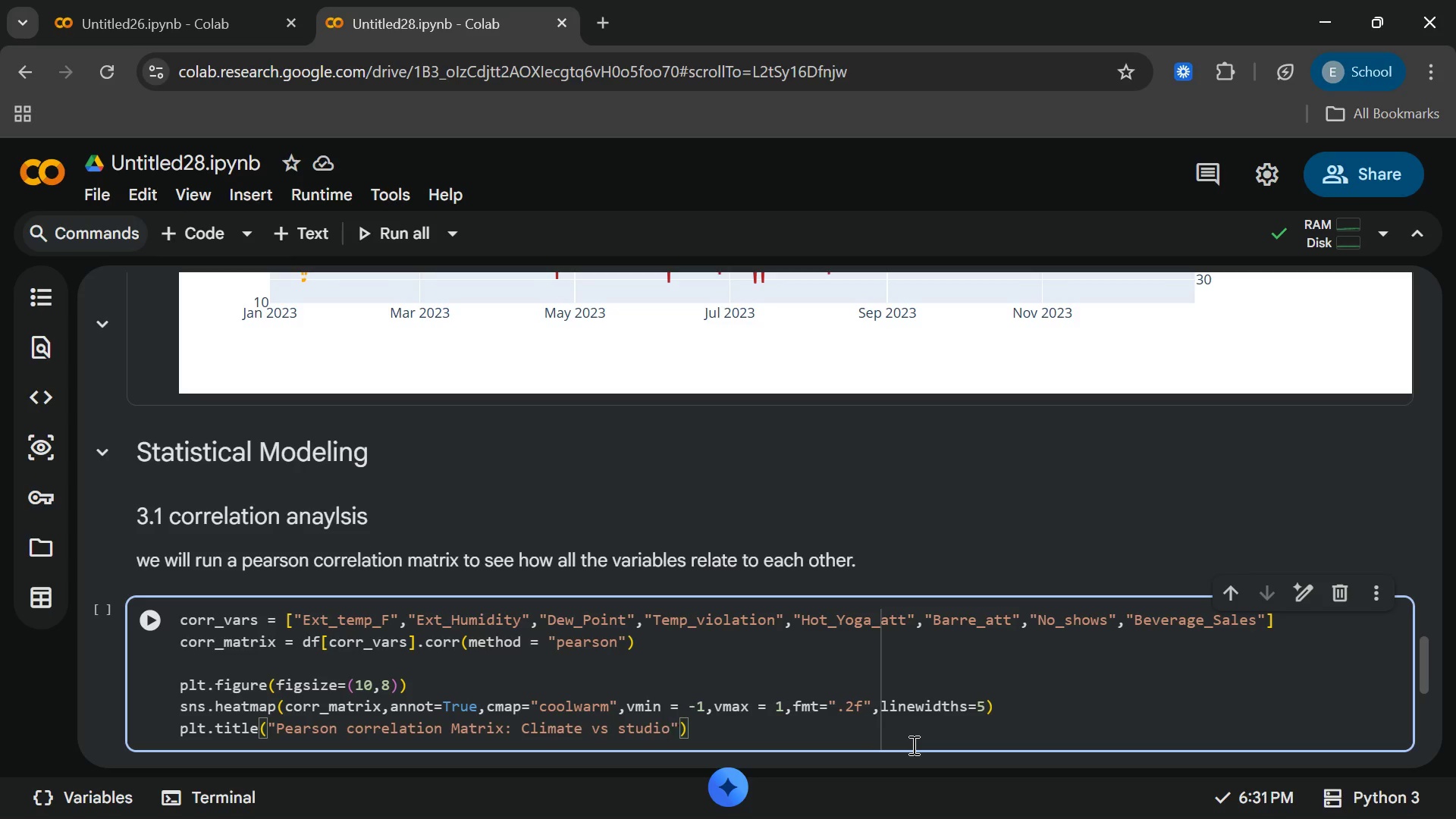 
type( me)
key(Backspace)
key(Backspace)
key(Backspace)
type( metrics)
 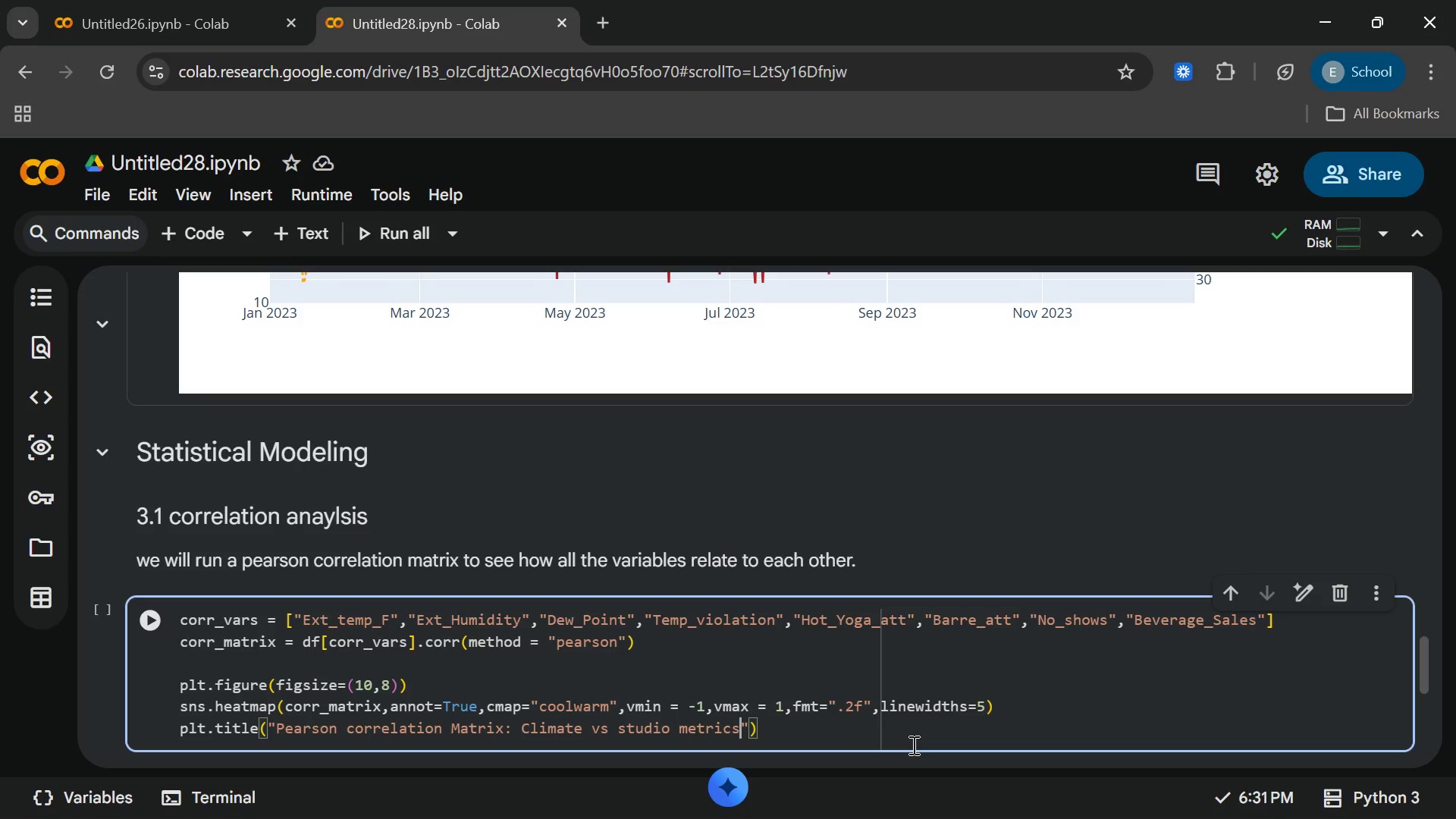 
wait(18.08)
 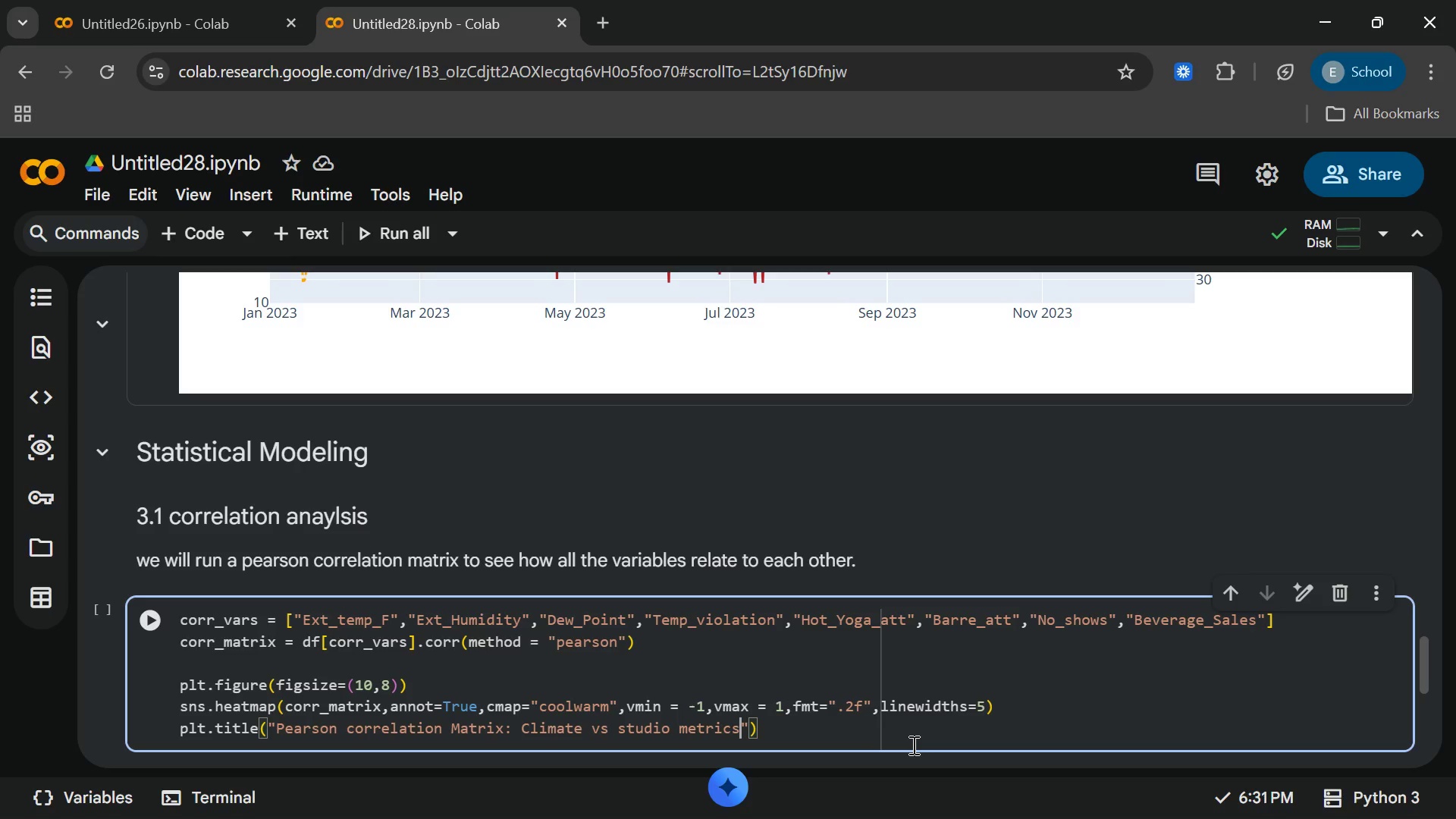 
key(ArrowRight)
 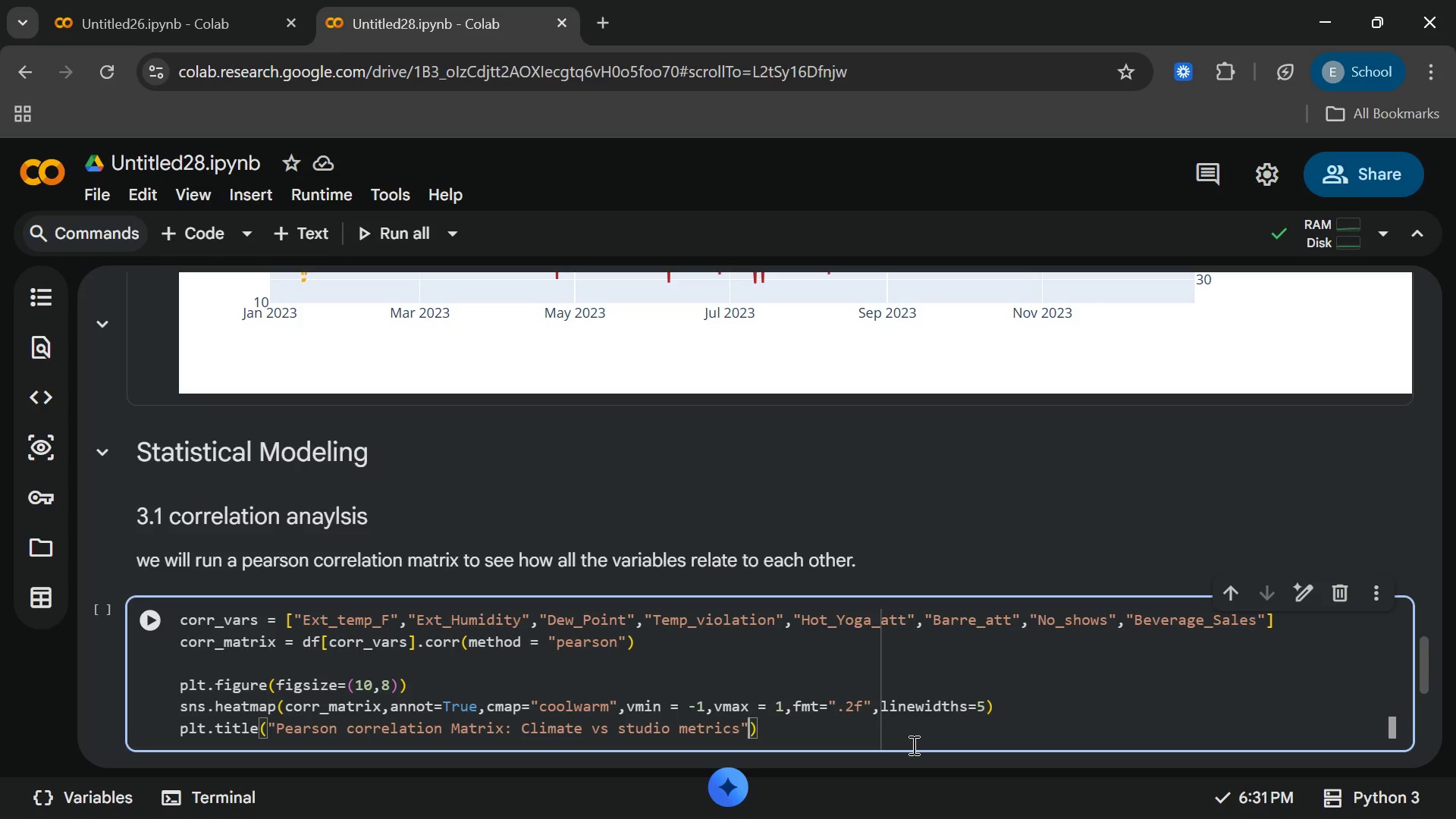 
type(,fontsize = 15)
key(Backspace)
type(6)
 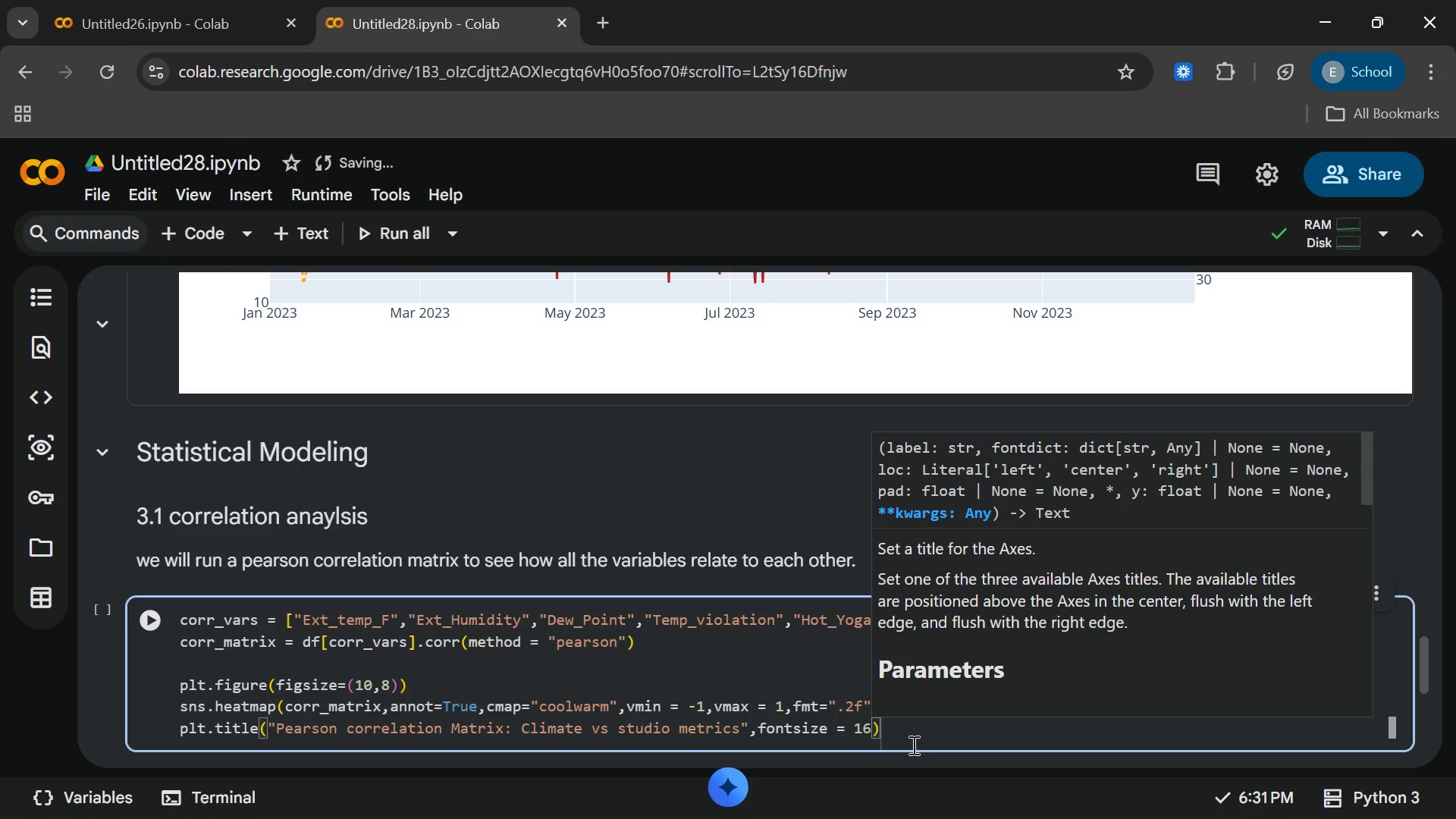 
key(ArrowRight)
 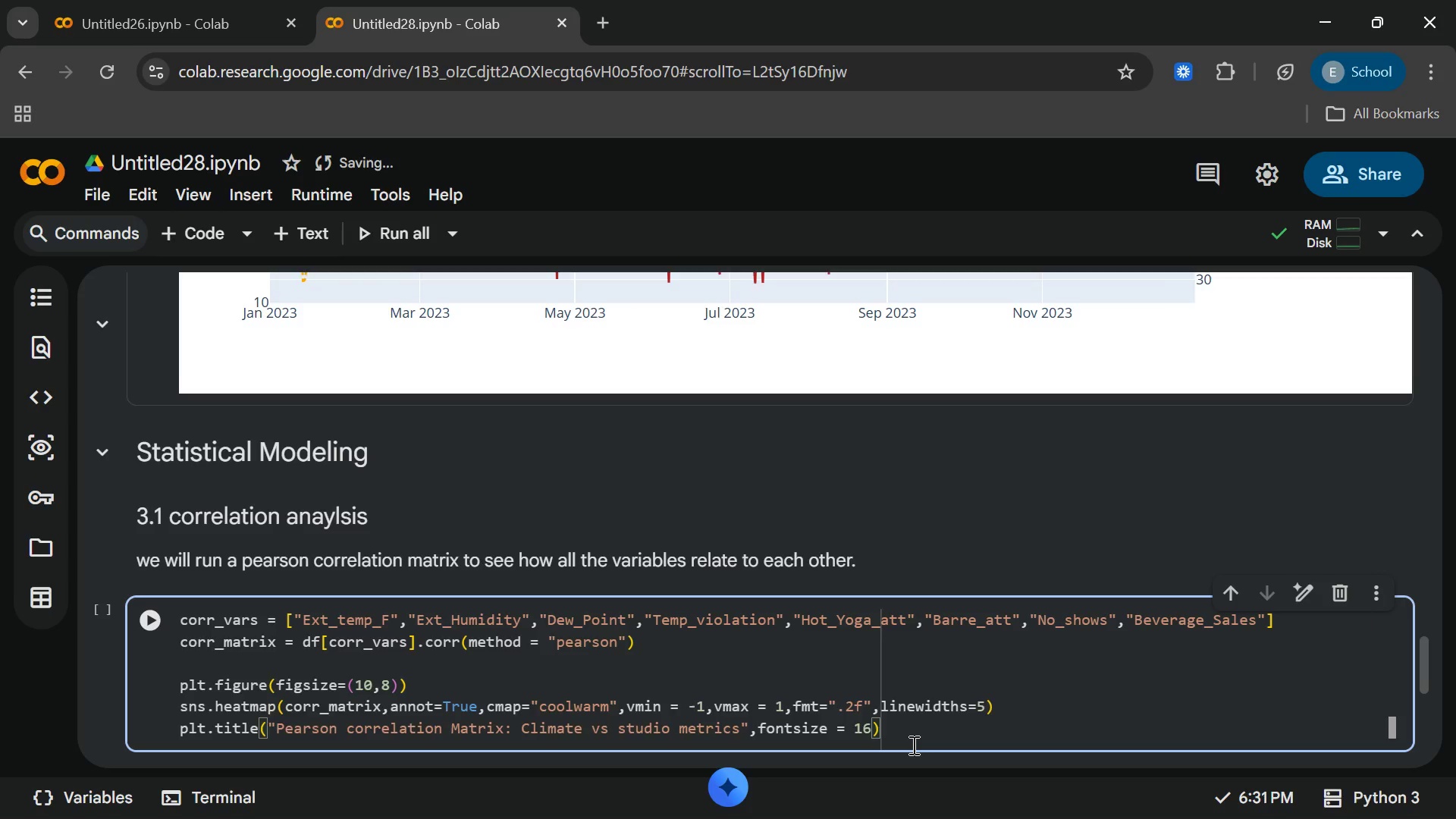 
key(Enter)
 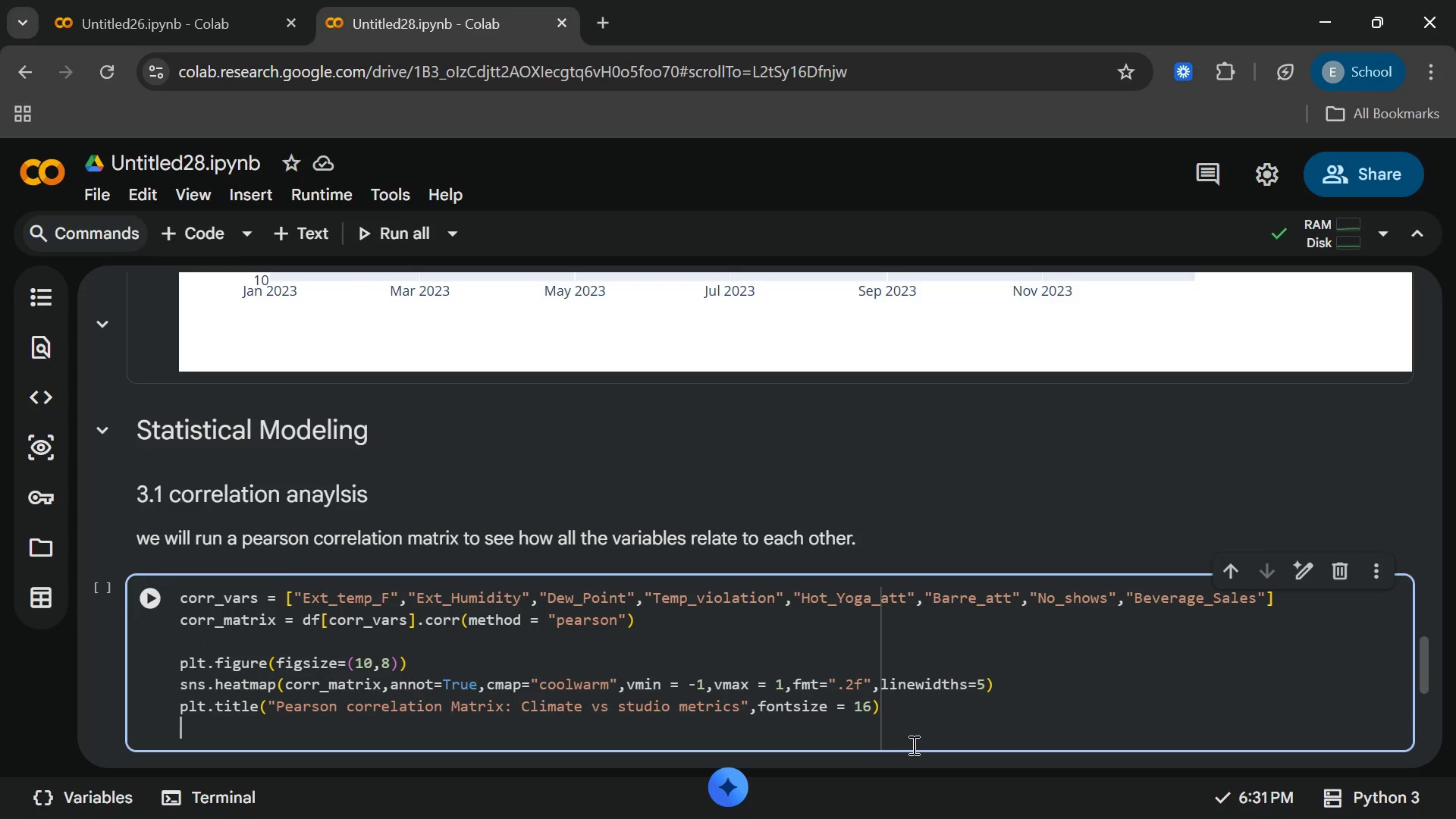 
type(plt.tight_lay)
 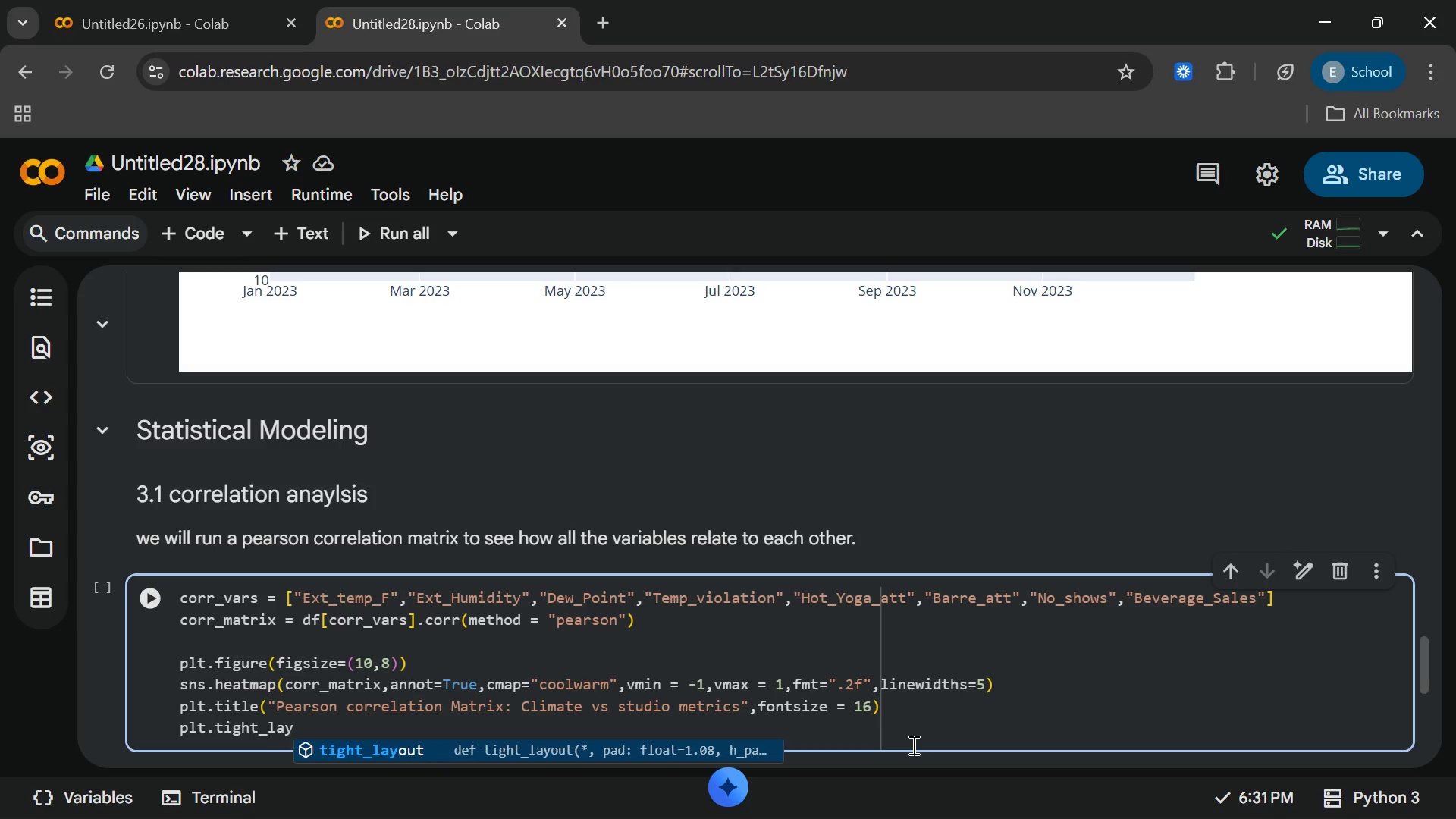 
key(Enter)
 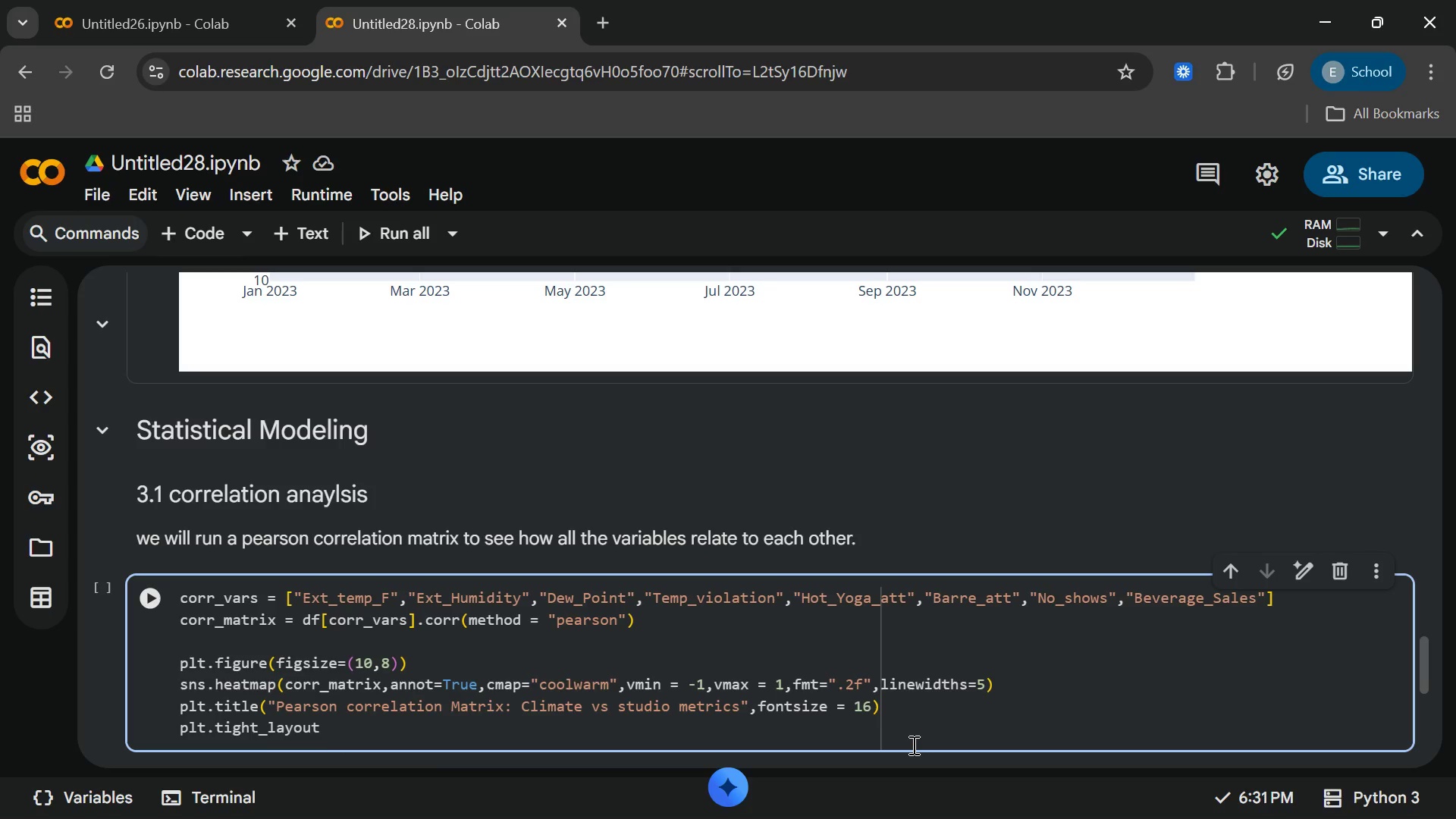 
key(Shift+9)
 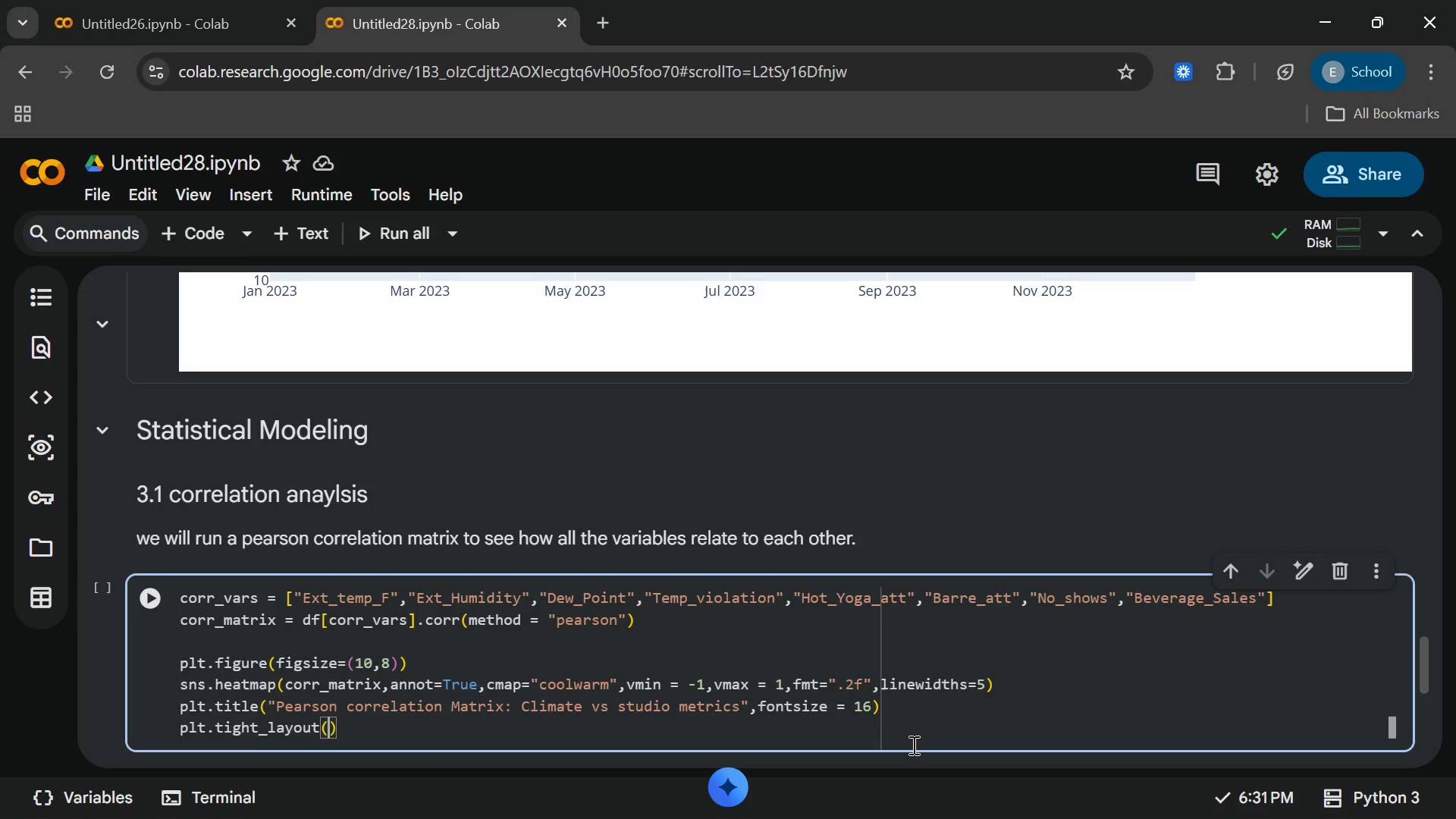 
key(Enter)
 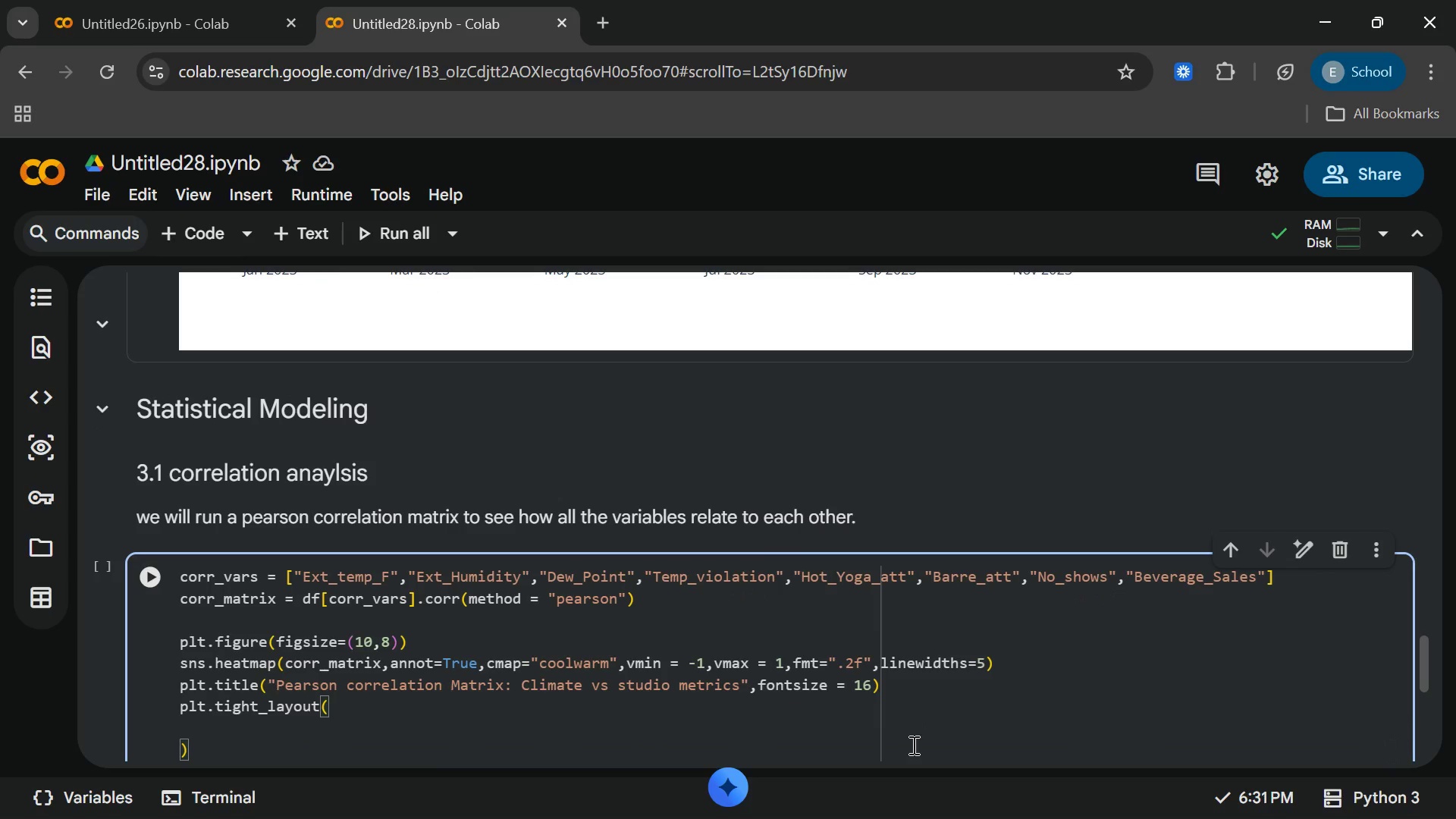 
key(Backspace)
 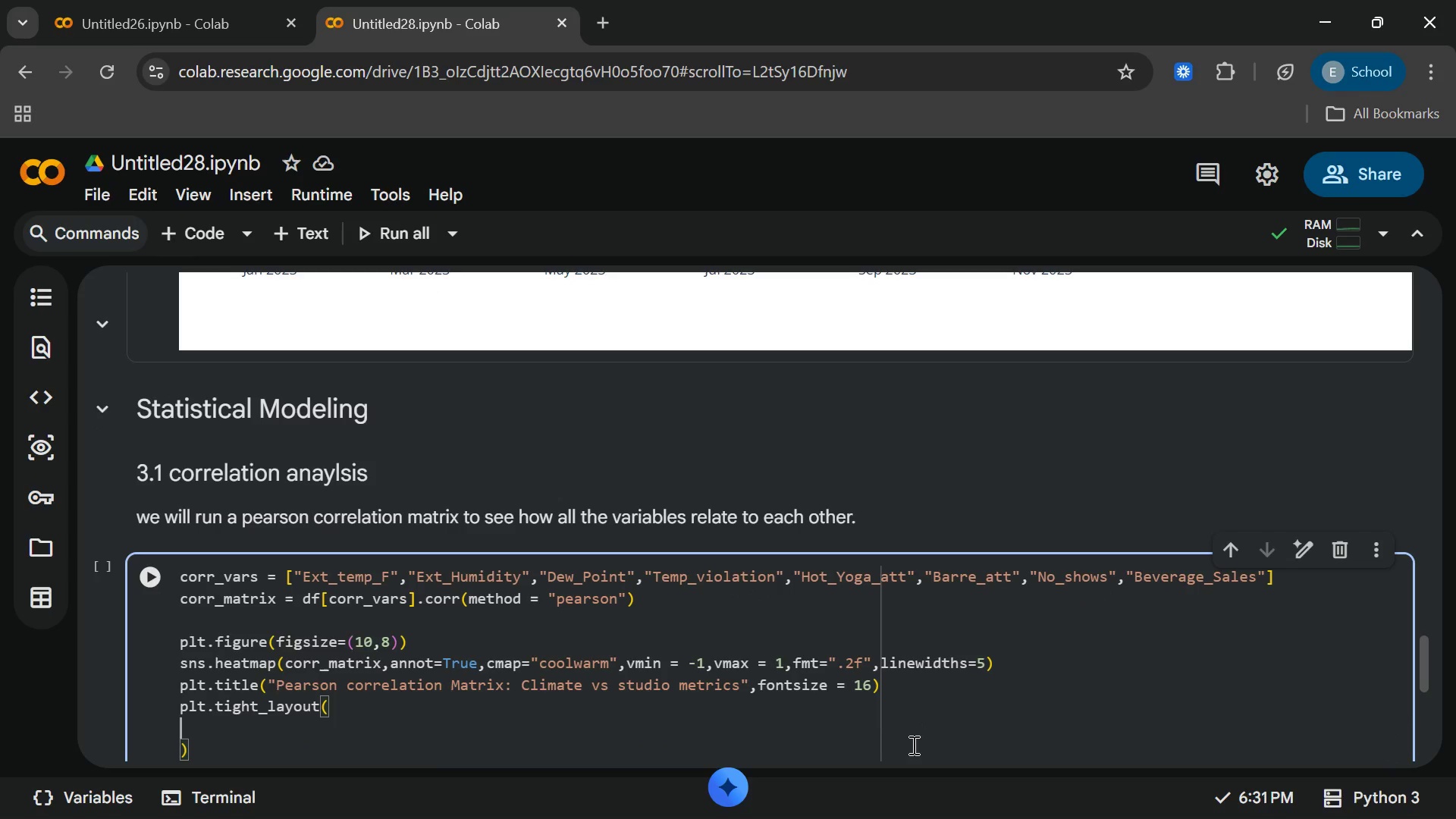 
key(Backspace)
 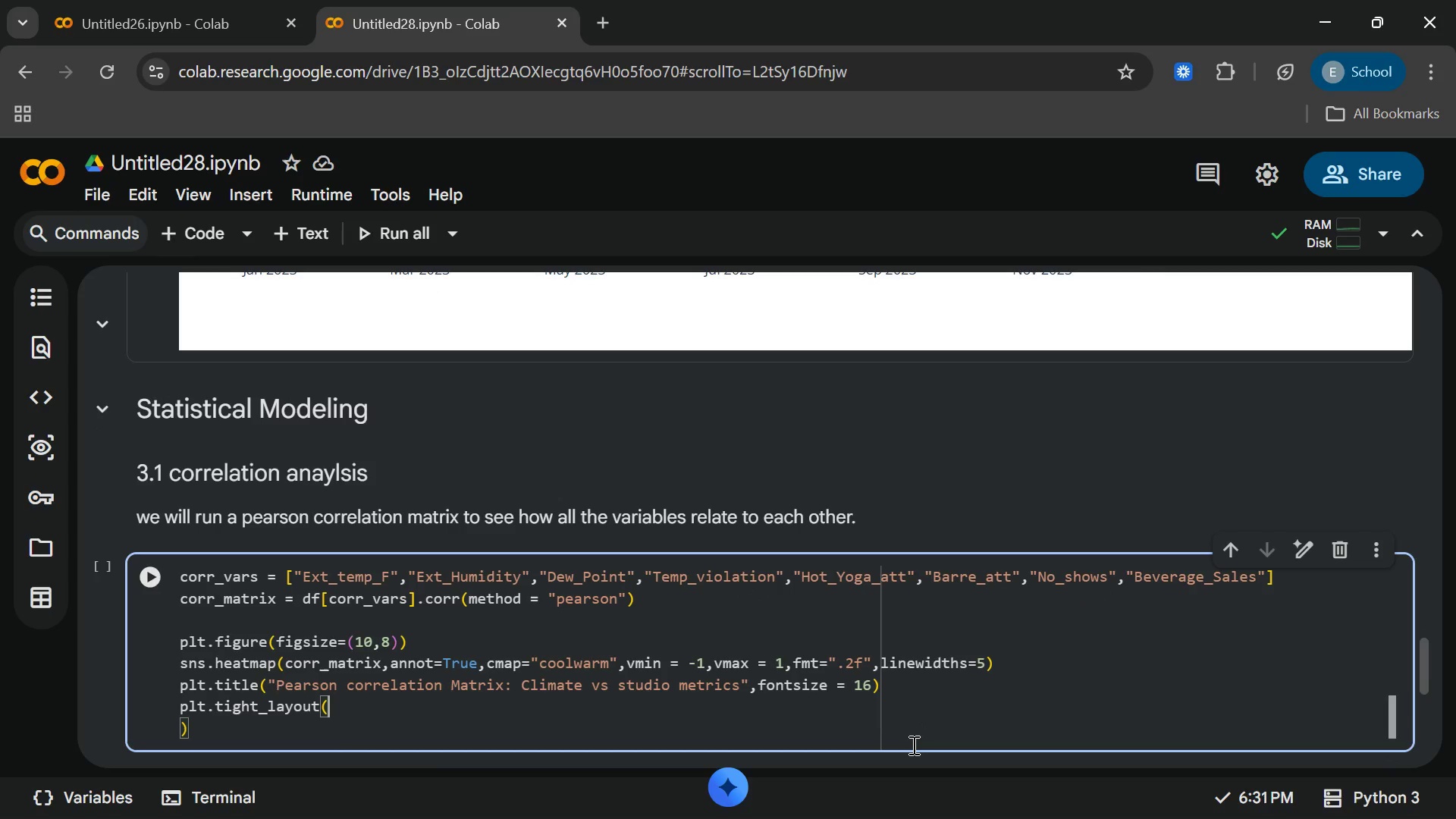 
key(Backspace)
 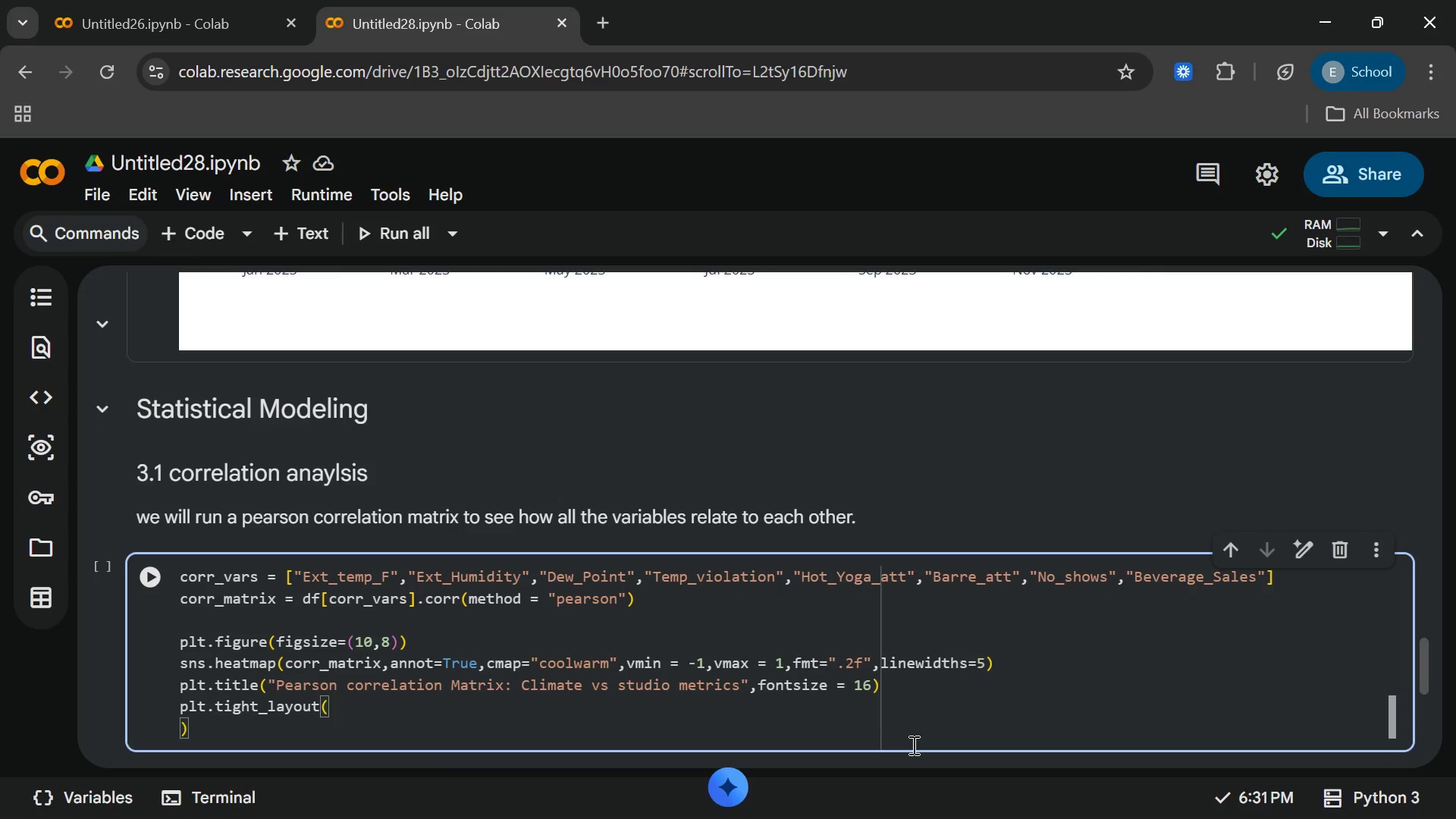 
key(ArrowDown)
 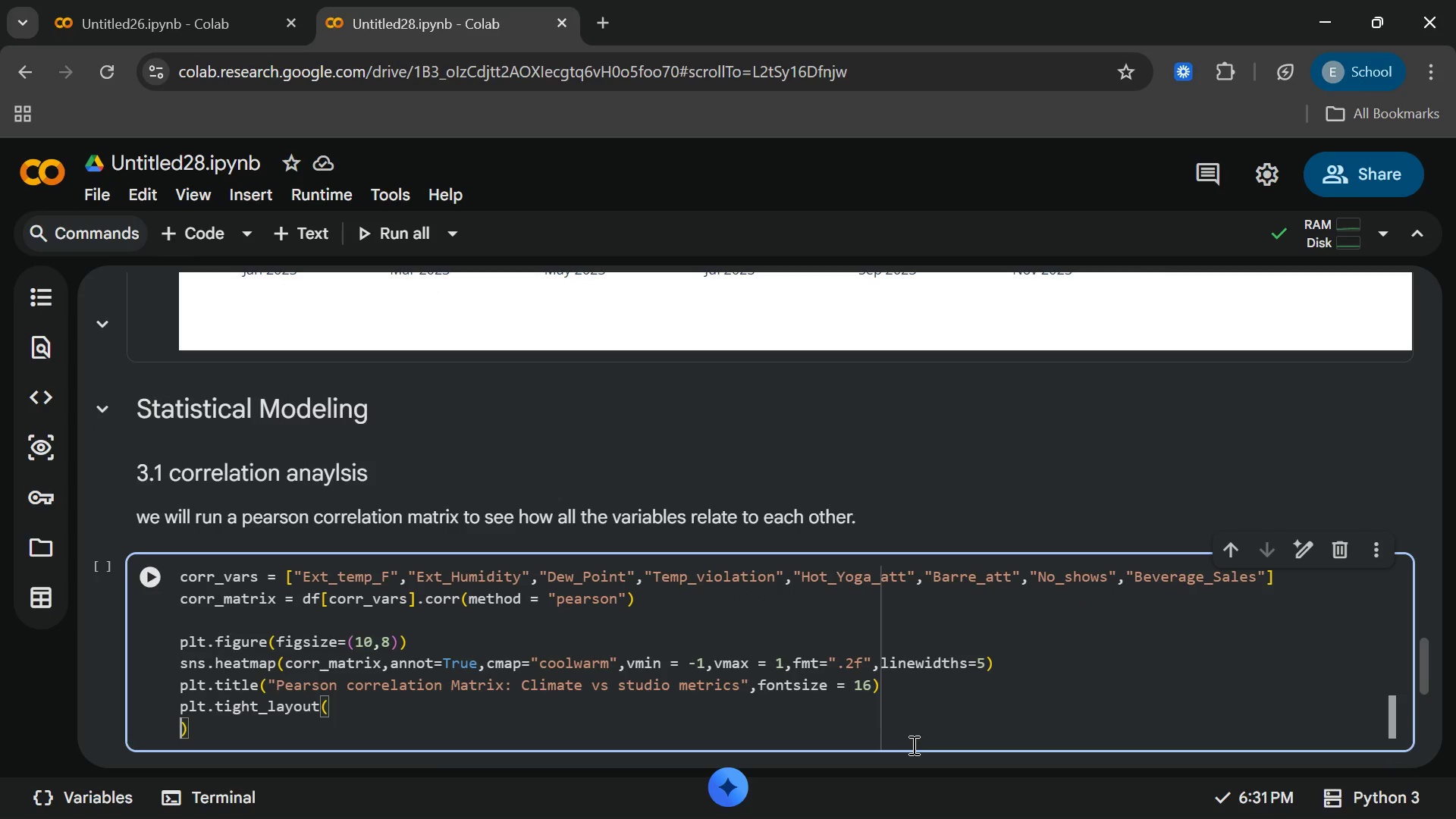 
key(ArrowLeft)
 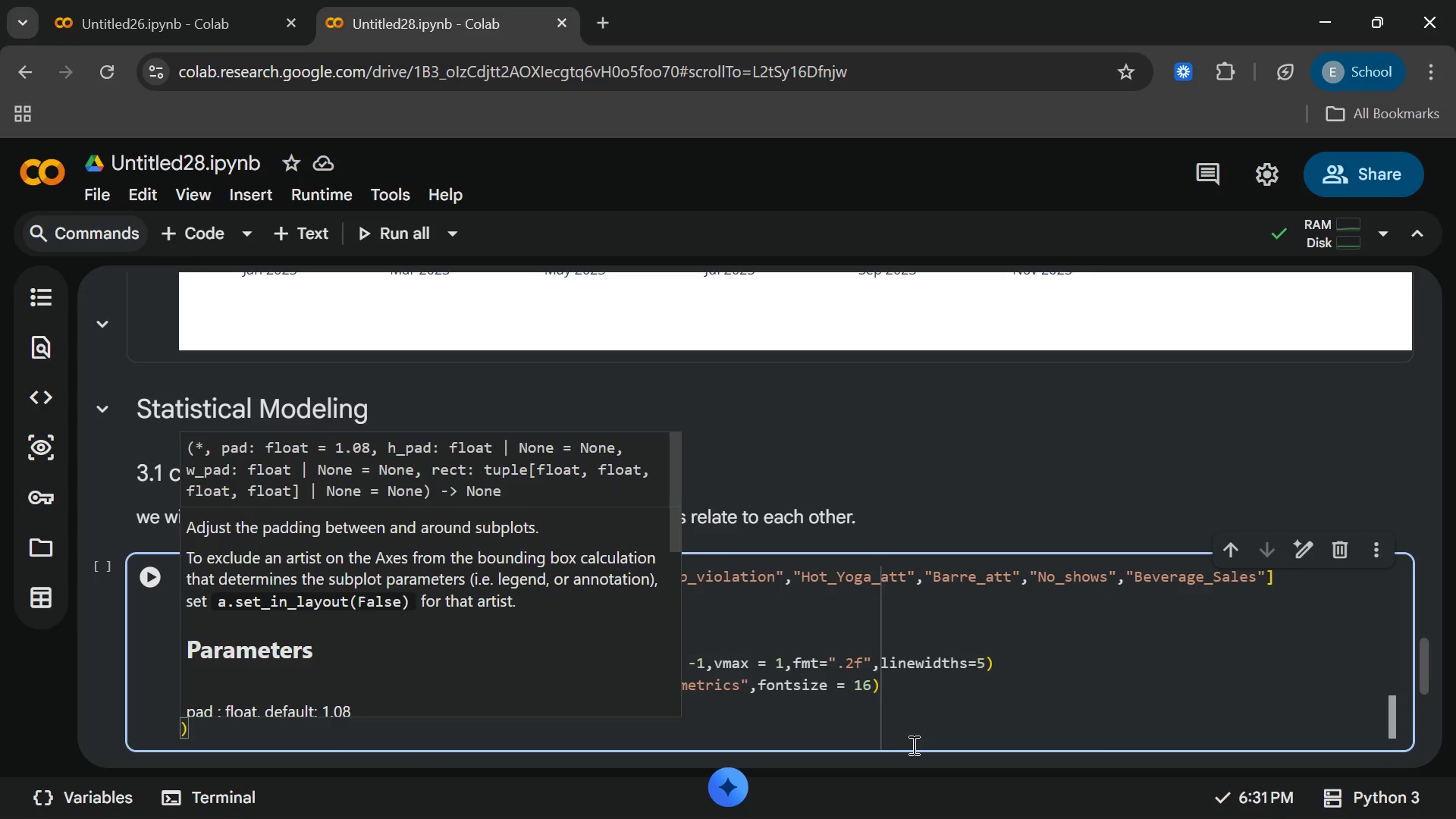 
key(Backspace)
 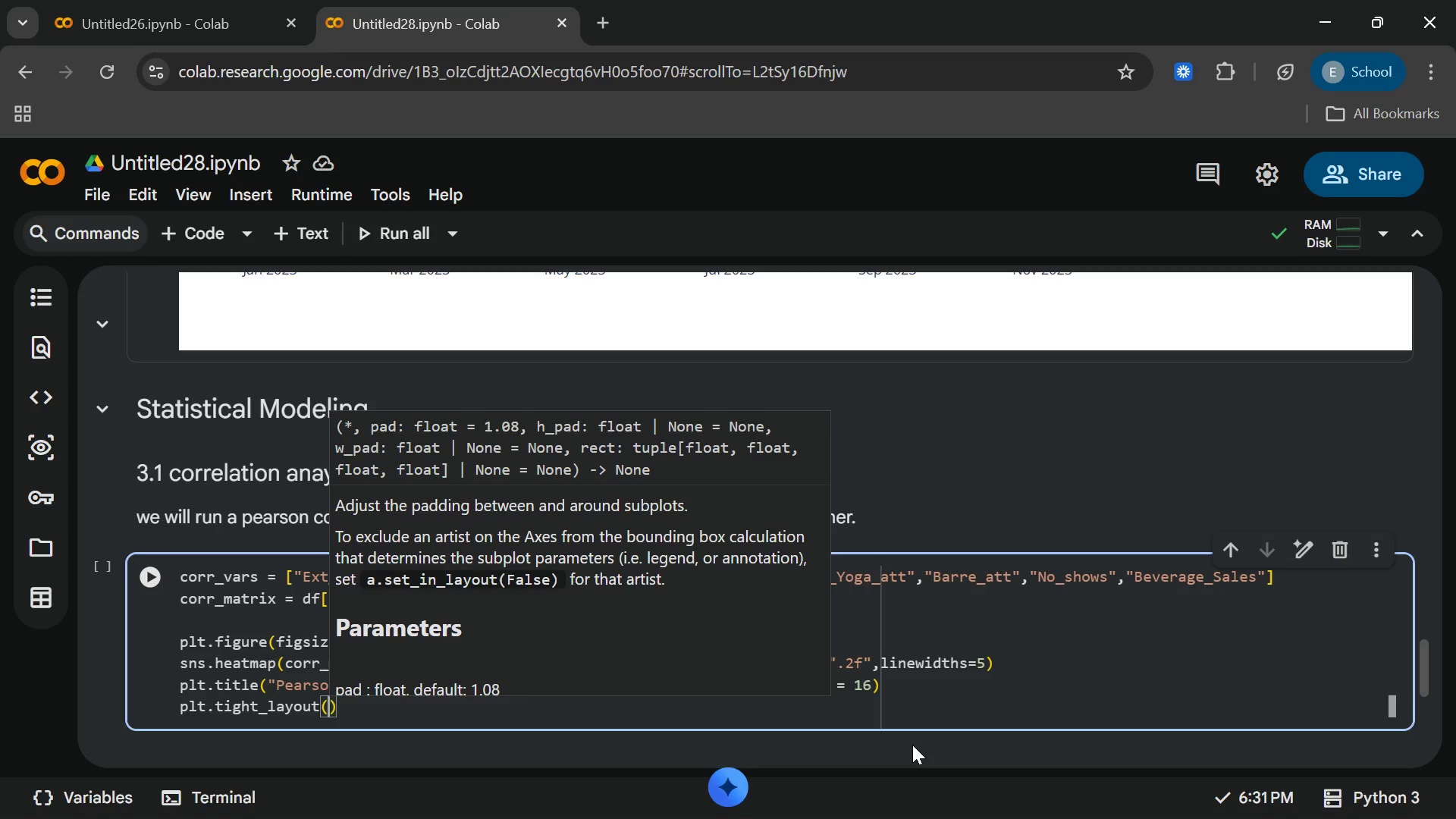 
key(ArrowRight)
 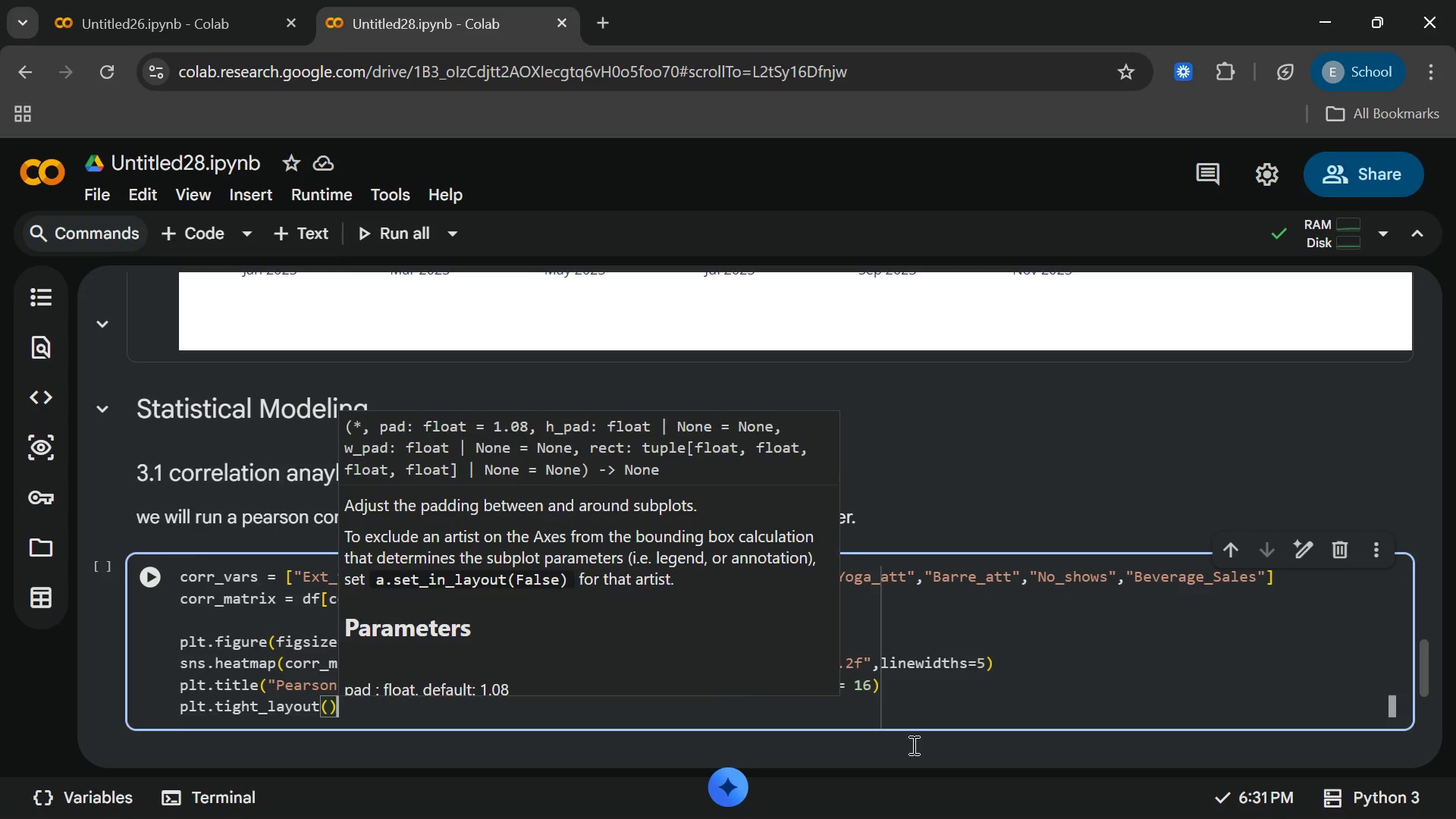 
key(Enter)
 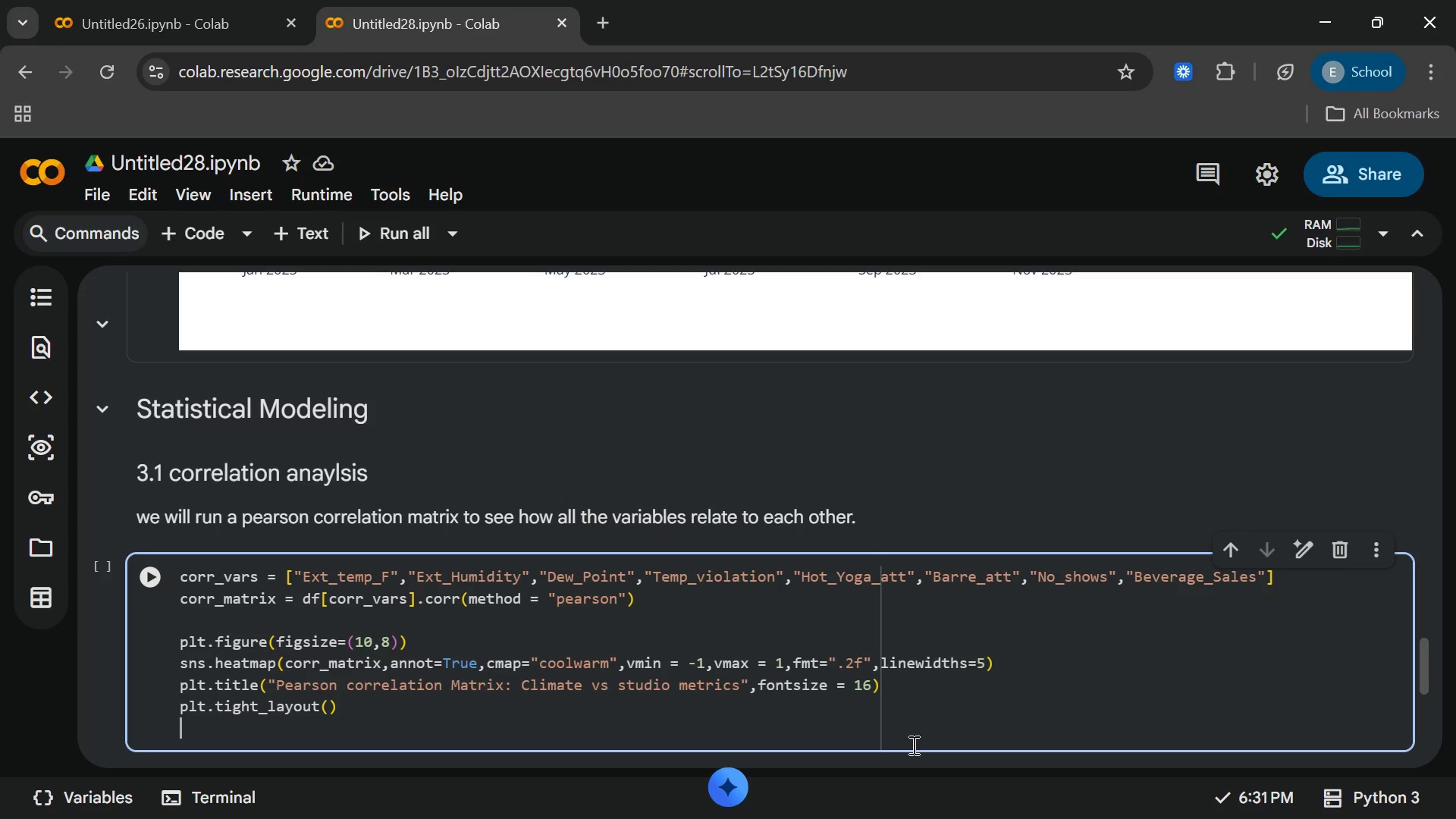 
type(plt)
 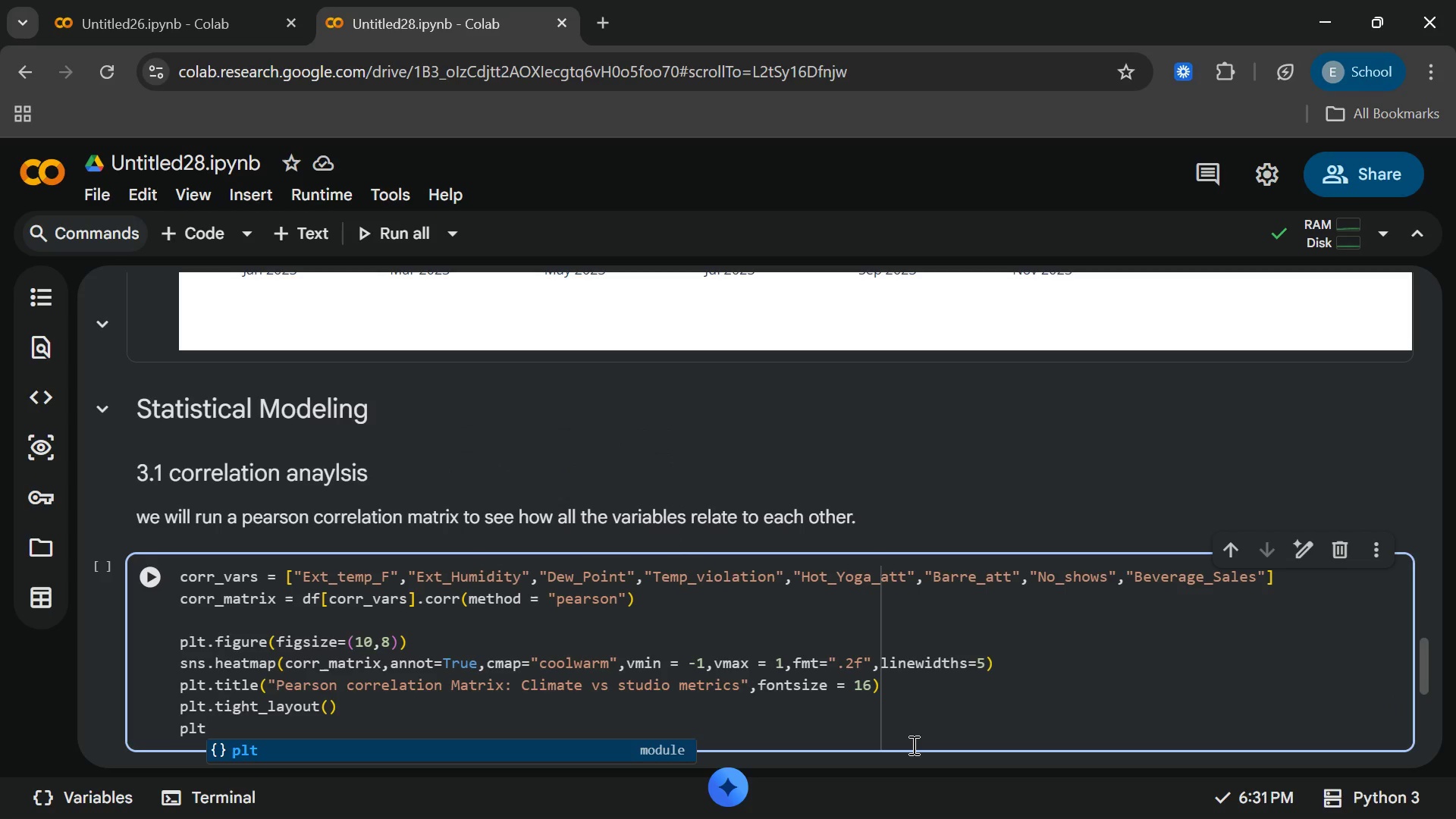 
key(Enter)
 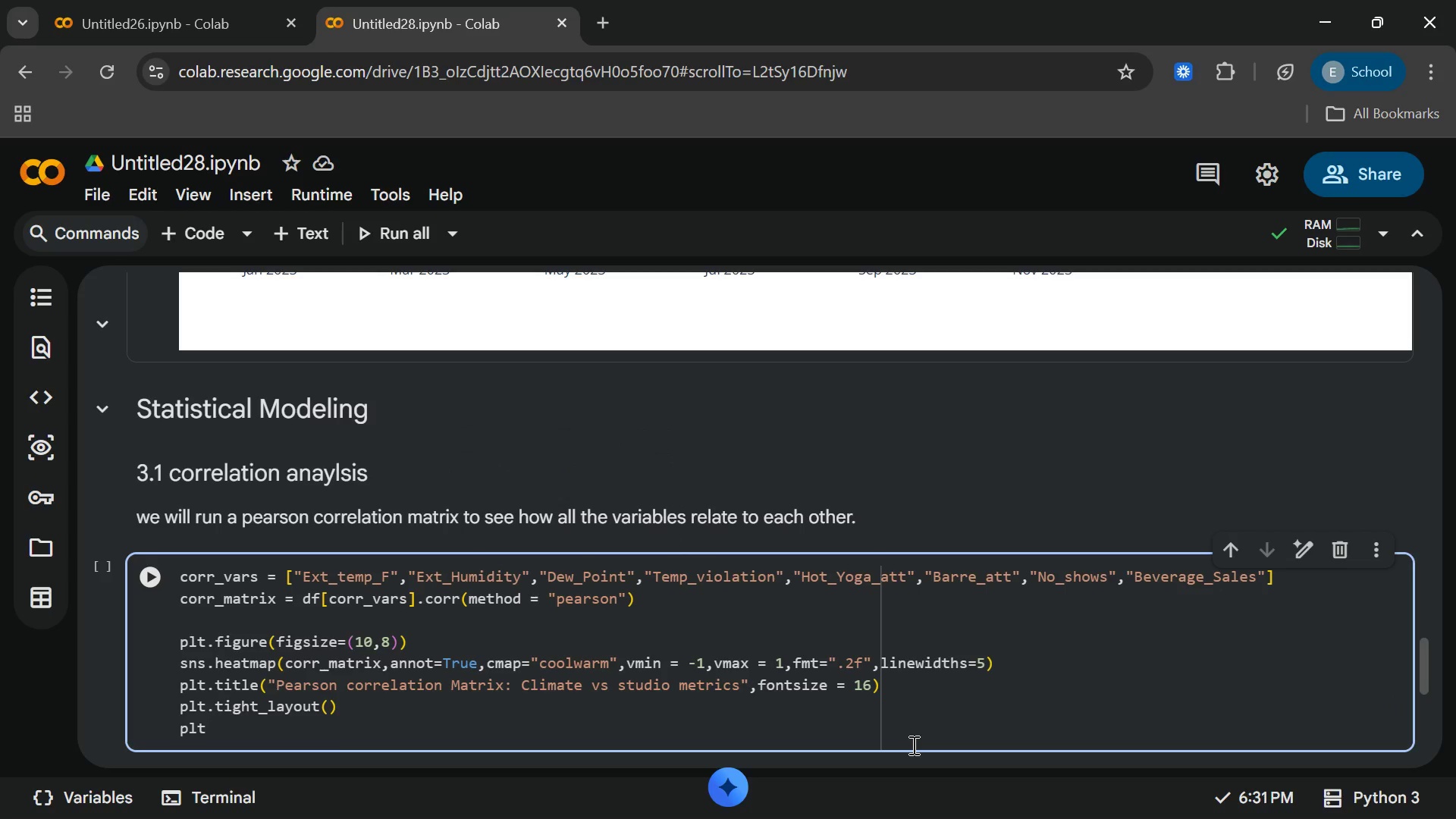 
key(Period)
 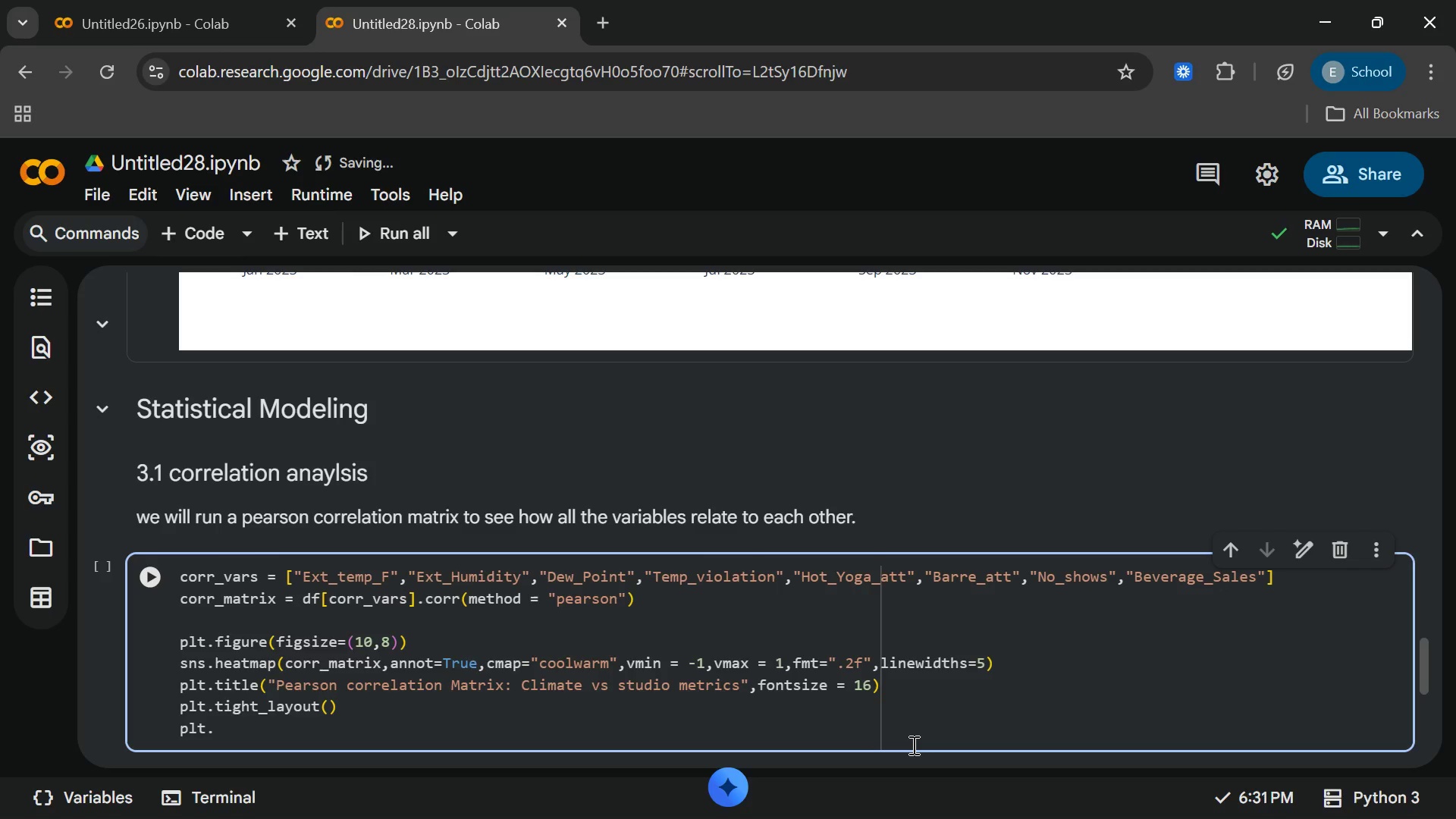 
type(savefig)
 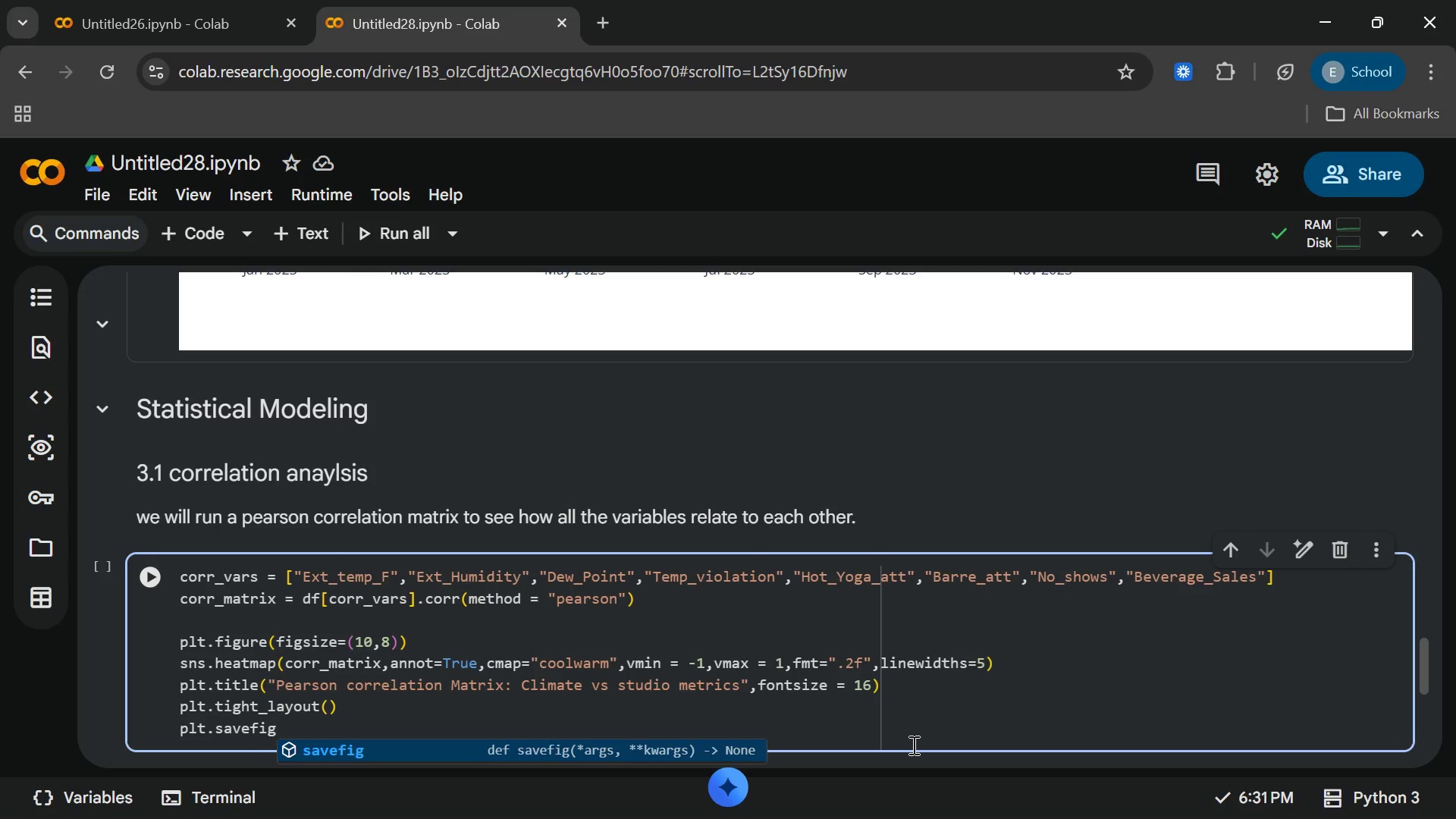 
key(Enter)
 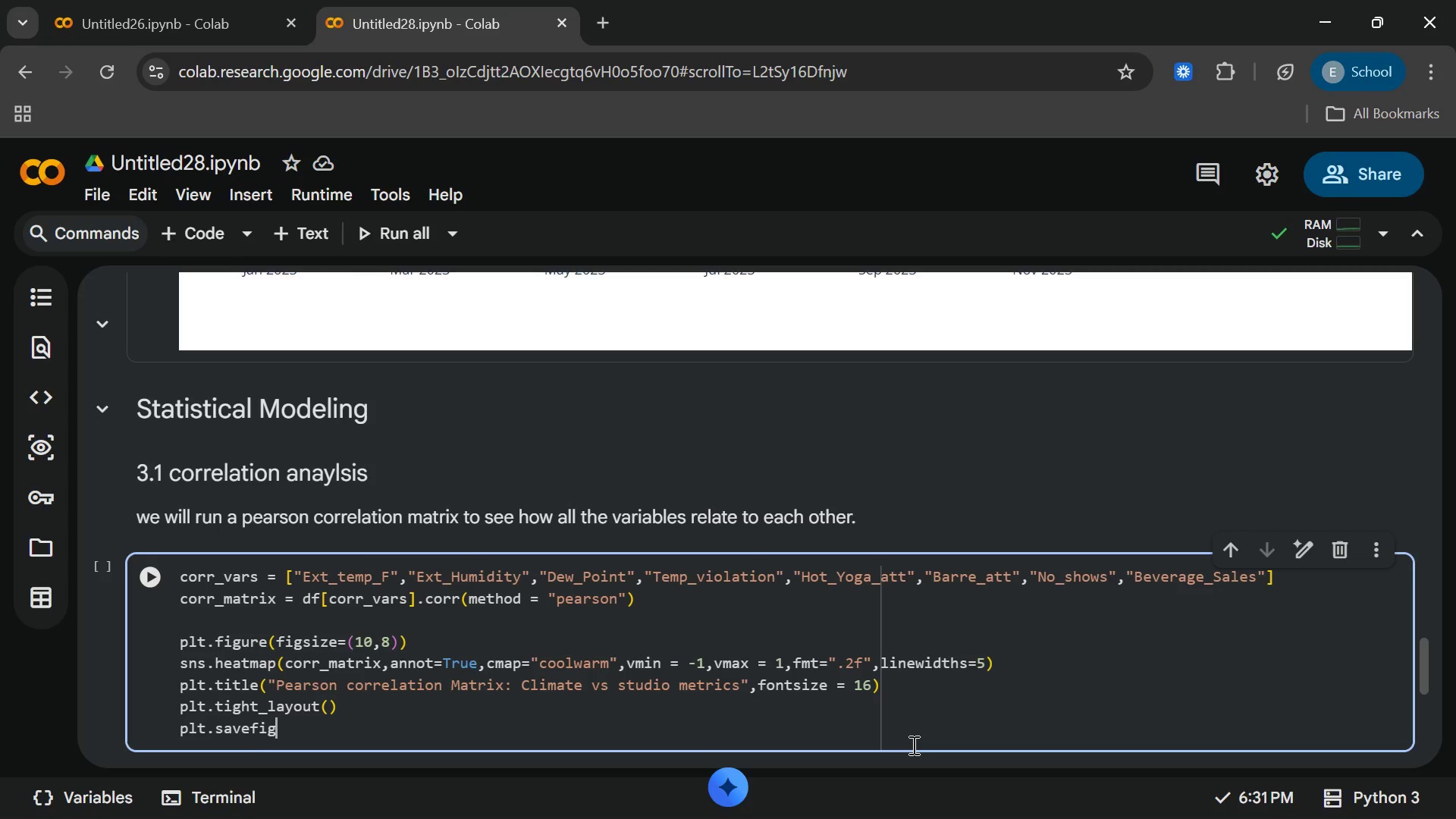 
type((correlation)
 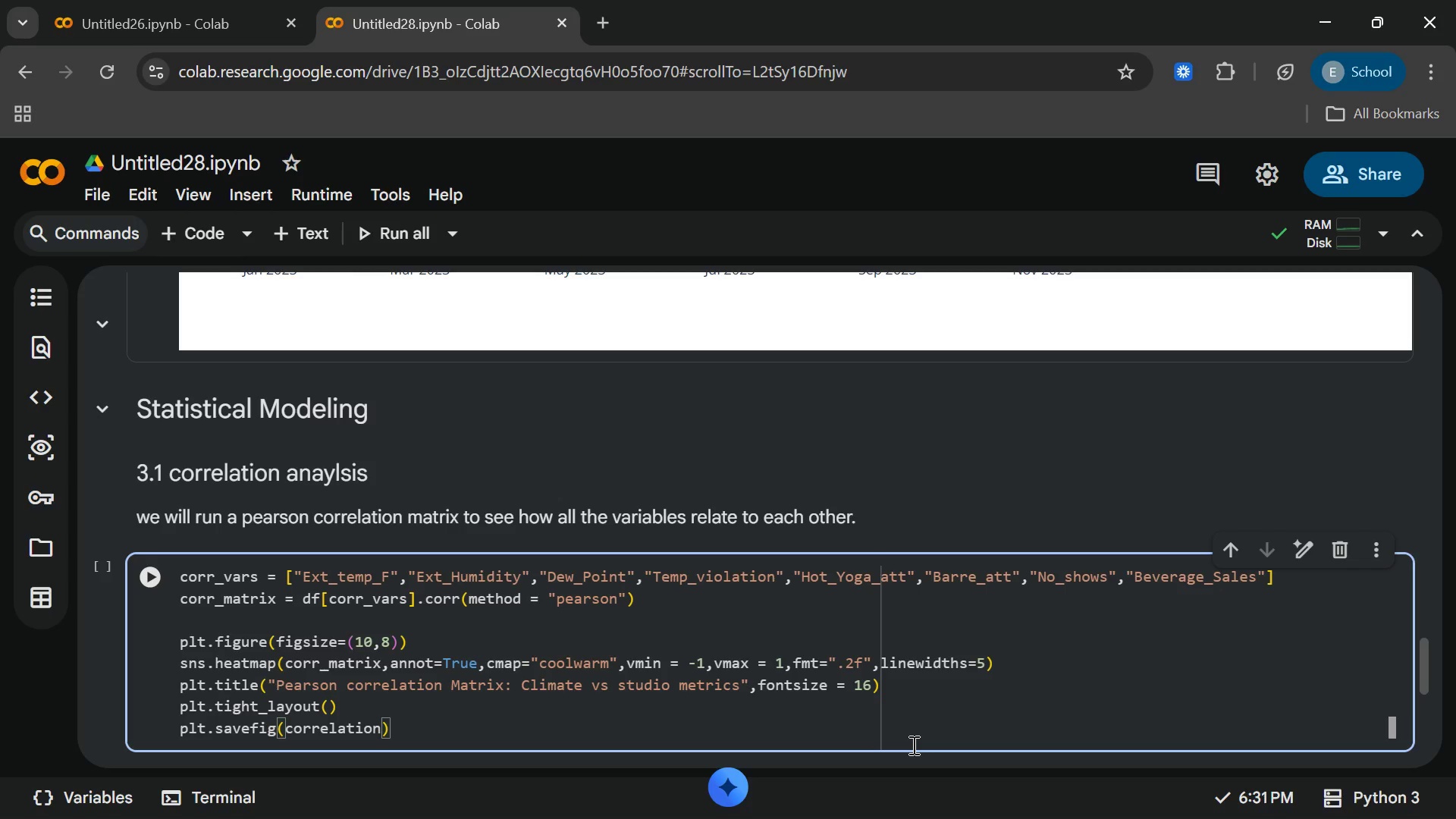 
type(_matrix)
 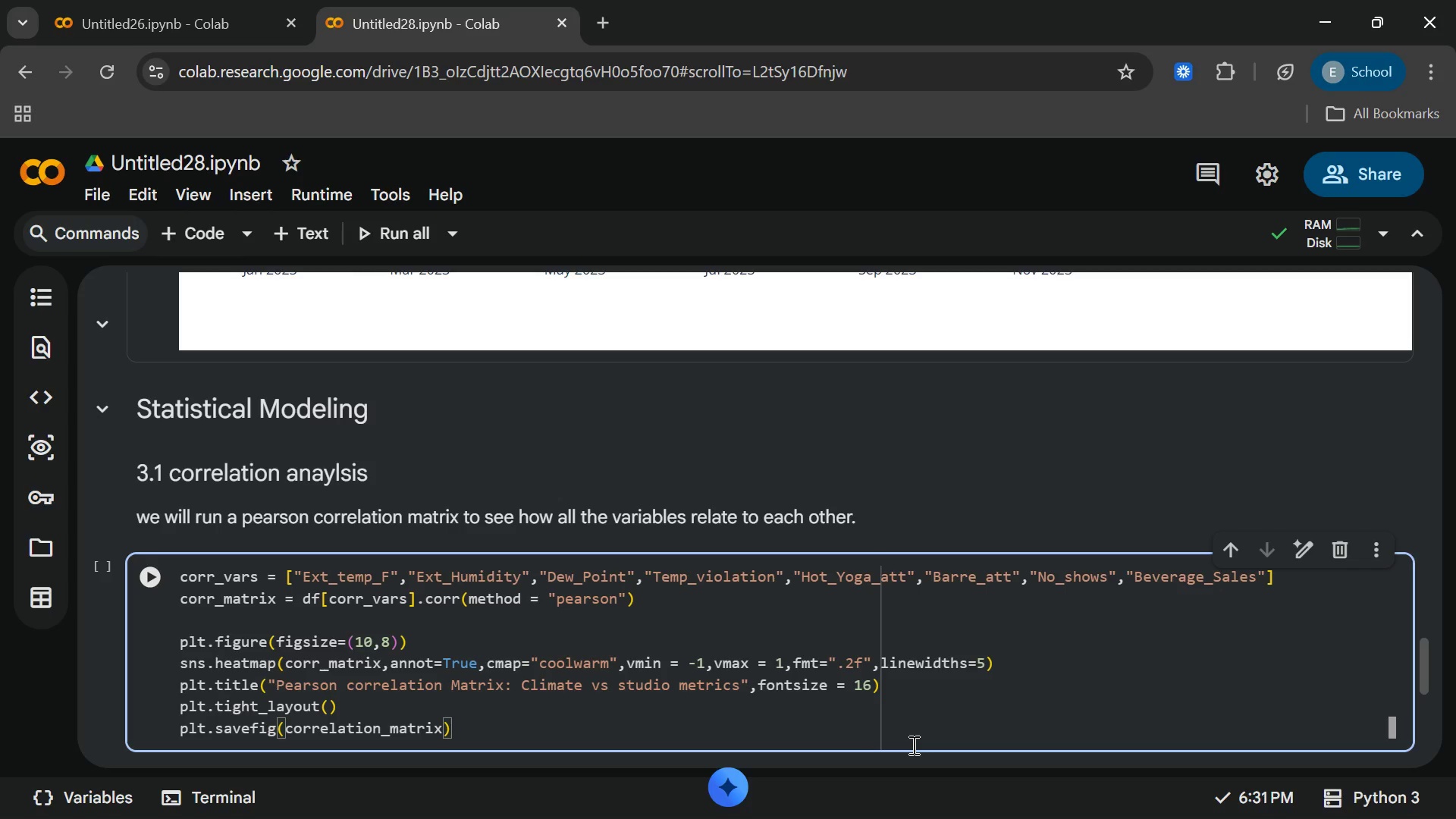 
type(.png)
 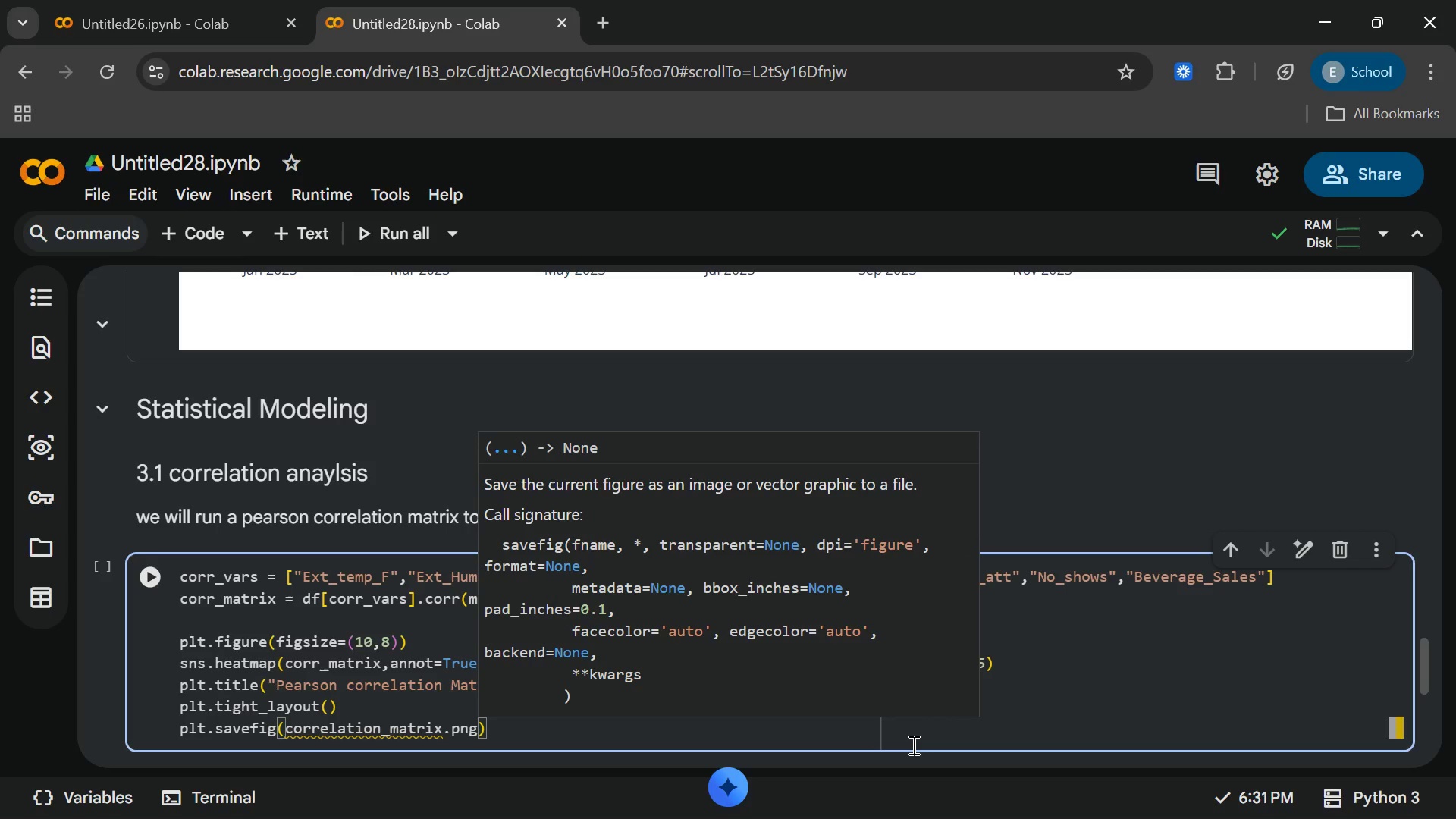 
key(ArrowRight)
 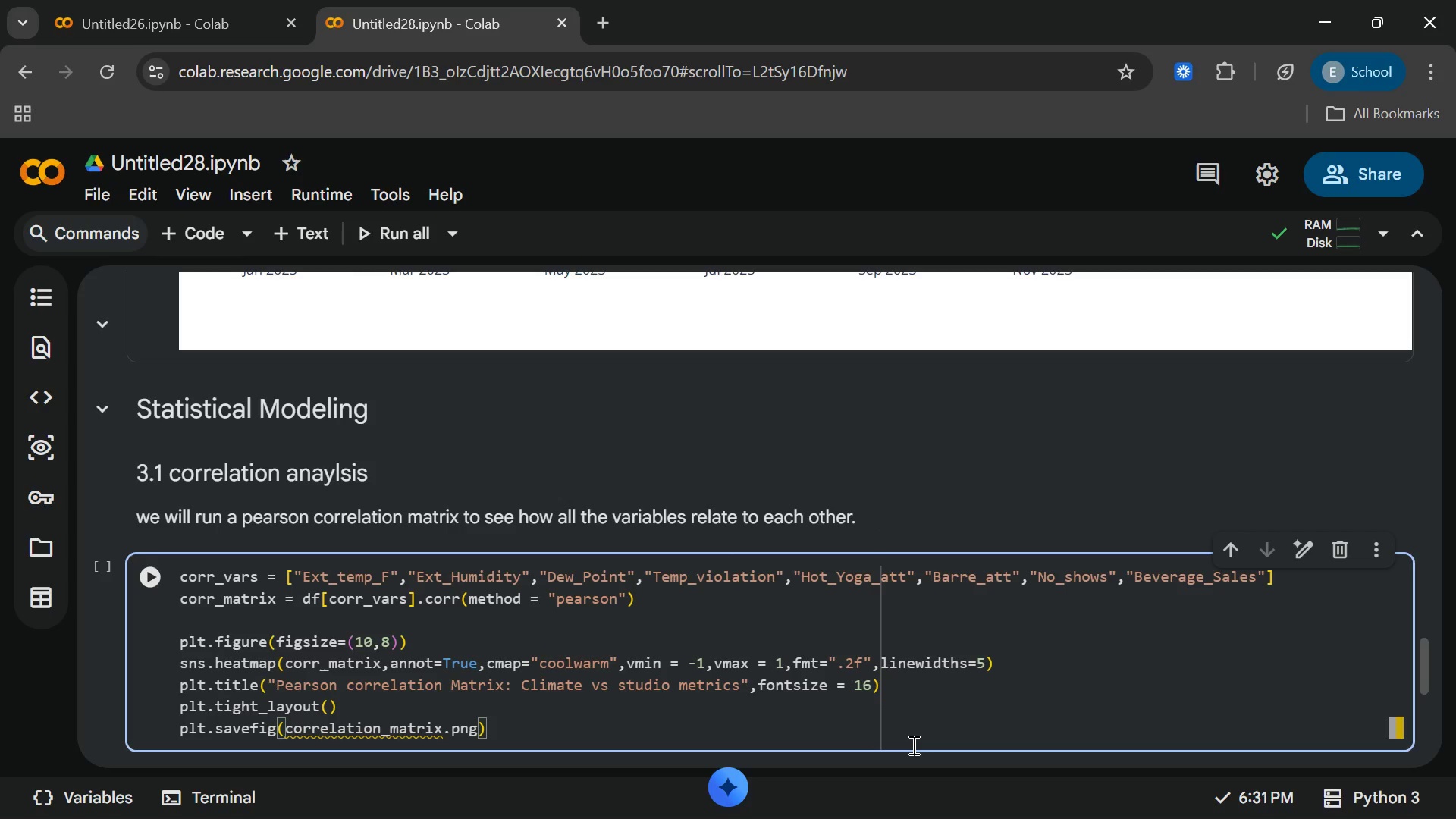 
key(ArrowLeft)
 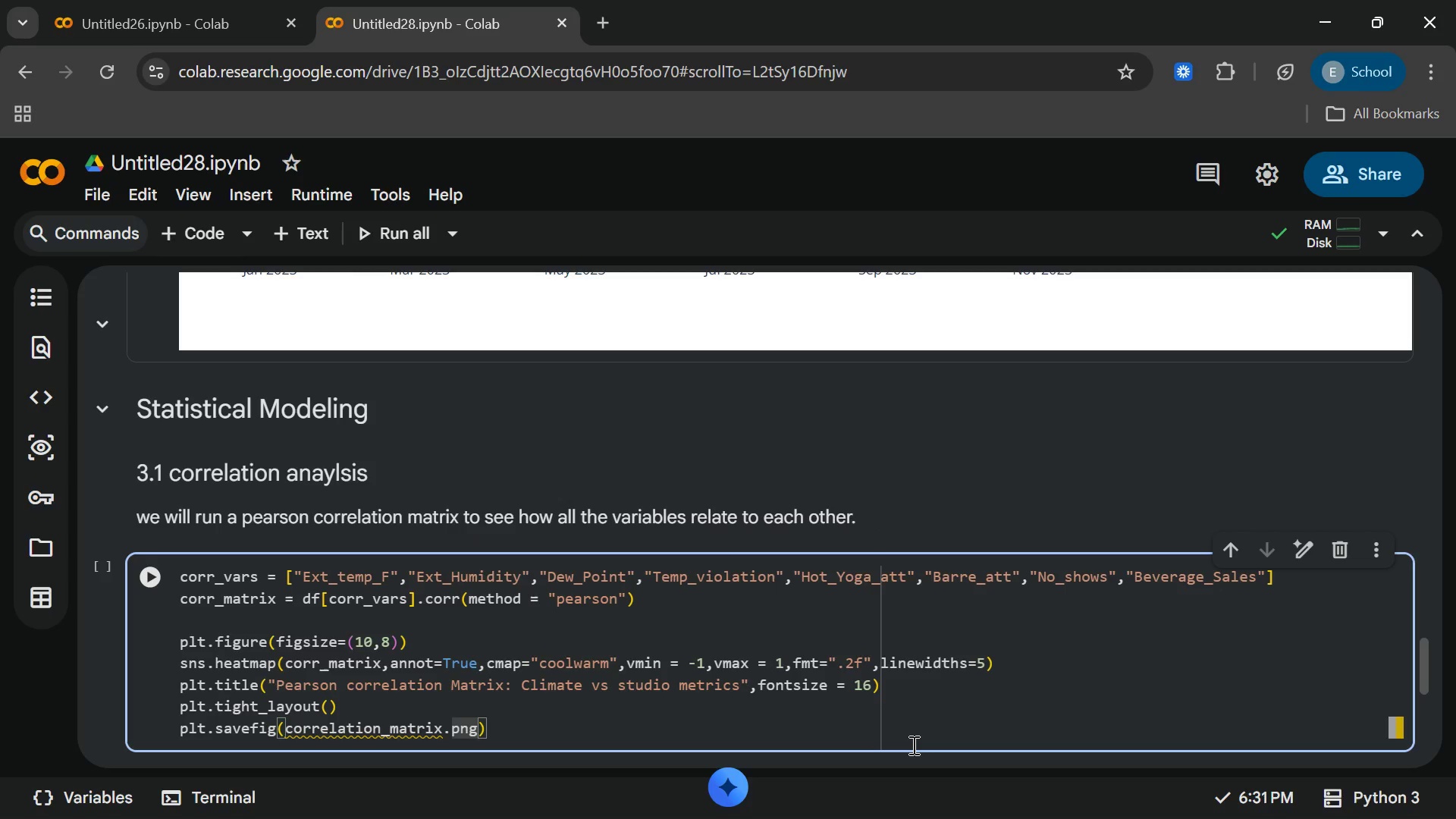 
key(Shift+Quote)
 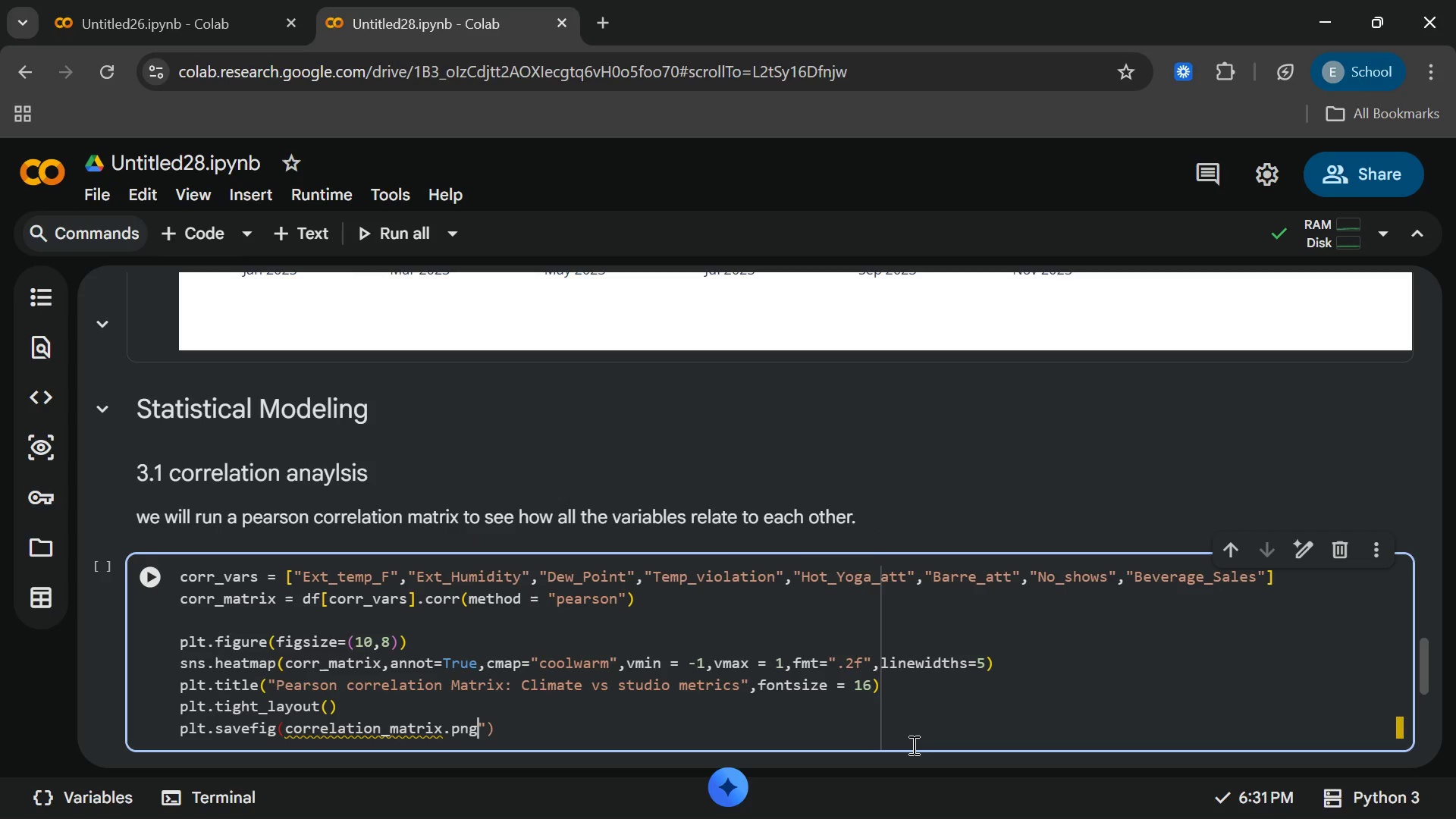 
key(ArrowLeft)
 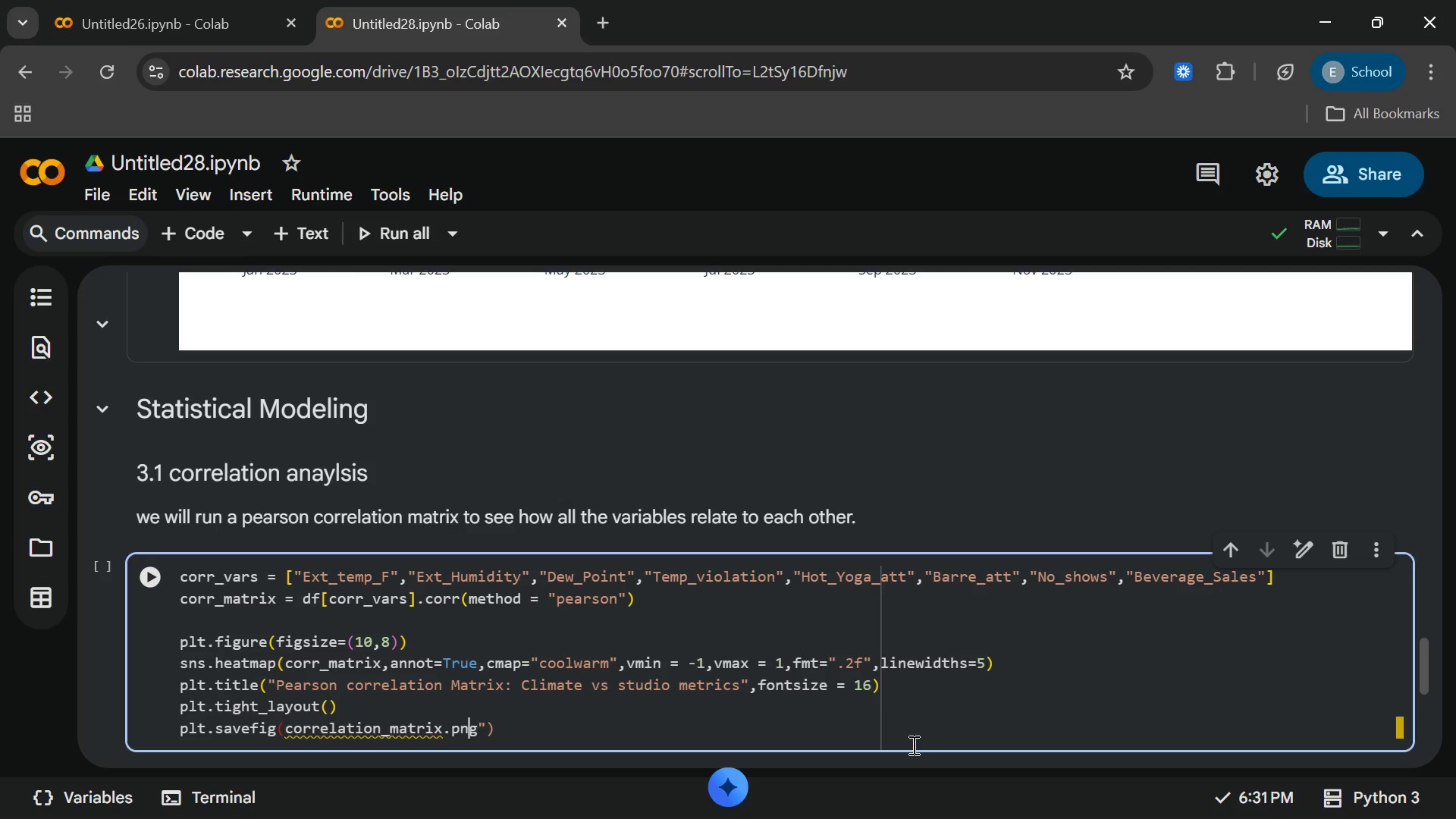 
key(ArrowLeft)
 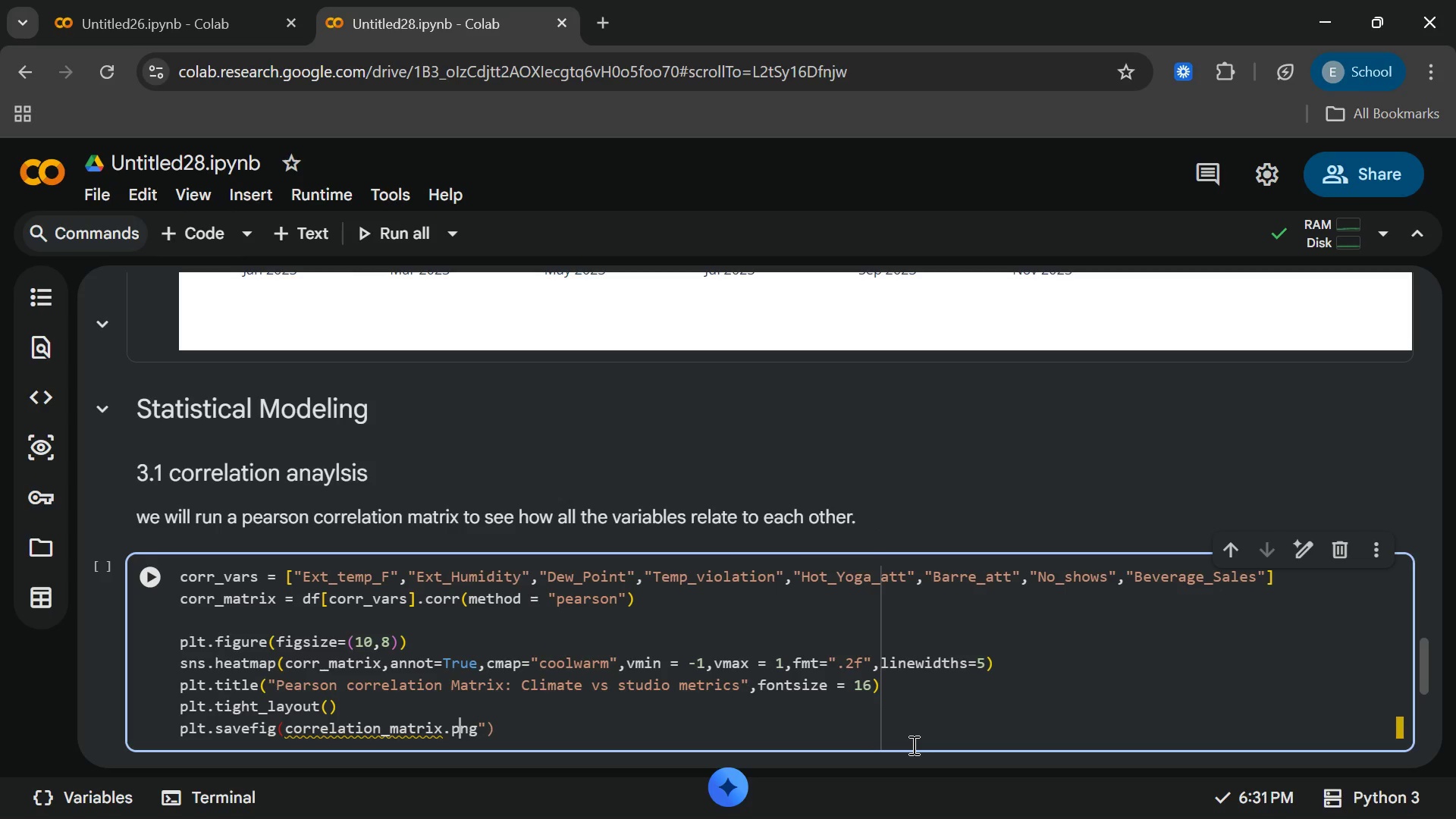 
hold_key(key=ArrowLeft, duration=1.24)
 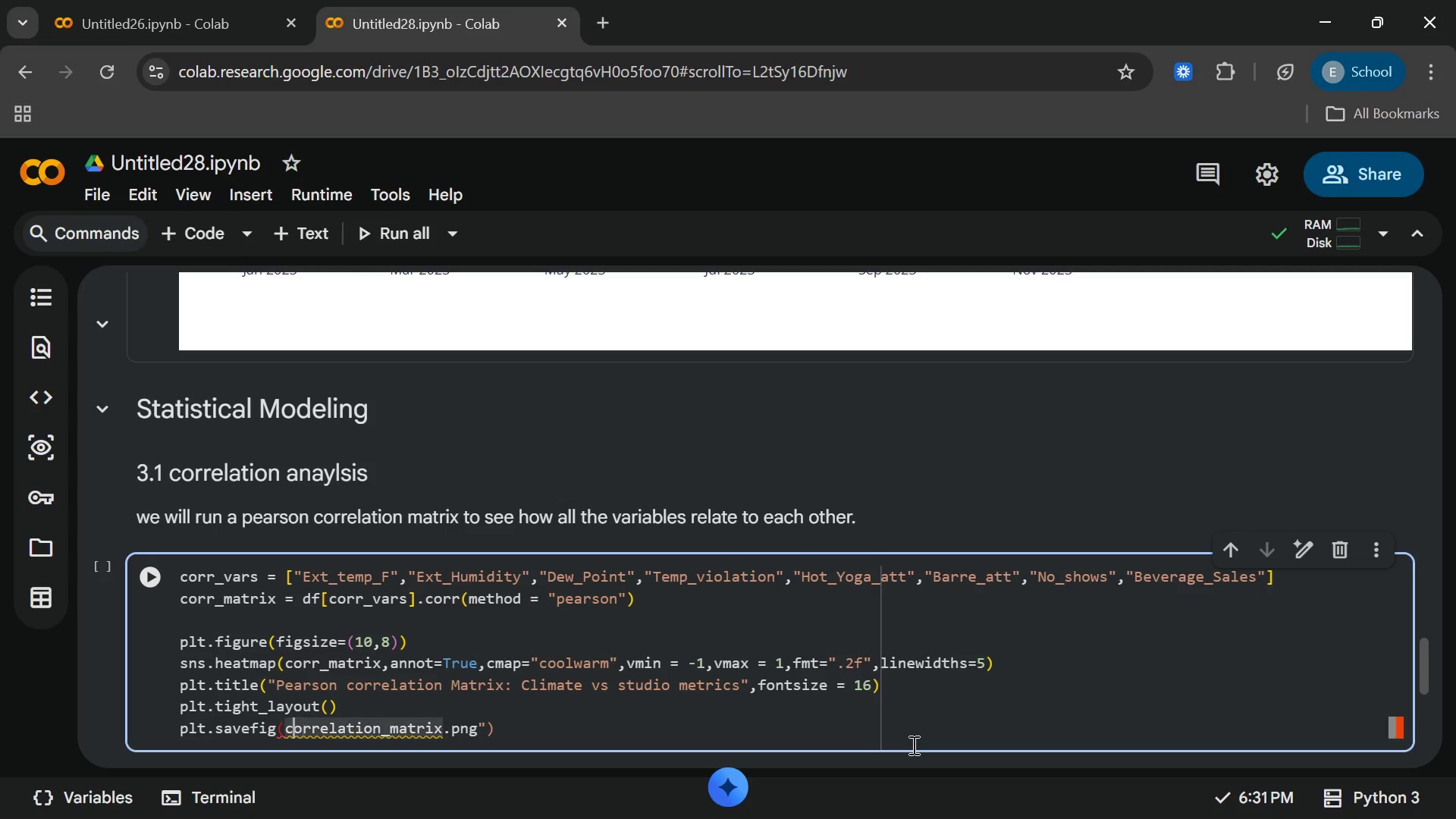 
key(ArrowLeft)
 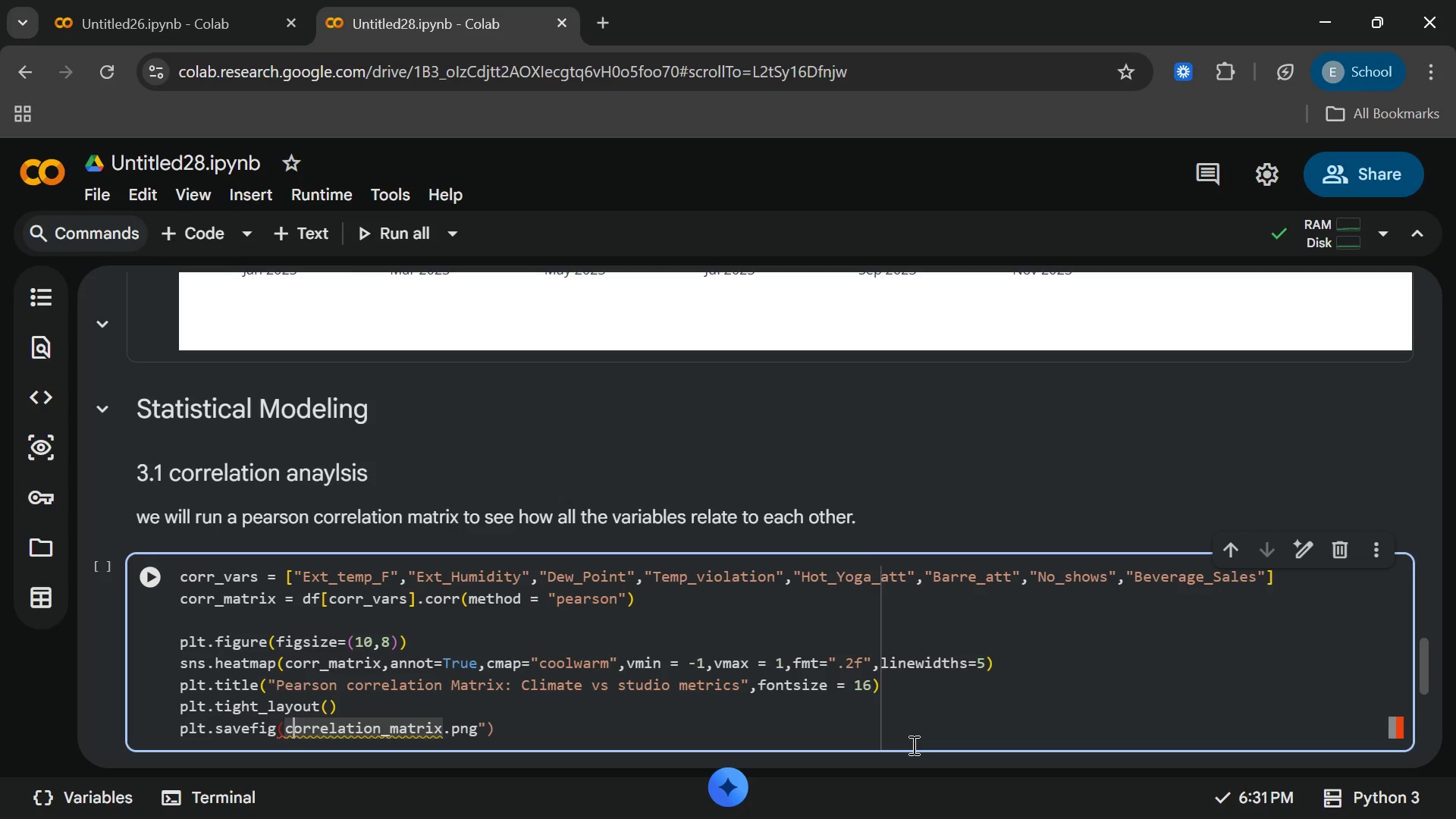 
key(ArrowLeft)
 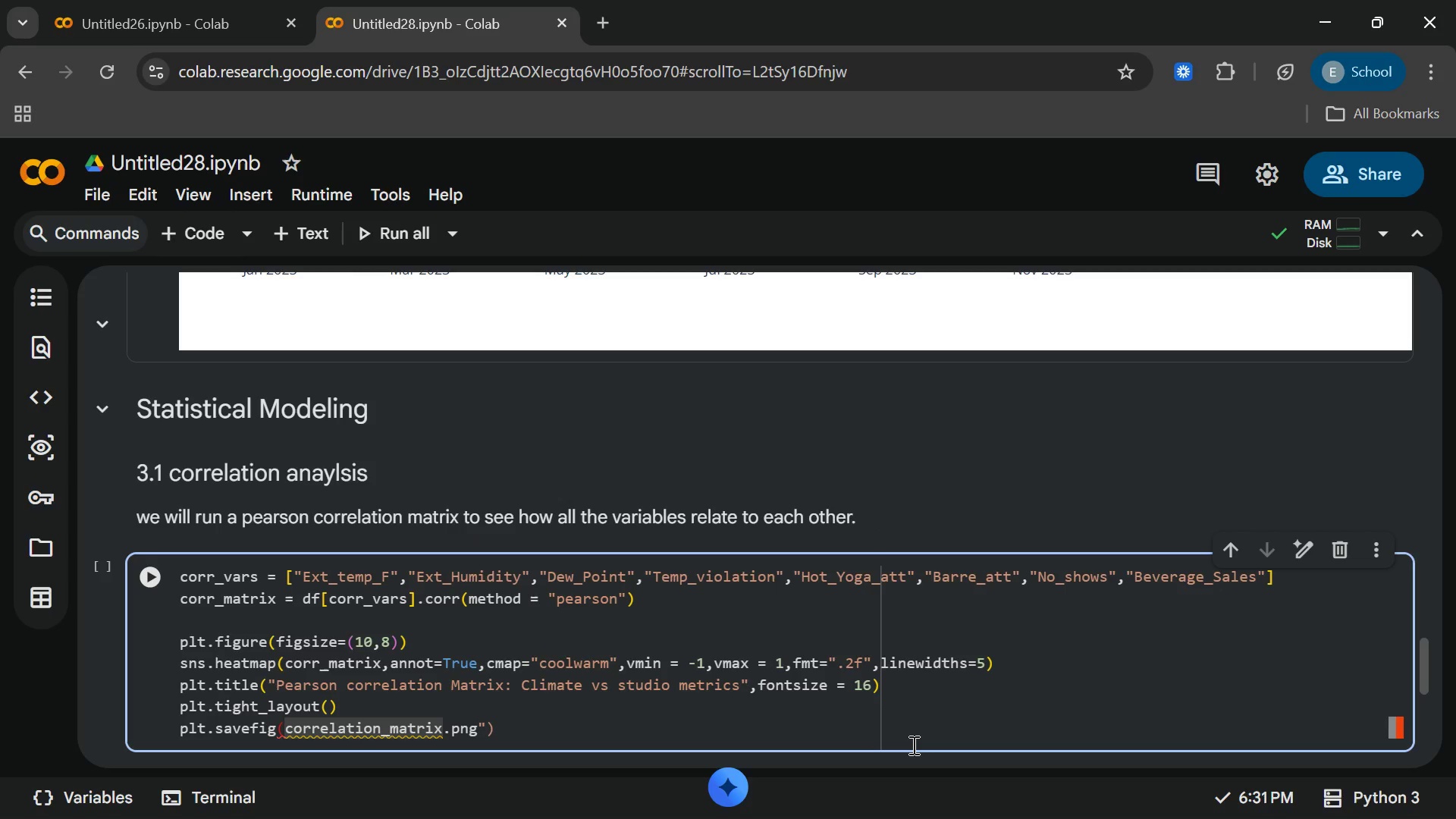 
key(Shift+Quote)
 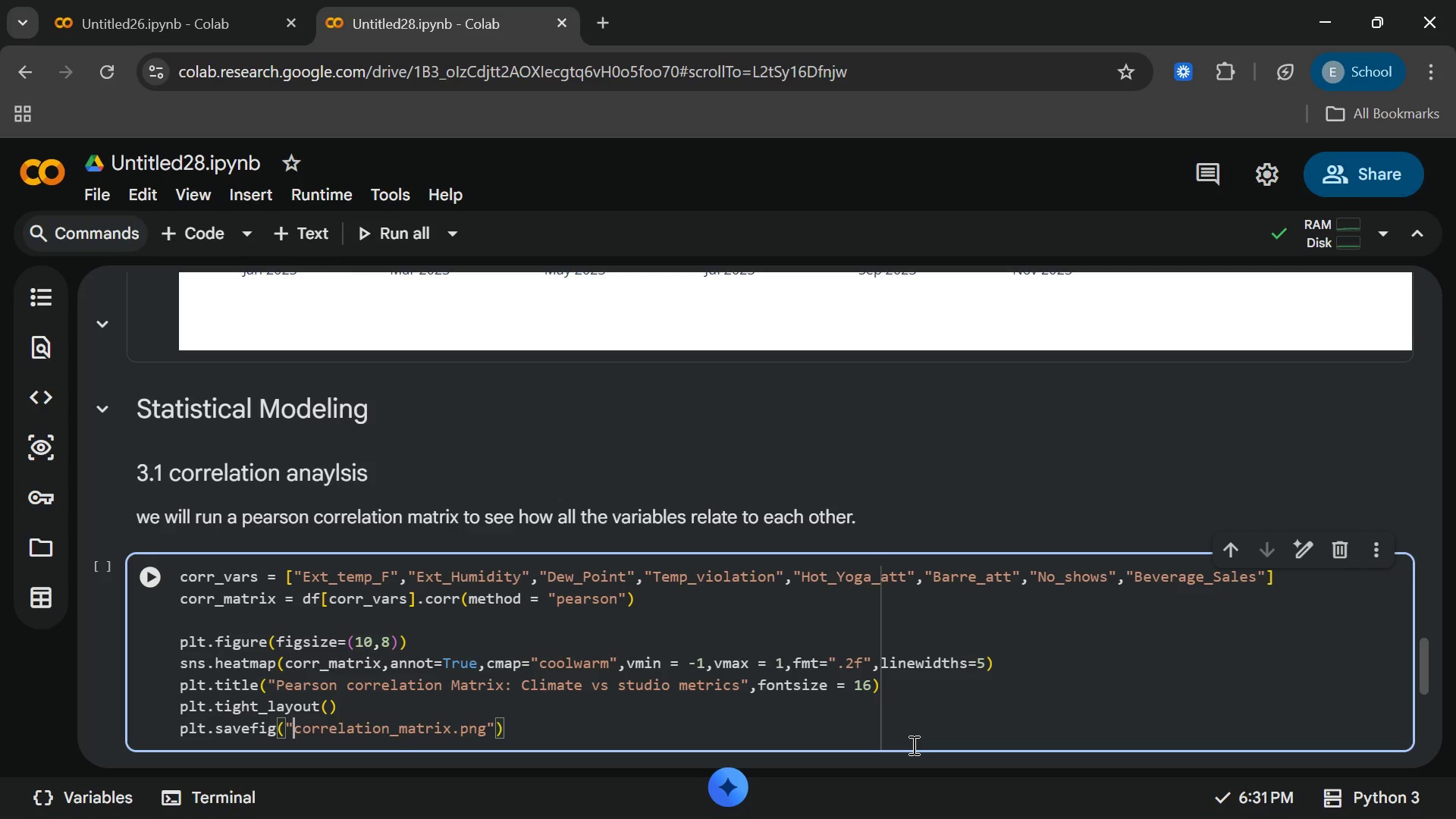 
key(End)
 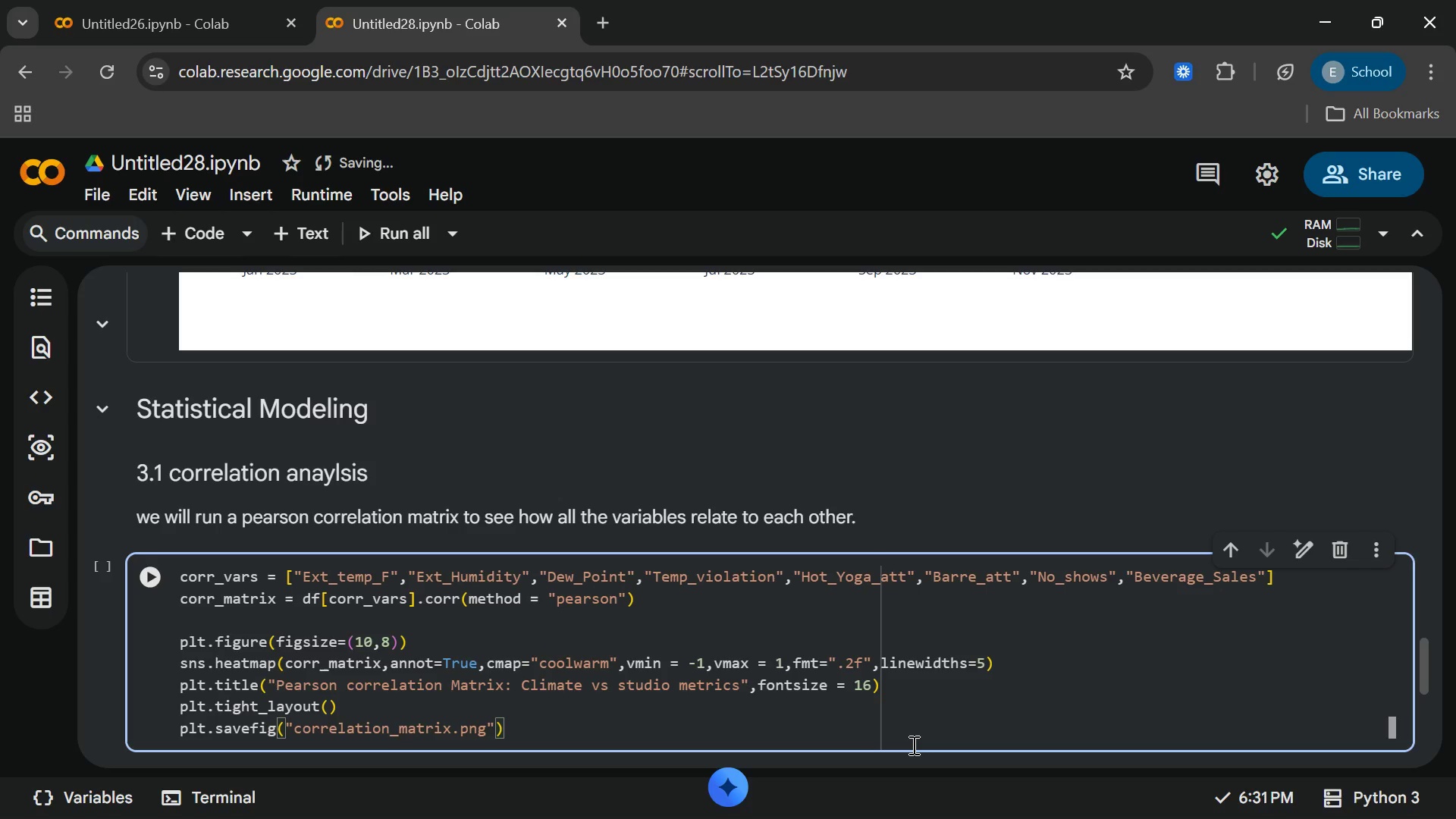 
key(ArrowLeft)
 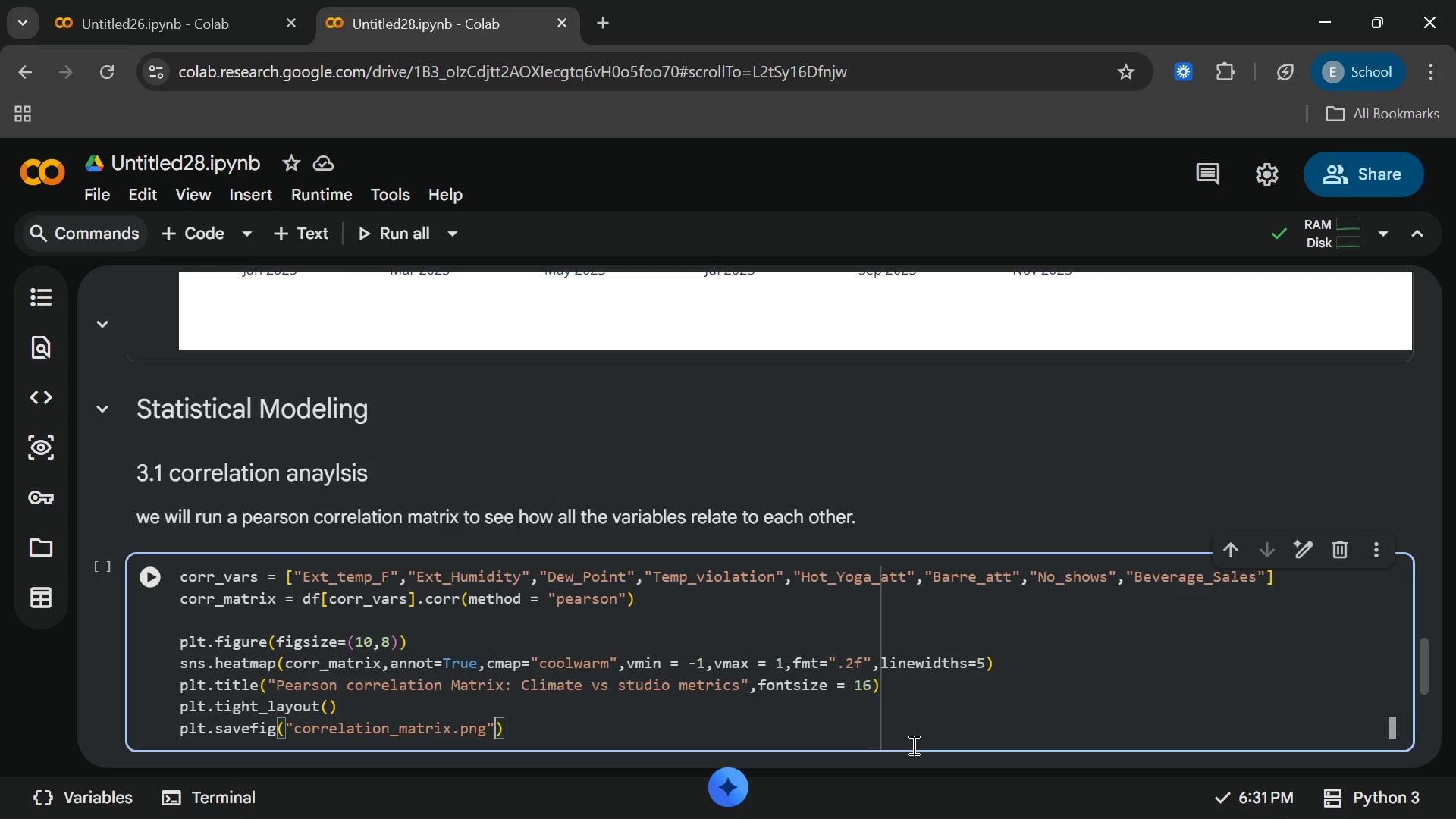 
type(,dpi=300)
 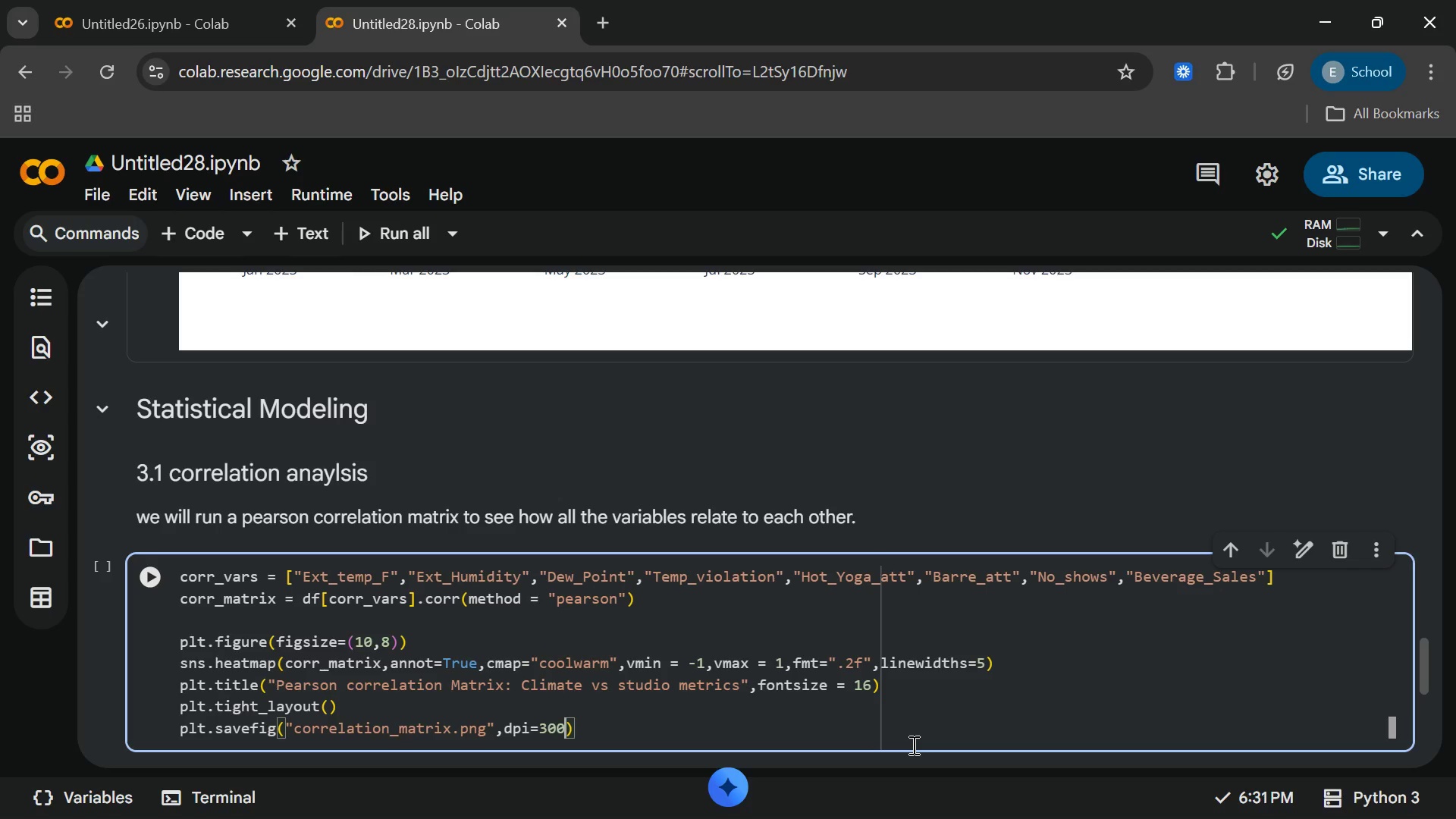 
key(ArrowRight)
 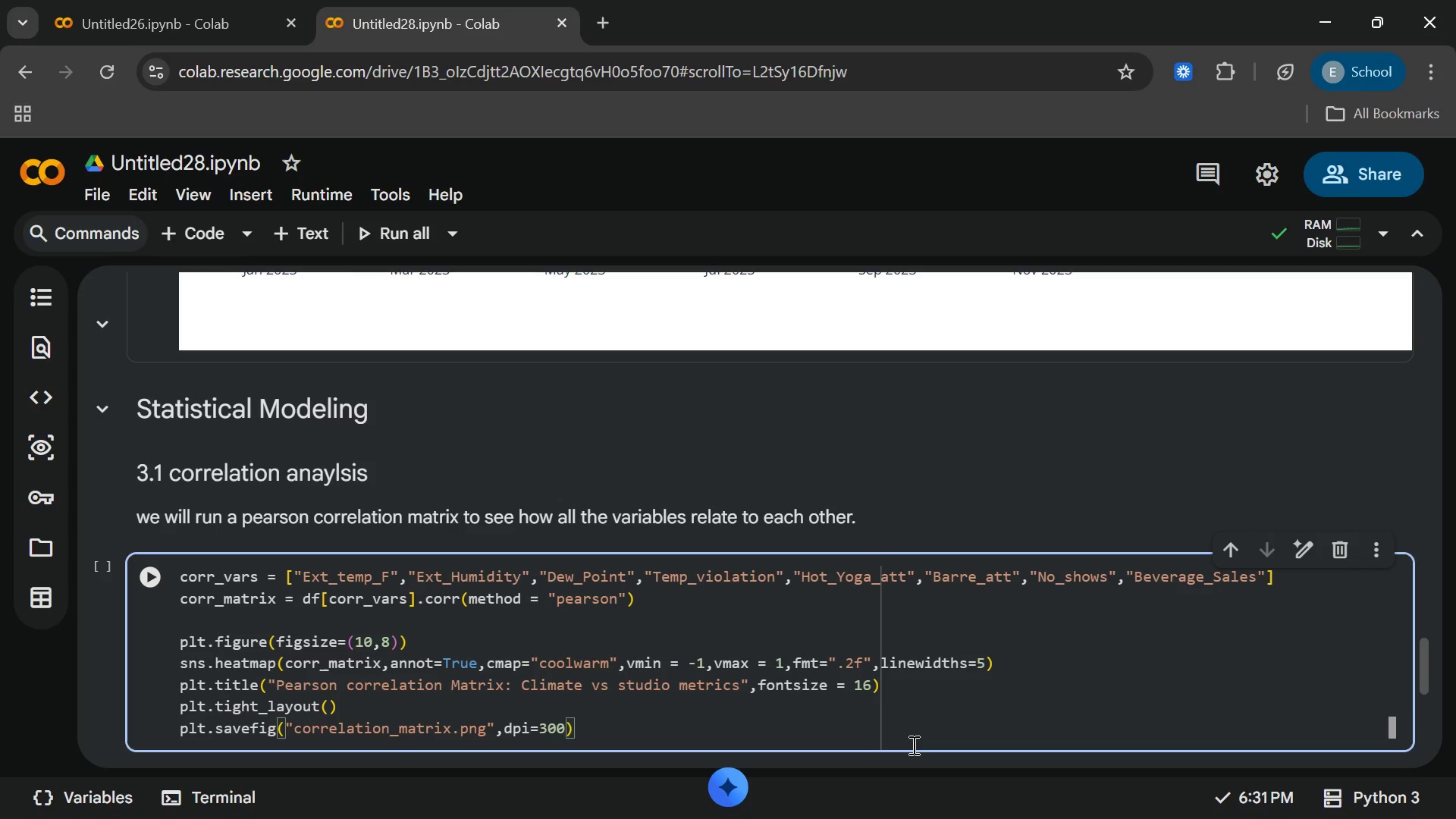 
key(Enter)
 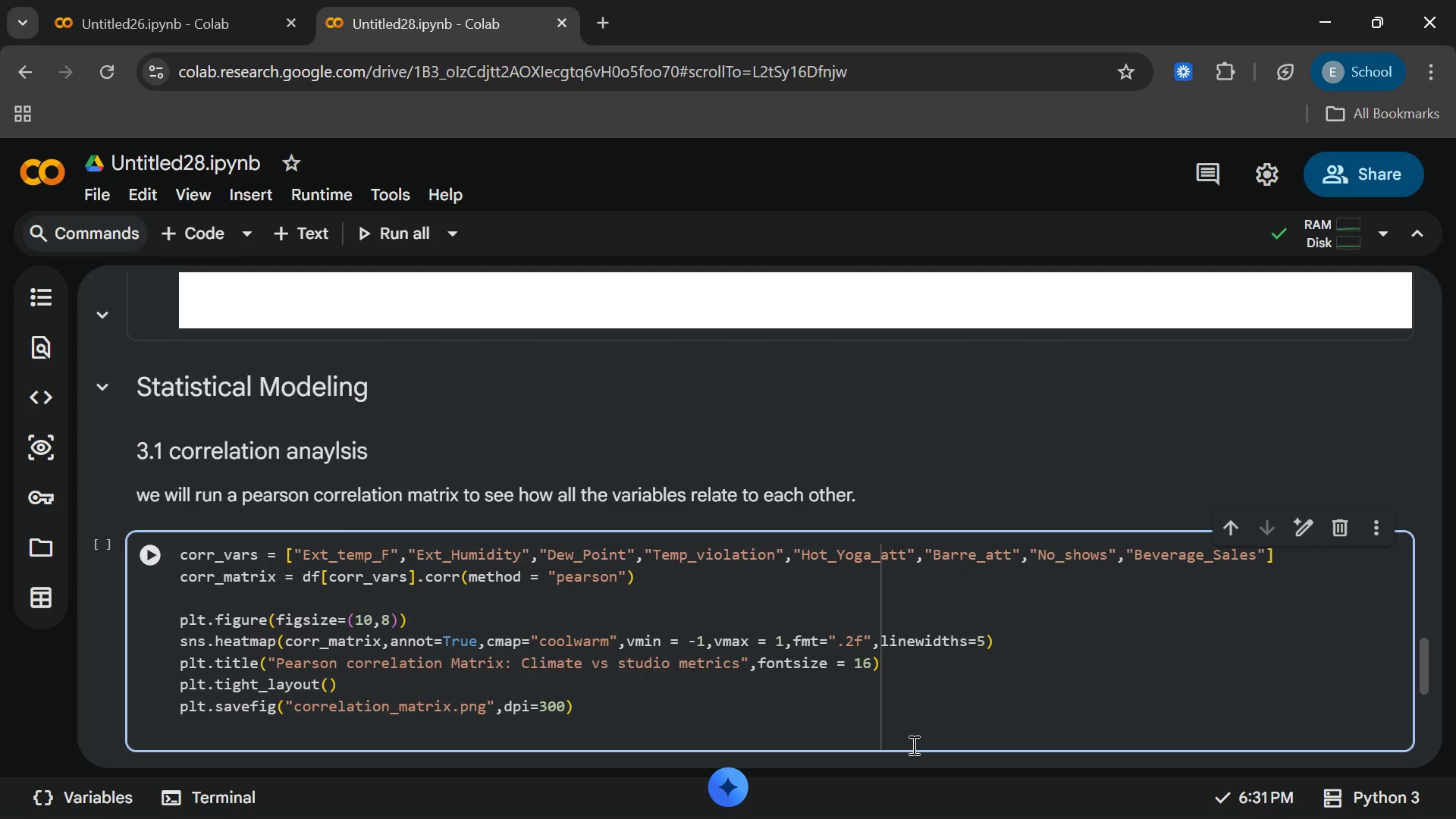 
type(plt.show()
 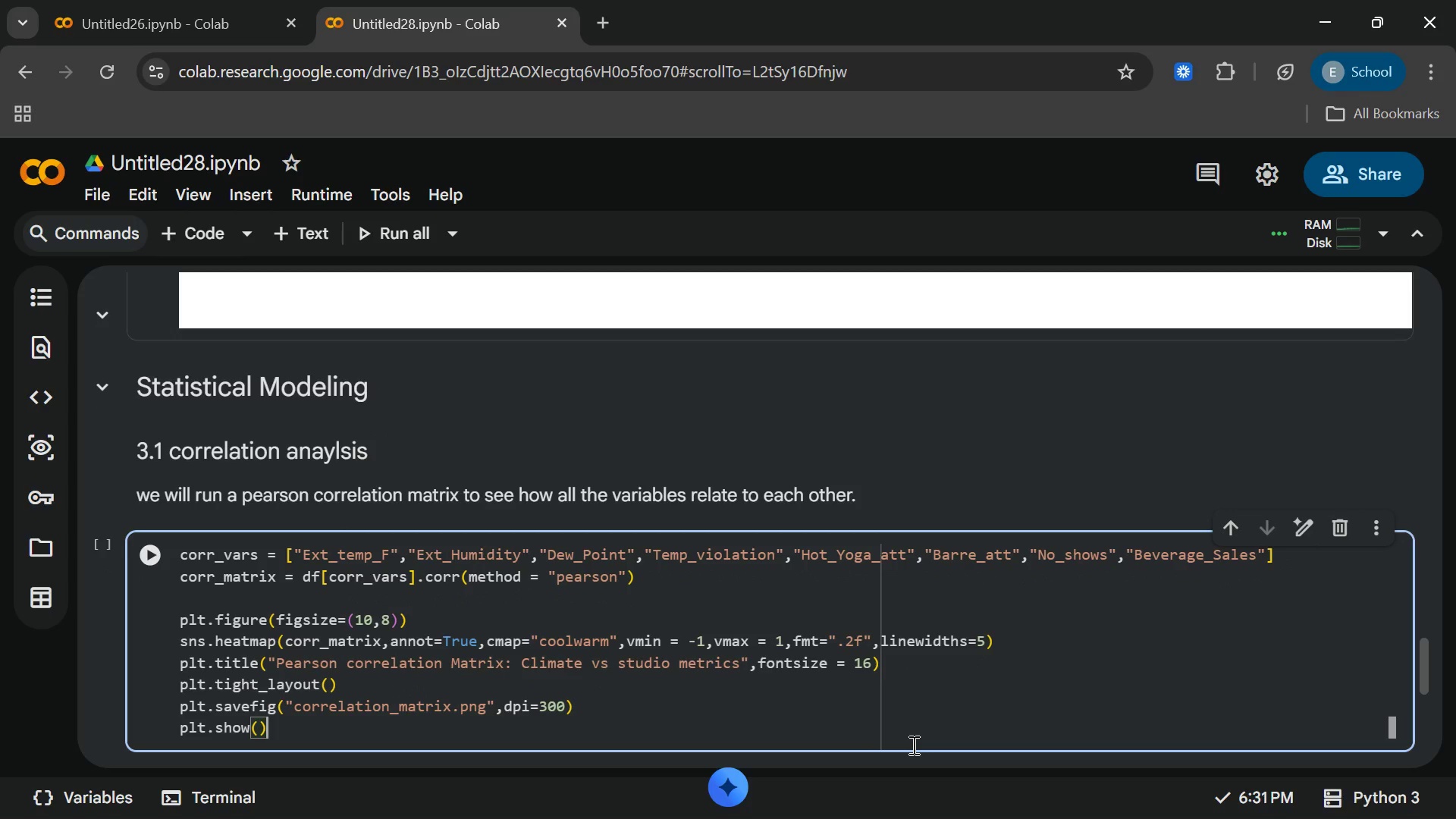 
 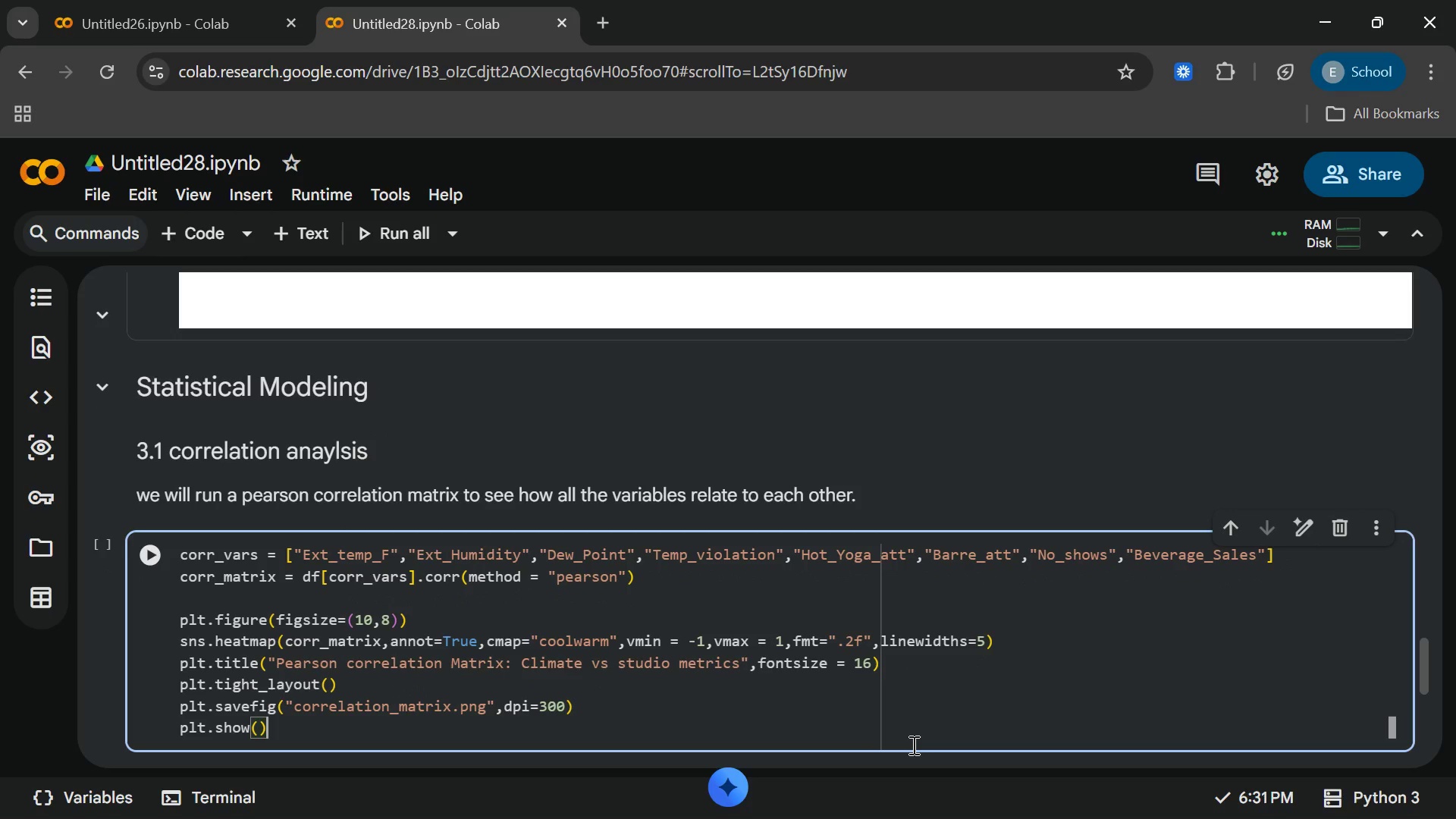 
key(ArrowRight)
 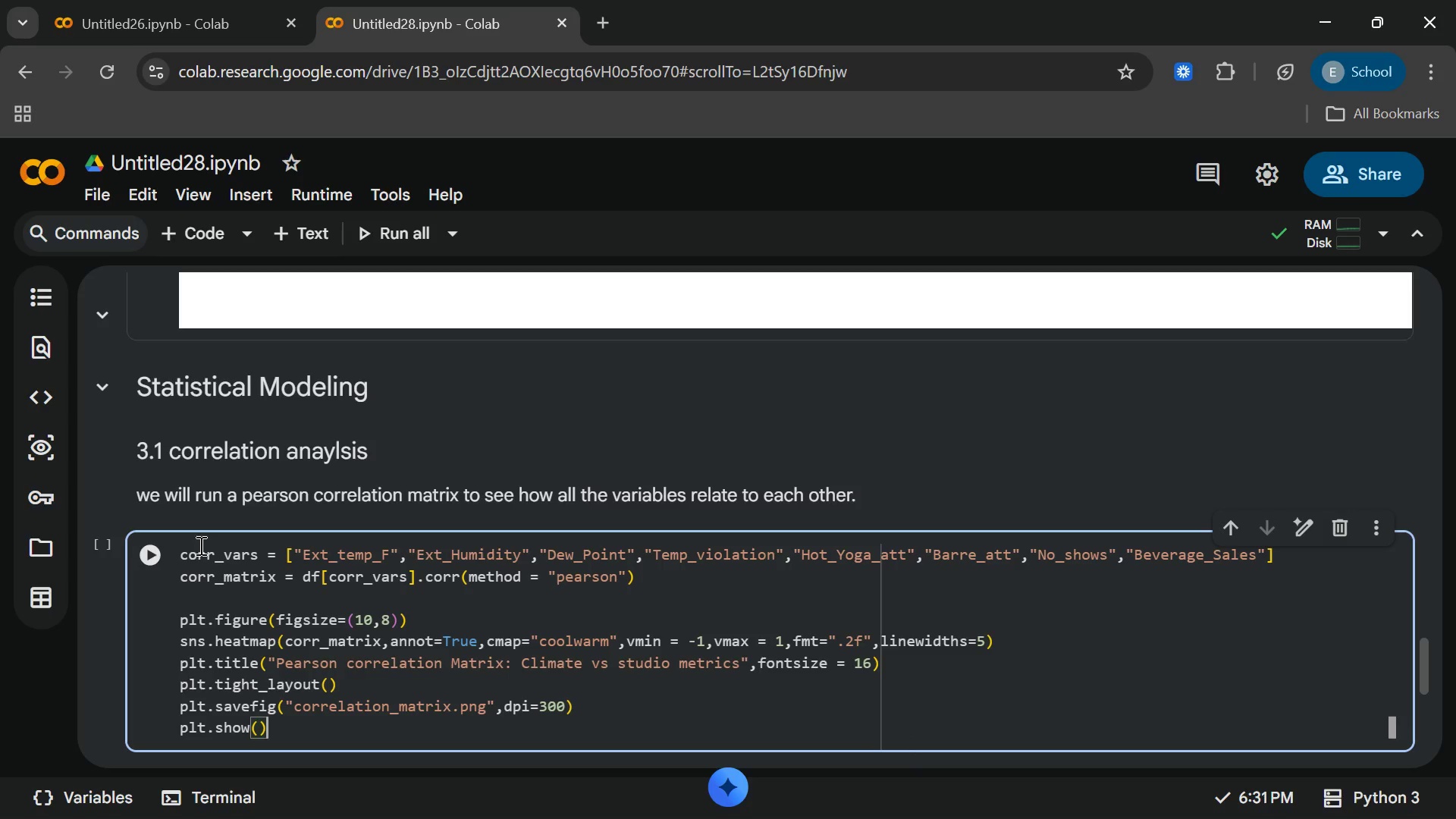 
wait(6.77)
 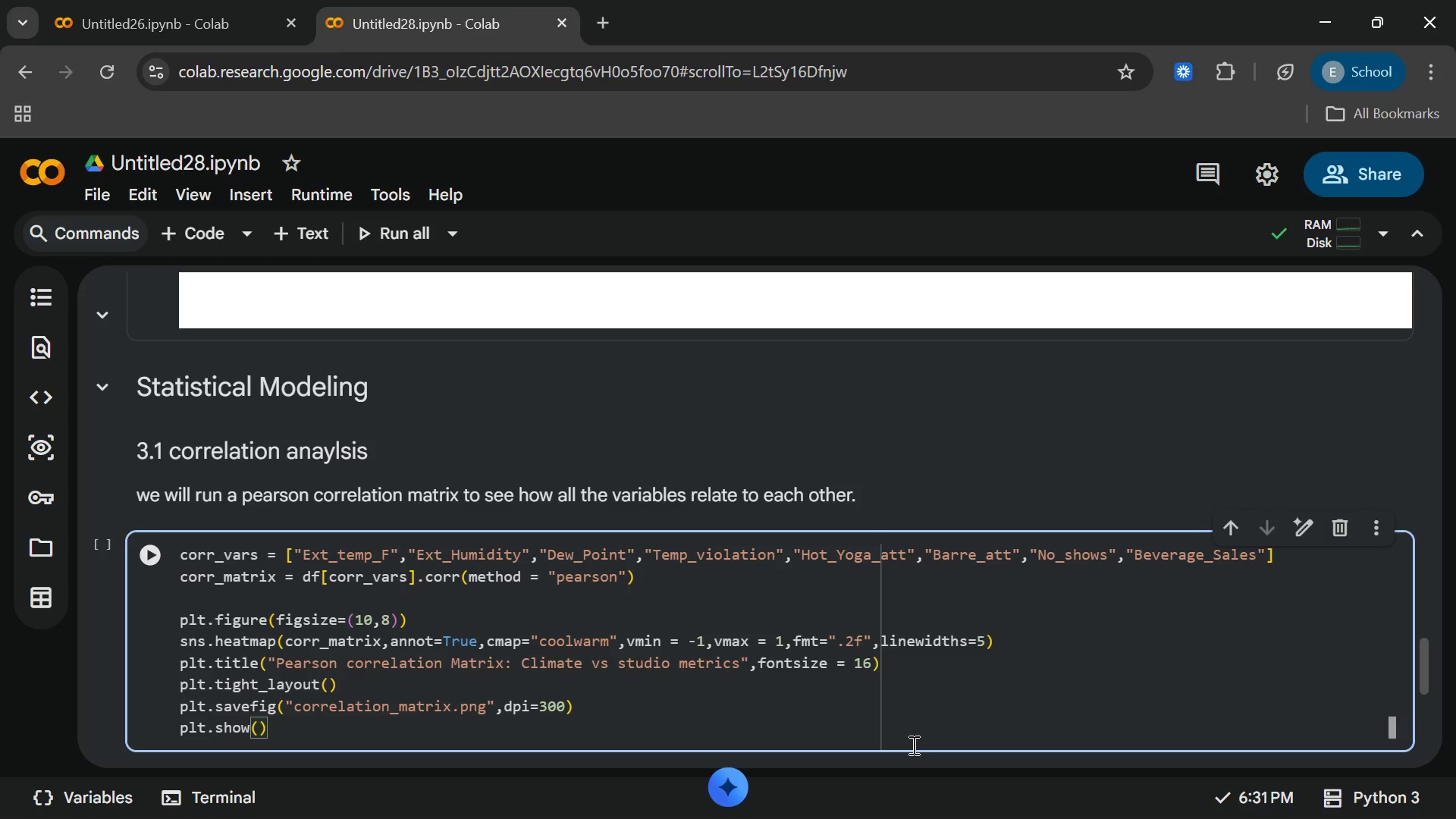 
left_click([160, 554])
 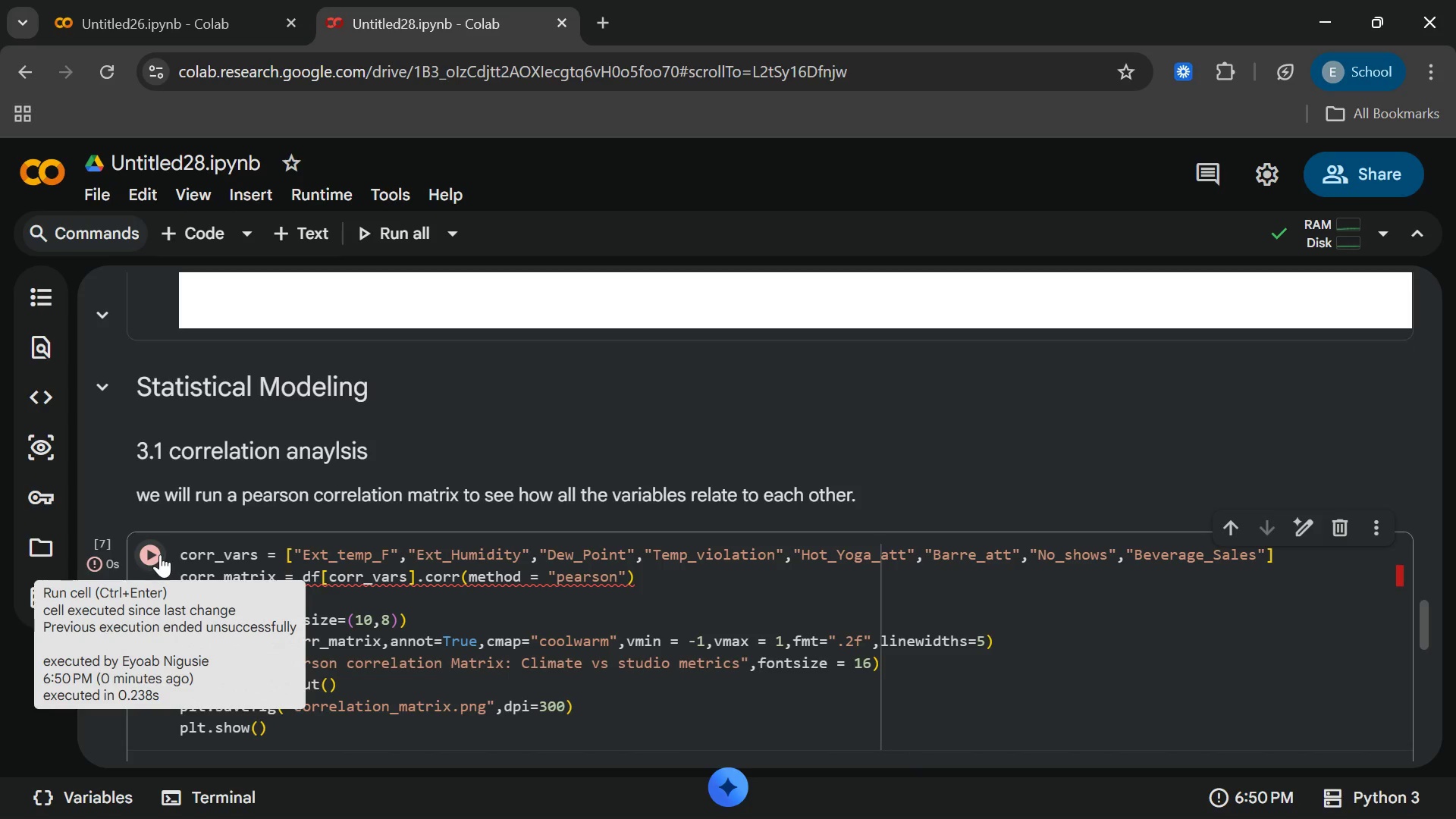 
left_click([721, 629])
 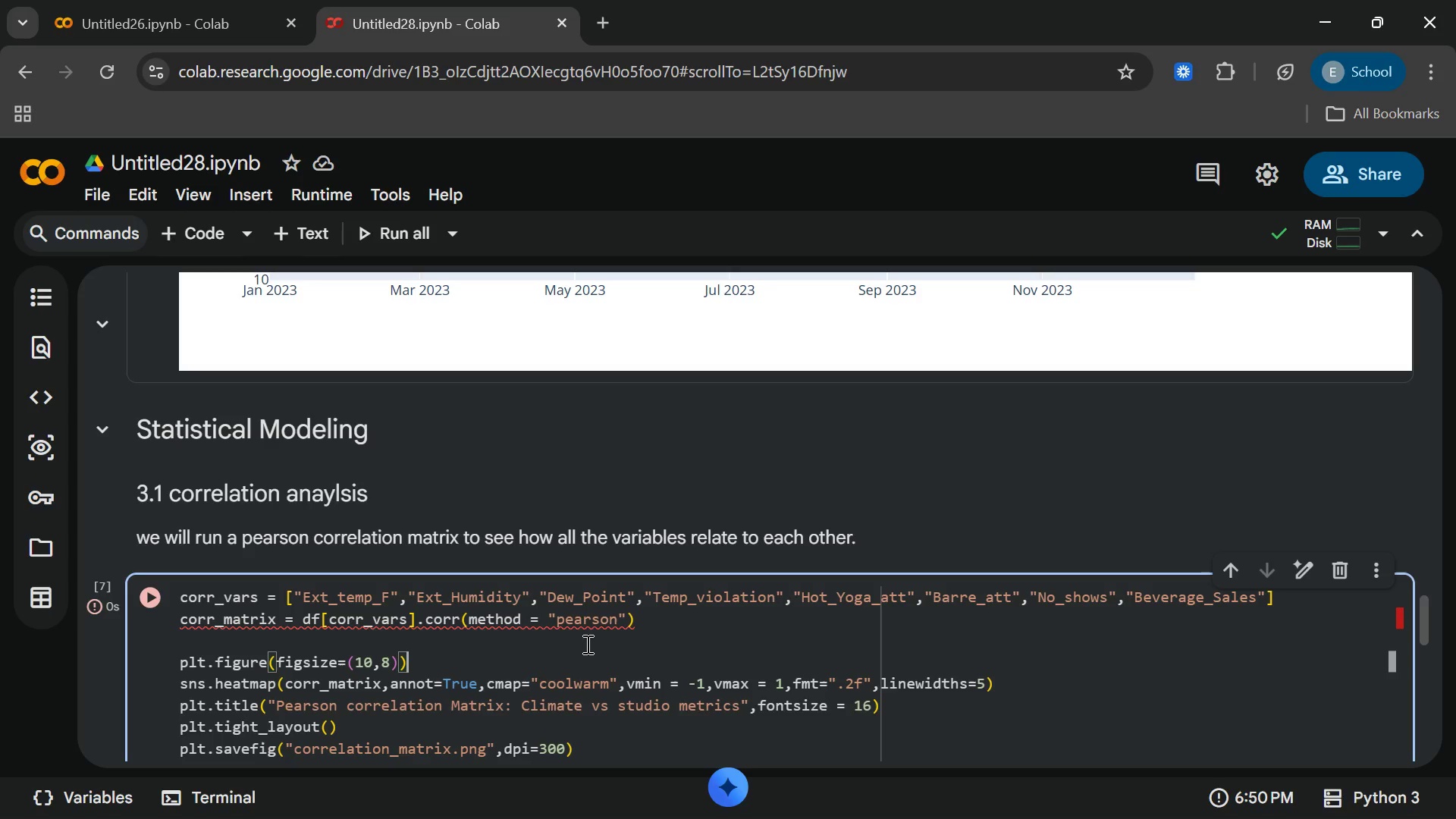 
wait(57.05)
 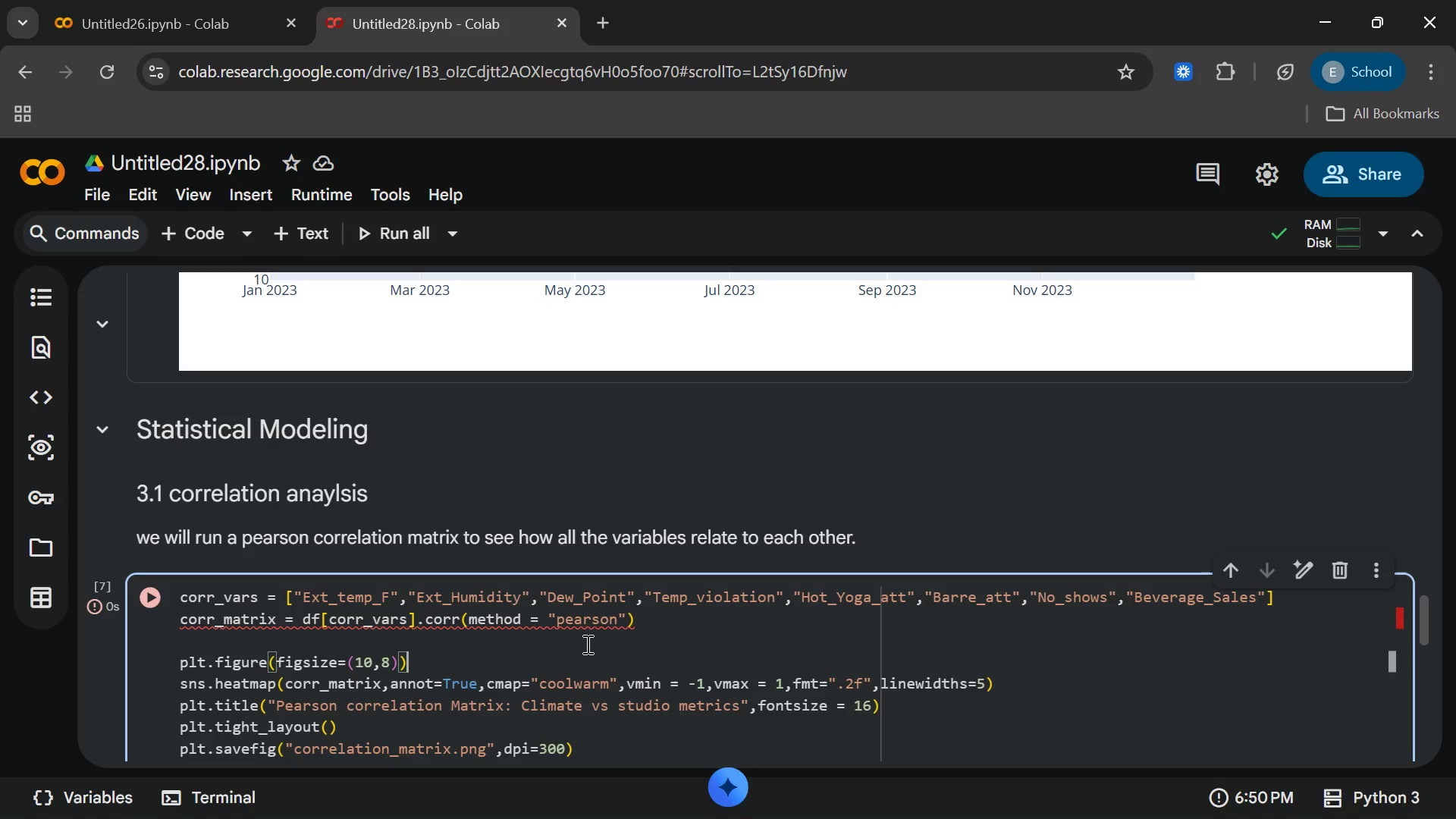 
left_click([92, 463])
 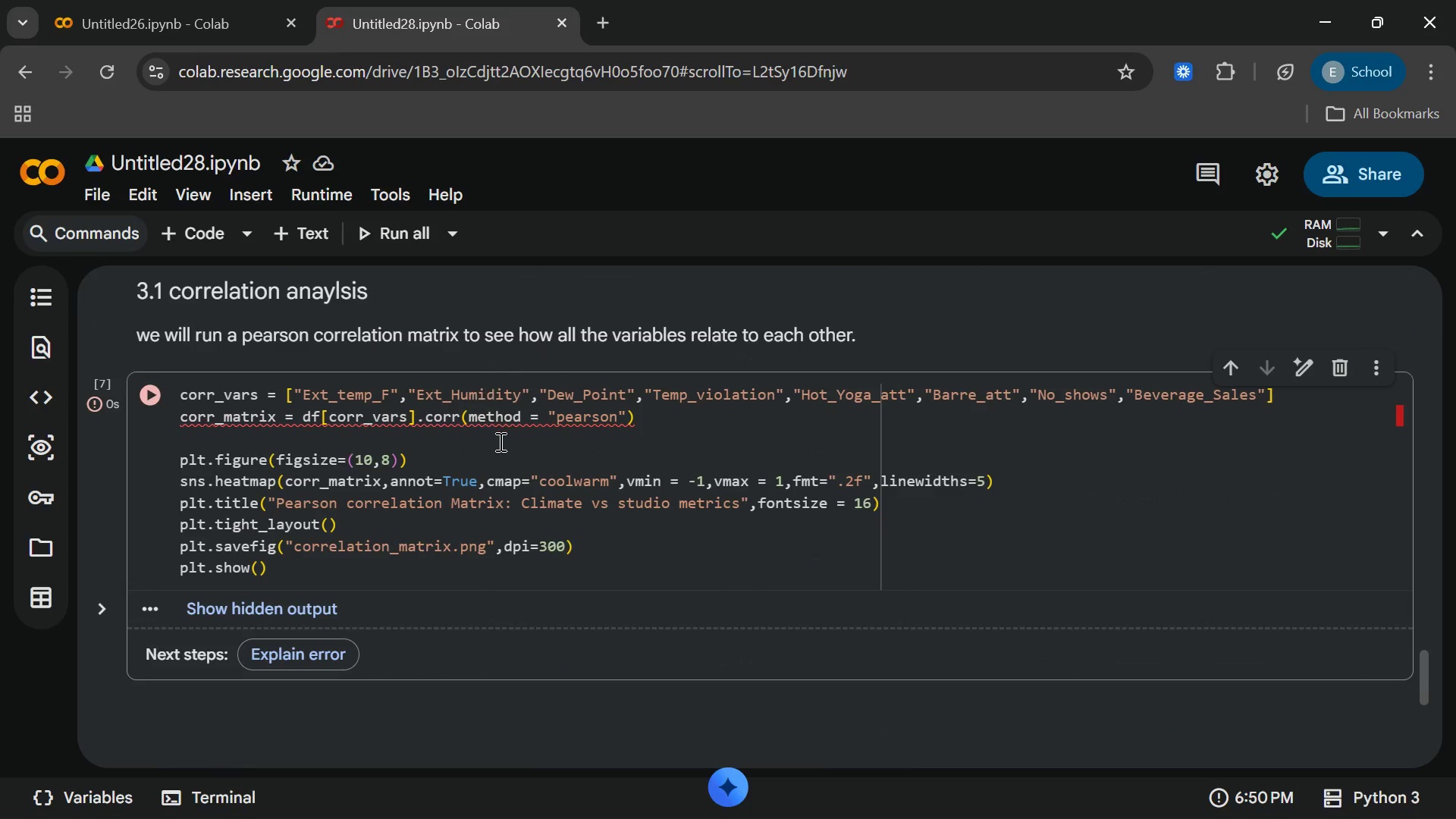 
left_click([471, 411])
 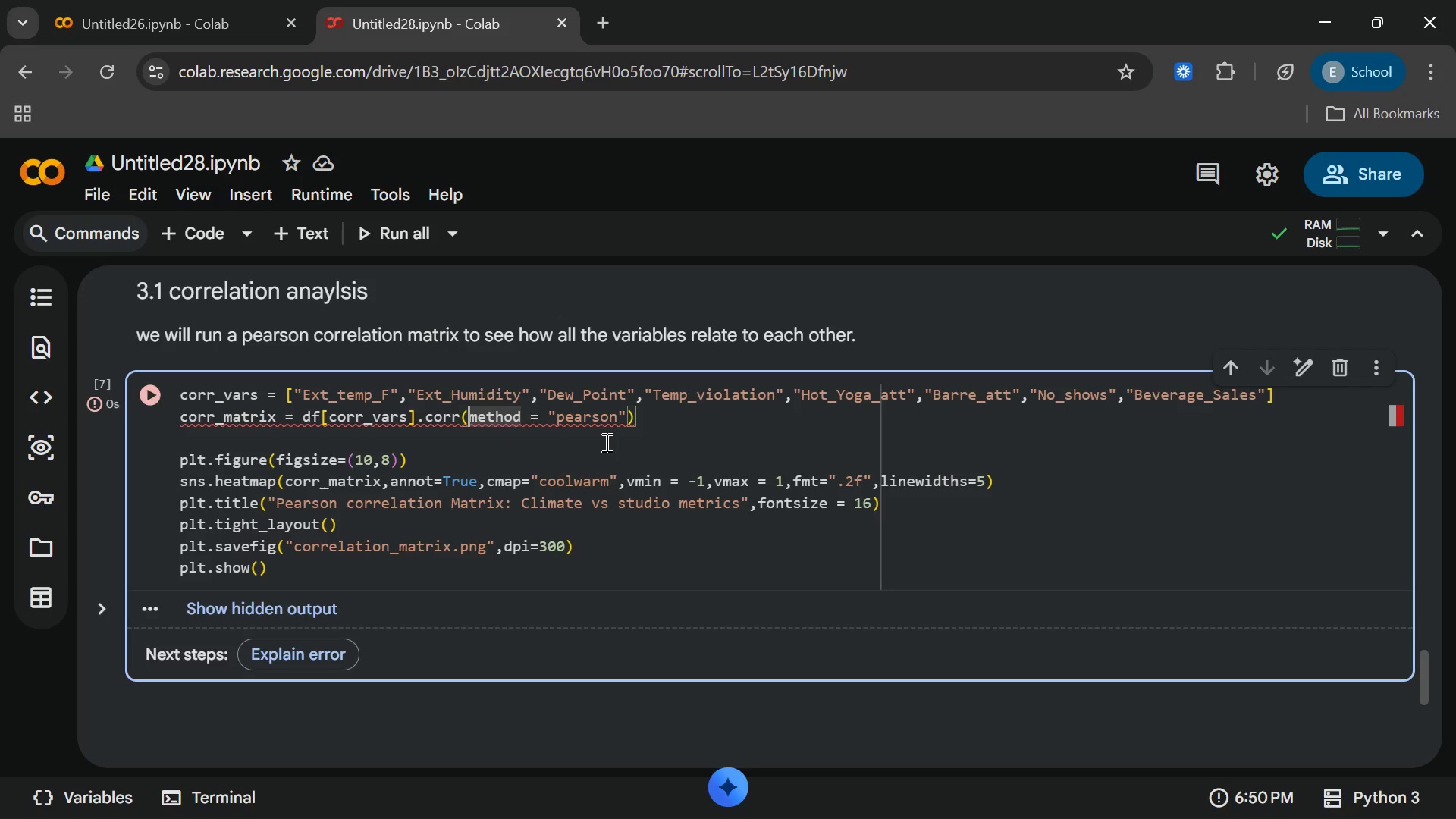 
wait(18.33)
 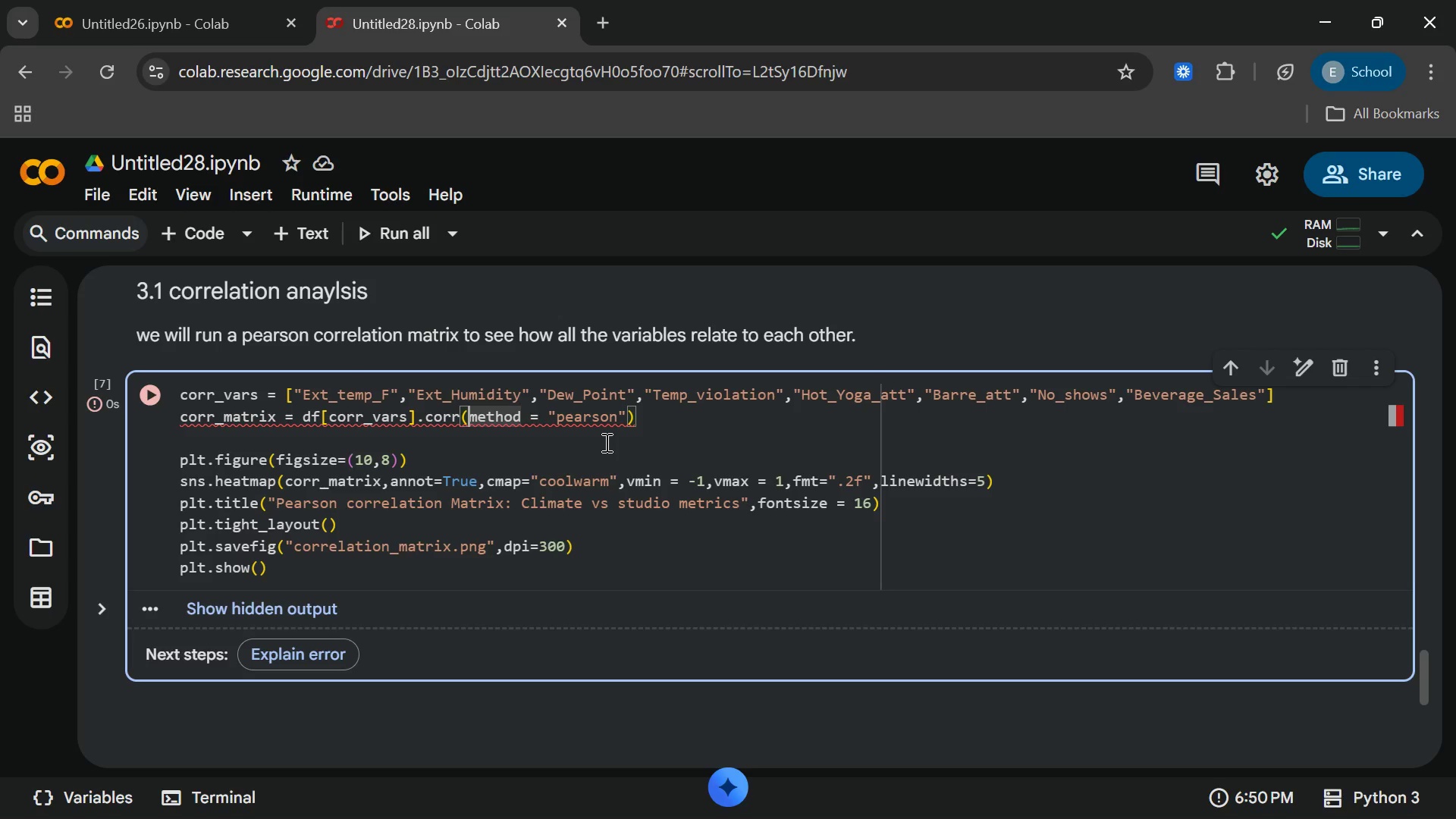 
left_click([213, 230])
 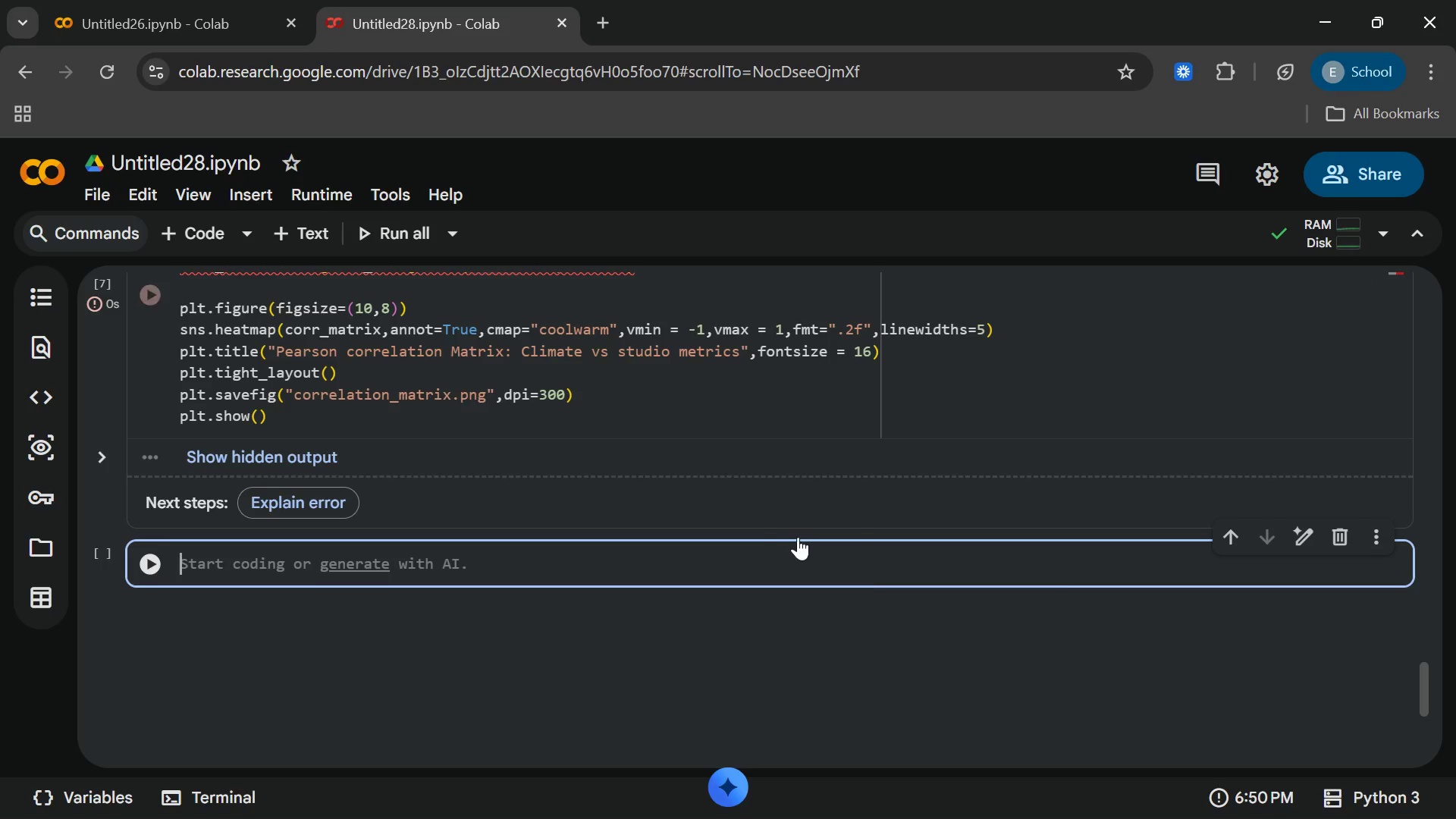 
left_click([798, 526])
 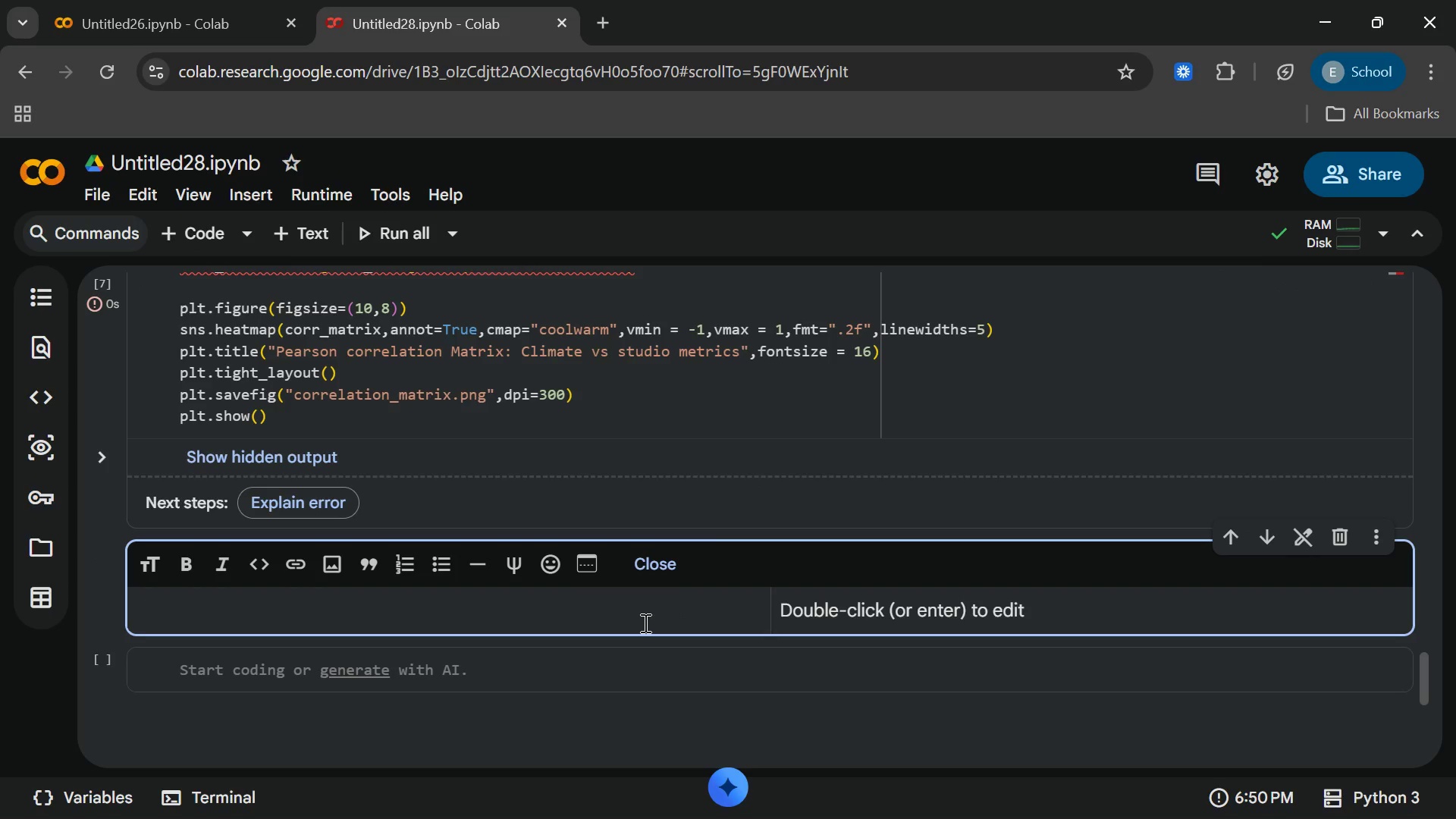 
type(###m)
key(Backspace)
type( Mul)
 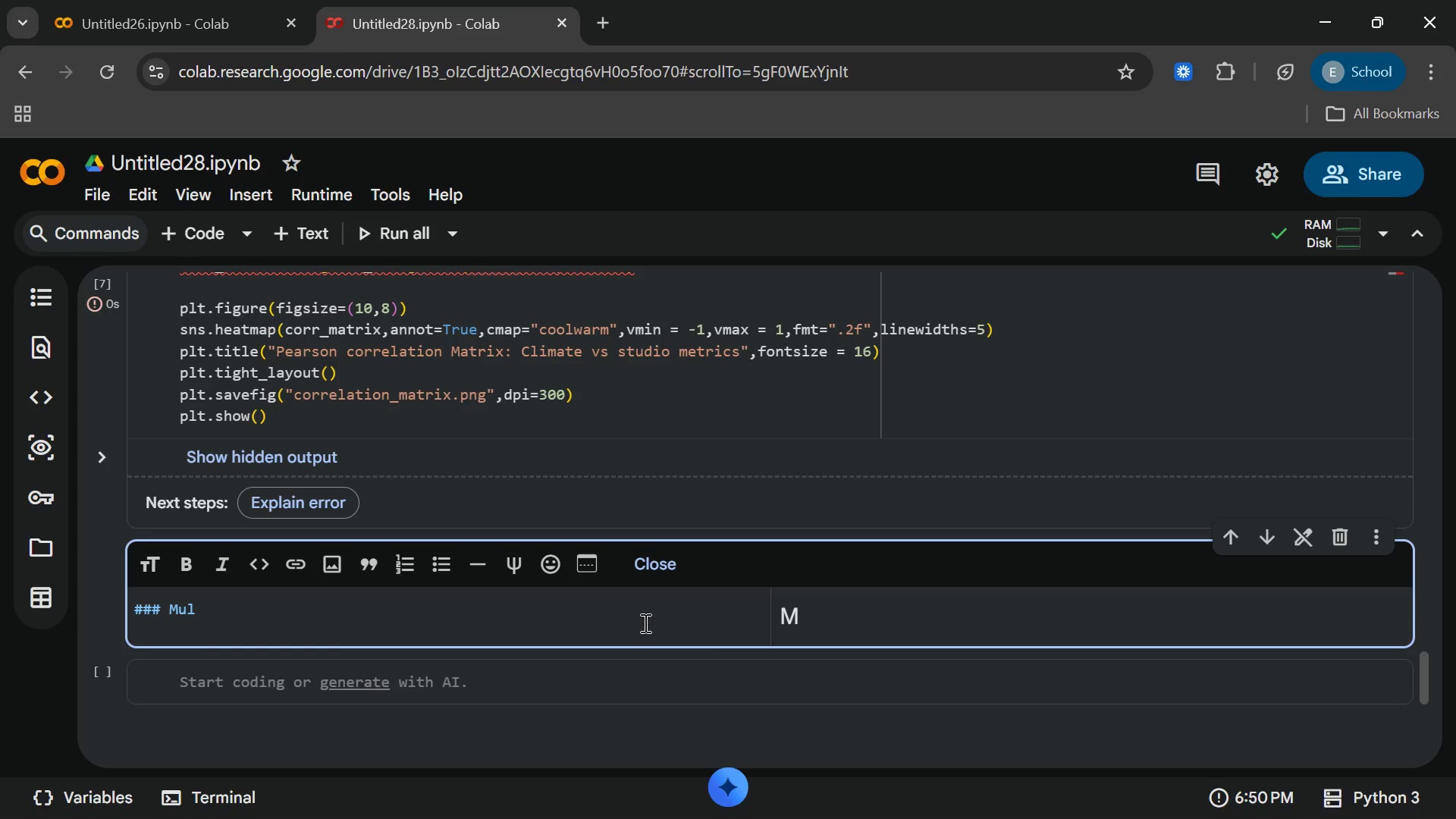 
left_click([644, 623])
 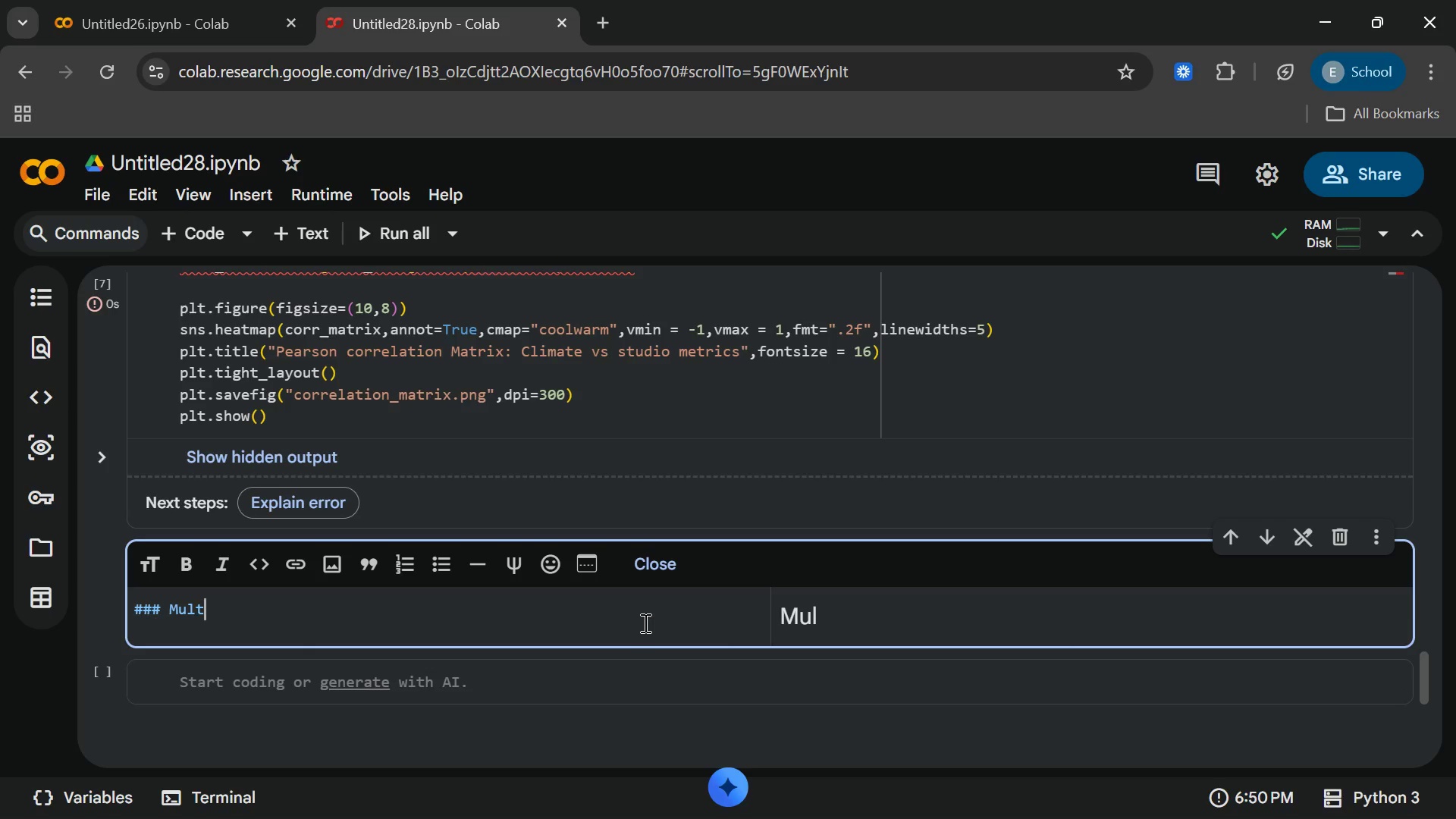 
type(tiple l9)
key(Backspace)
type(inear)
 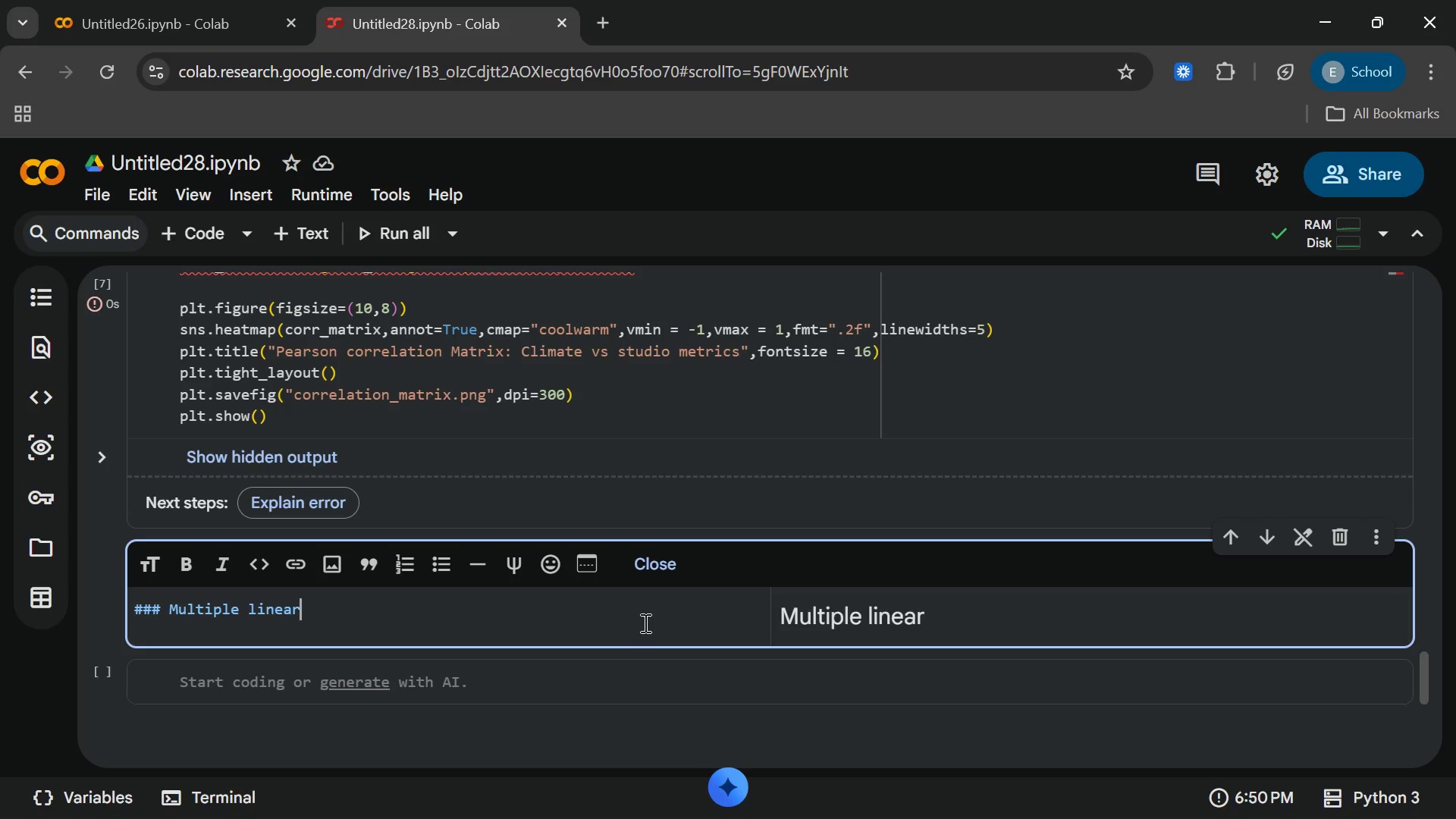 
wait(5.45)
 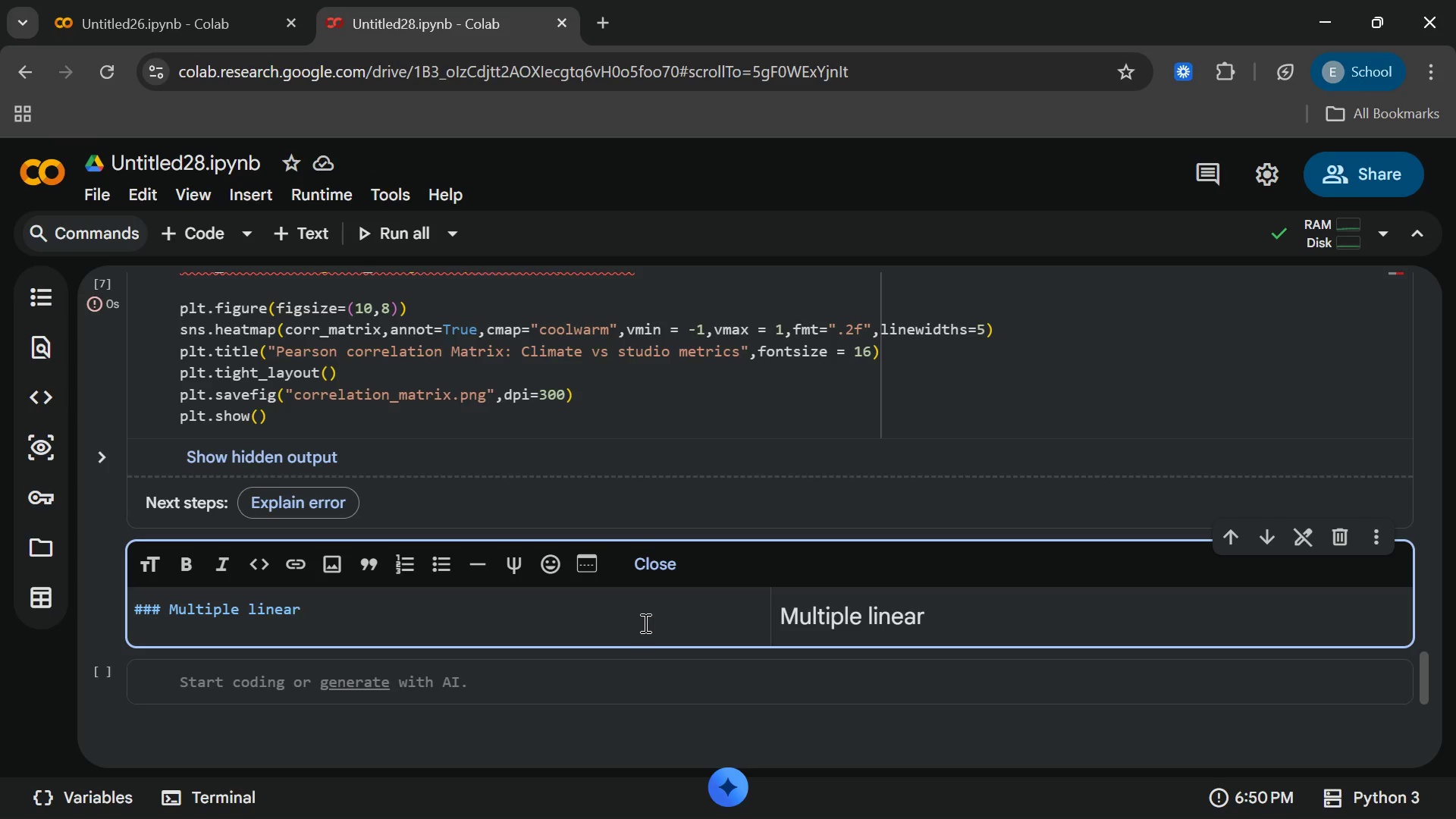 
type( re)
 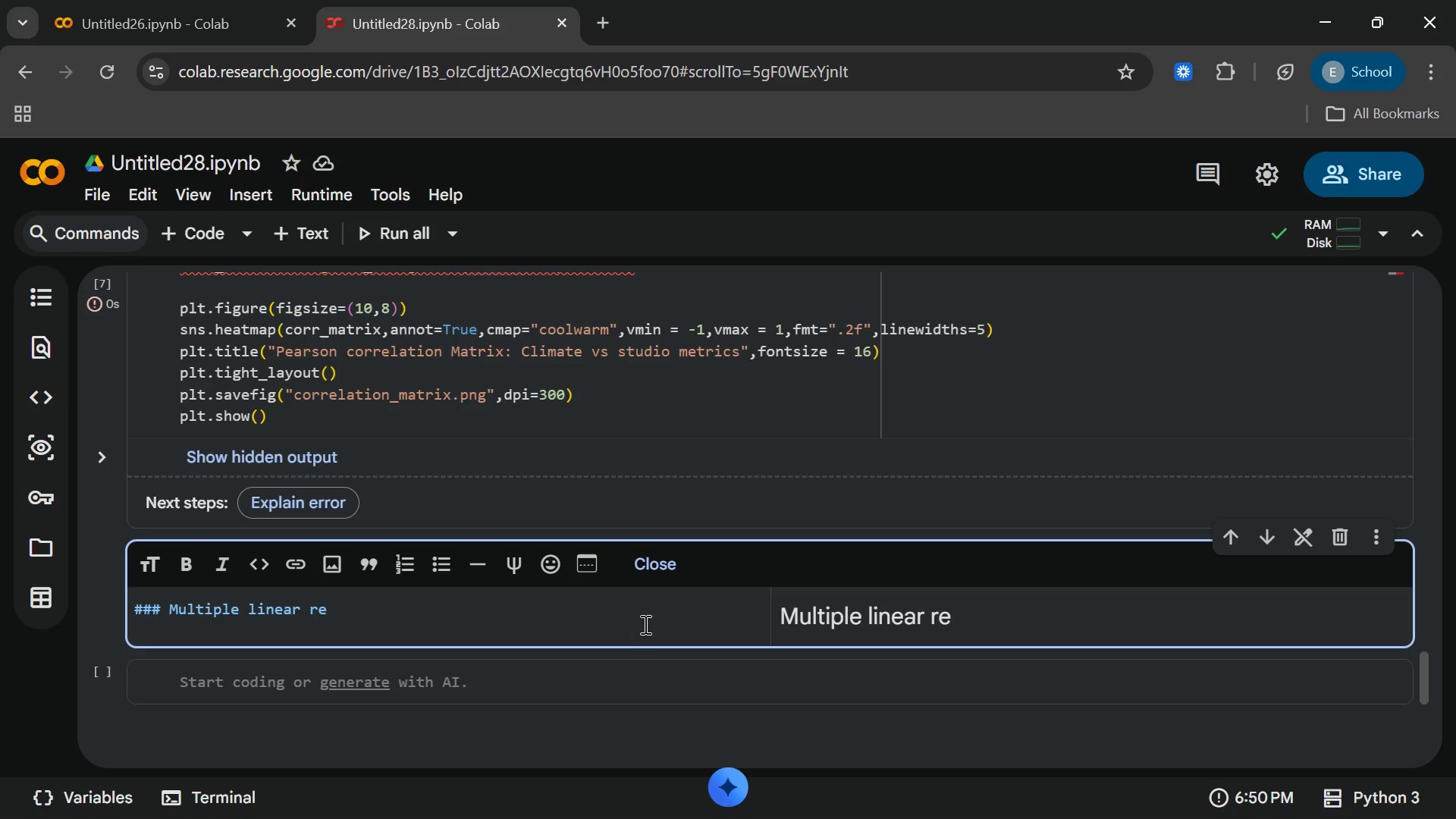 
type(gression)
key(Backspace)
key(Backspace)
key(Backspace)
key(Backspace)
key(Backspace)
key(Backspace)
key(Backspace)
key(Backspace)
key(Backspace)
key(Backspace)
type(RE)
key(Backspace)
type(egression)
 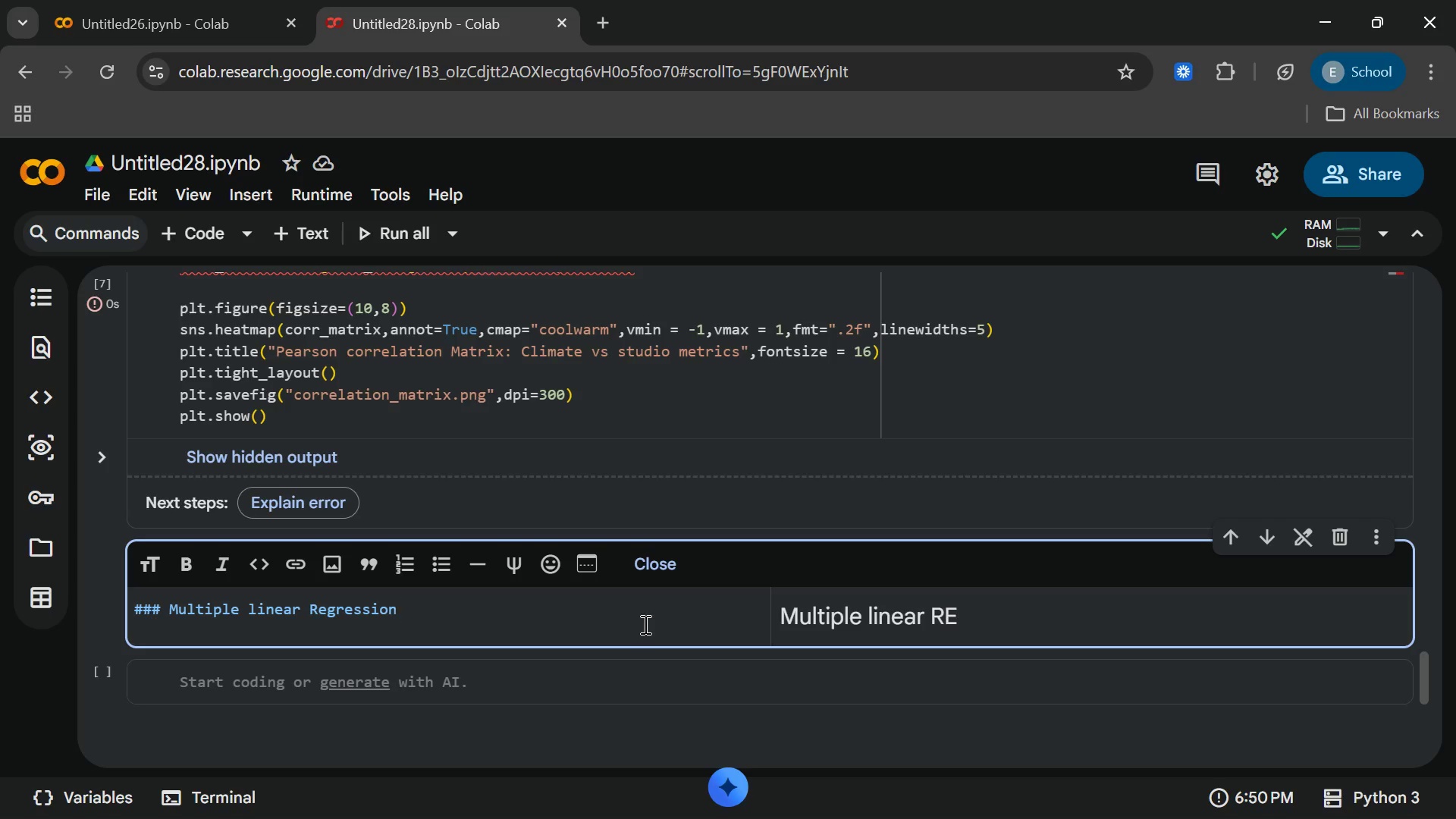 
key(Shift+L)
 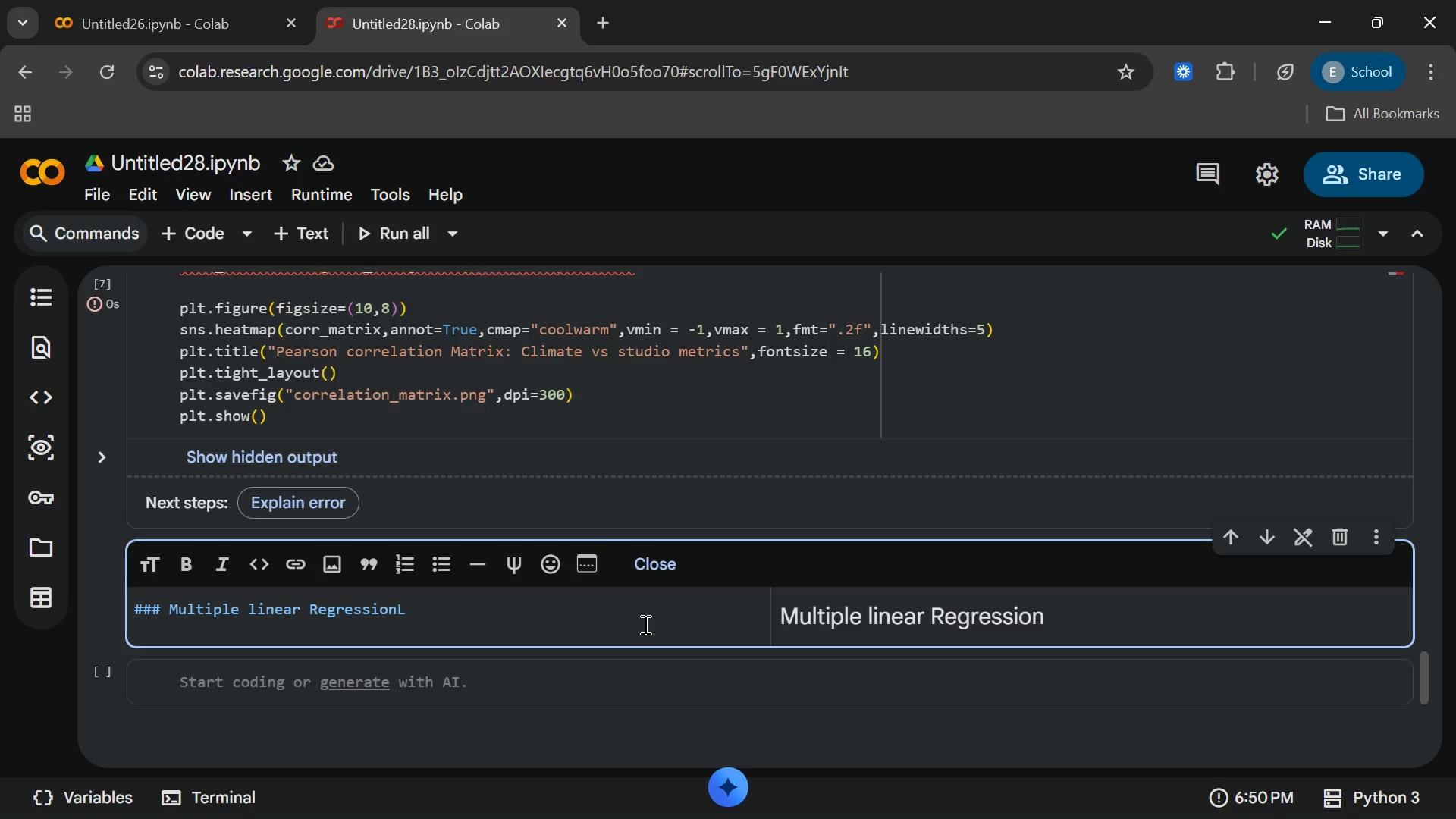 
key(Backspace)
 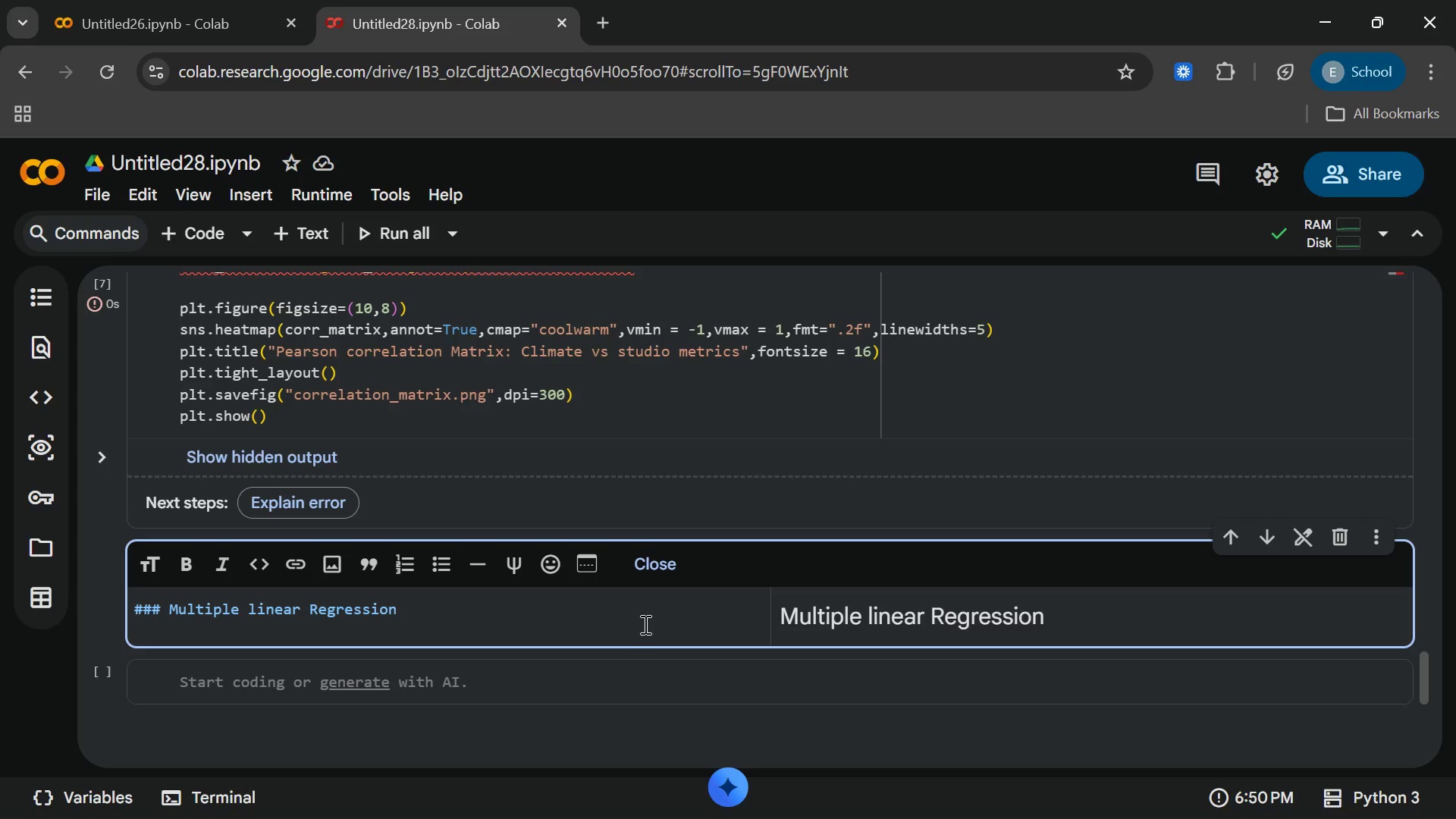 
key(Shift+Semicolon)
 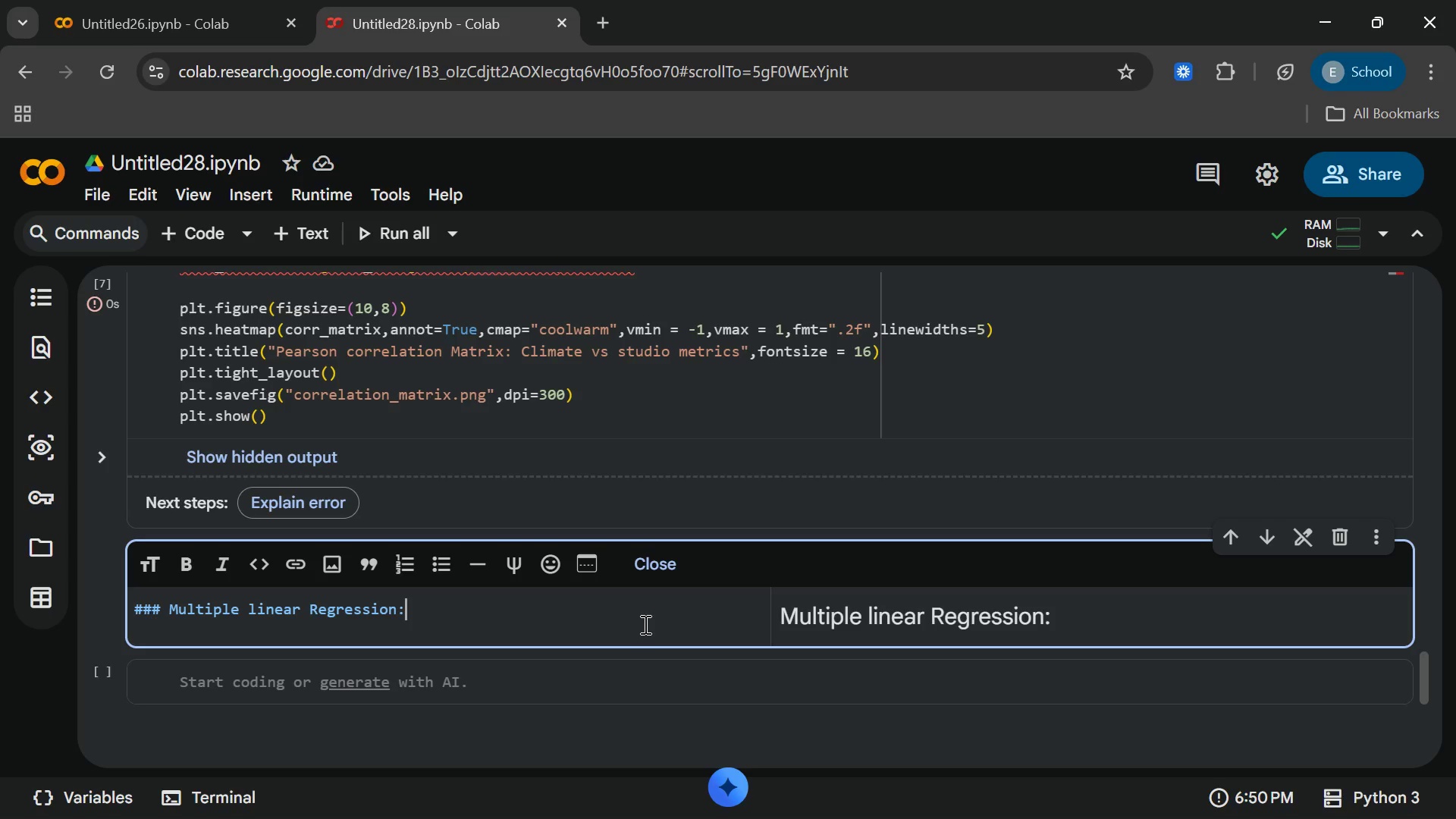 
wait(7.08)
 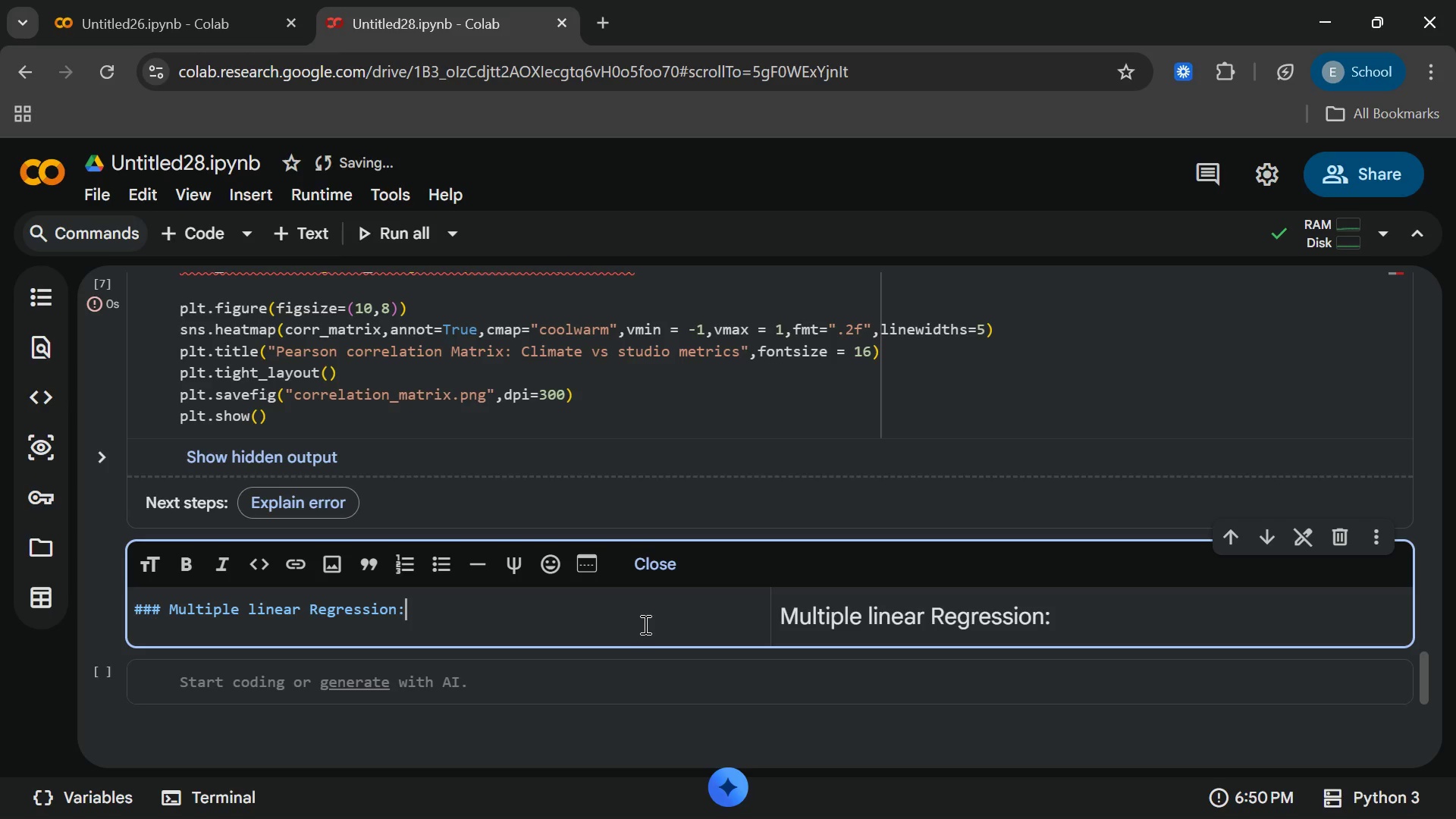 
type(th)
key(Backspace)
key(Backspace)
type(The ")
key(Backspace)
key(Backspace)
type( "VOlat)
key(Backspace)
key(Backspace)
key(Backspace)
key(Backspace)
type(olatili)
 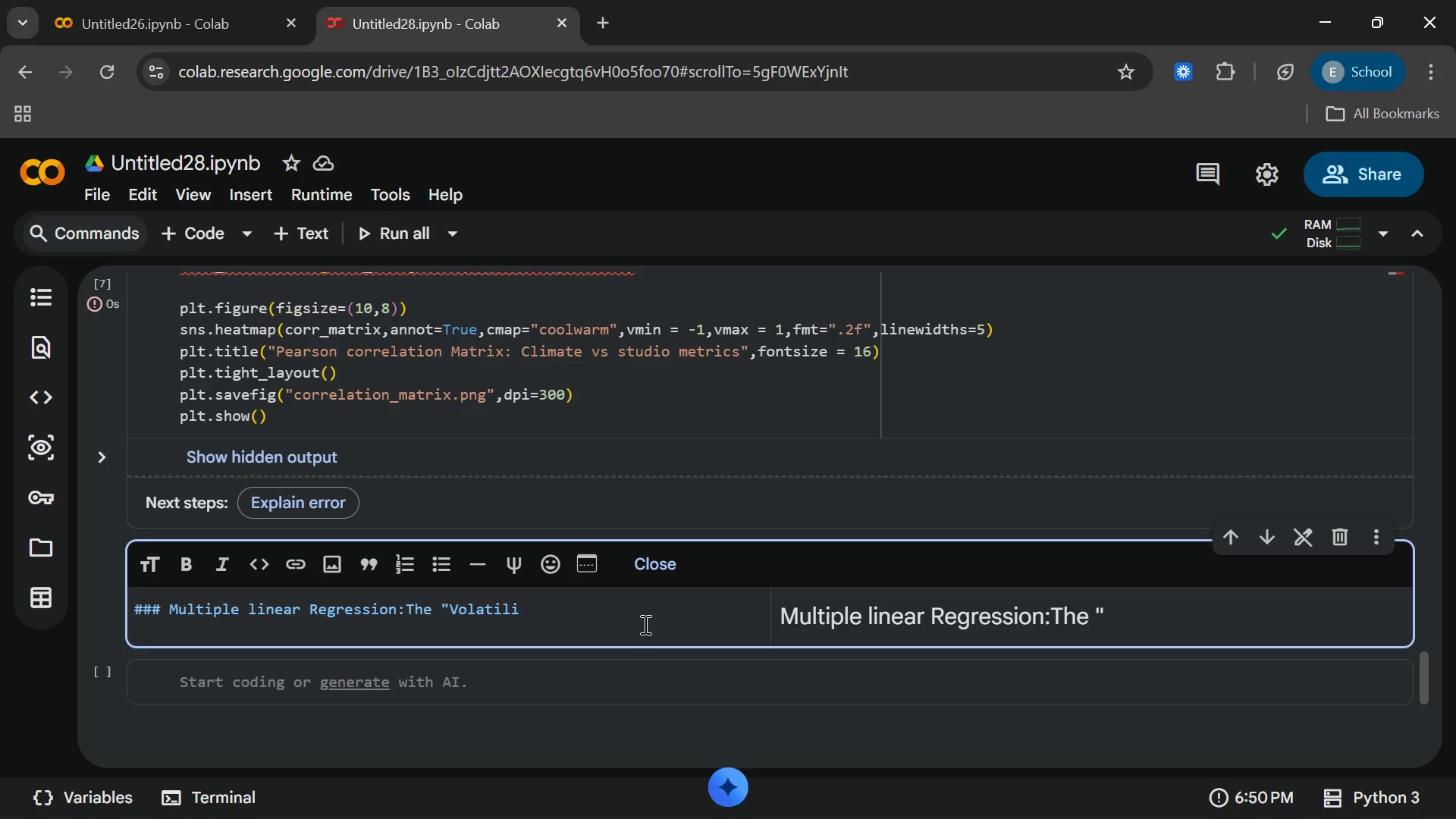 
type(ty)
 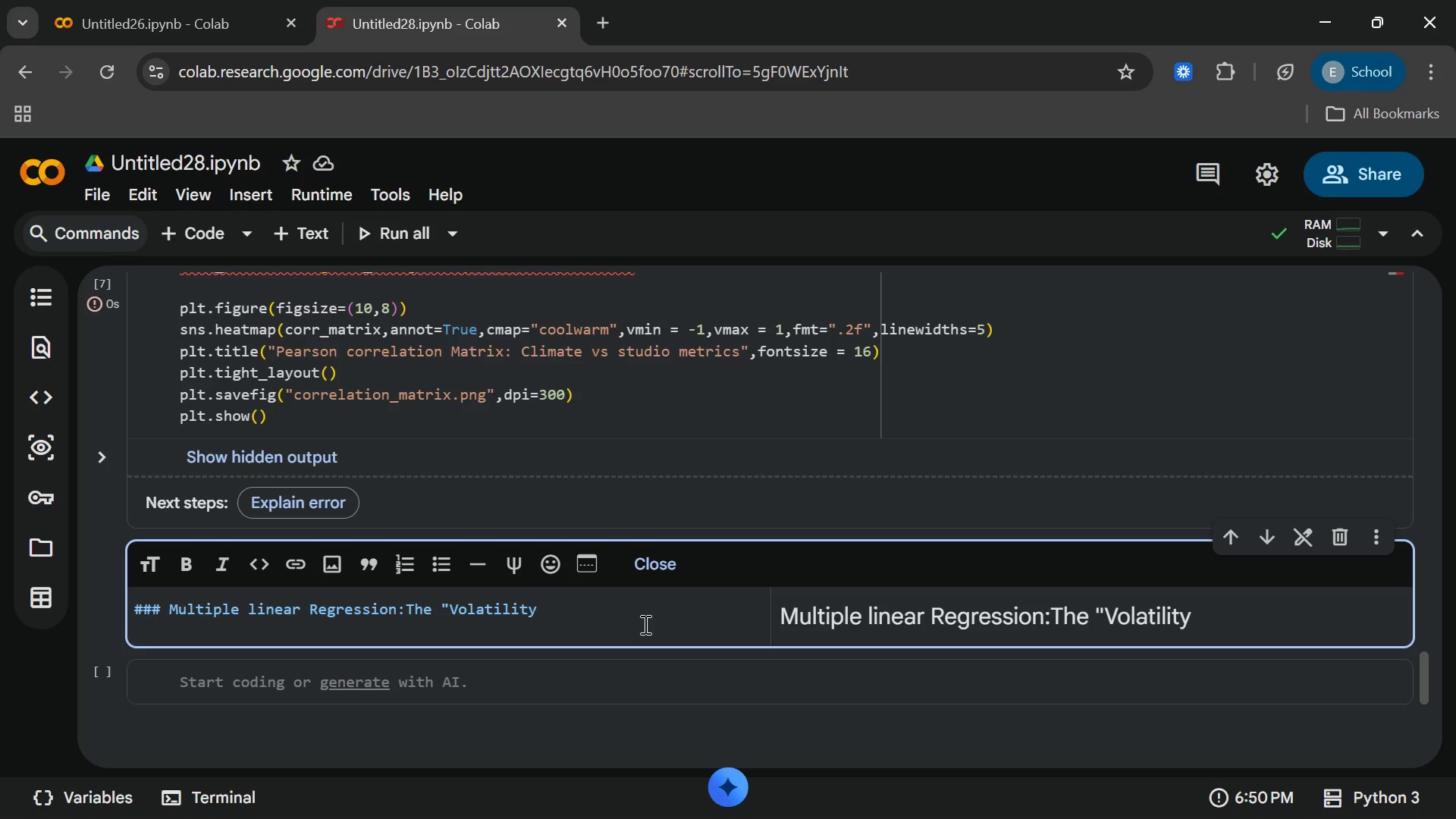 
type( vs)
 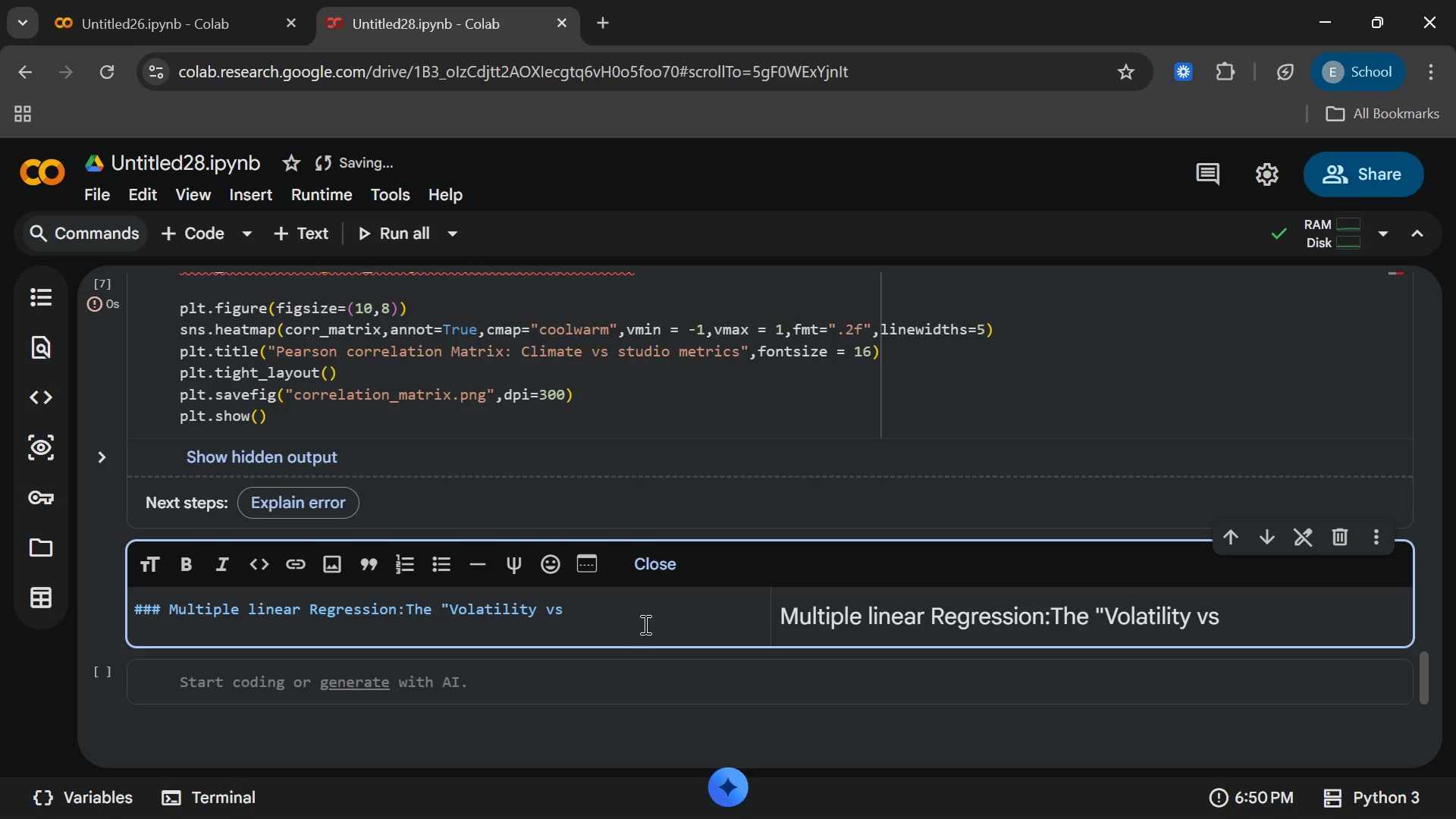 
type( Tempora)
 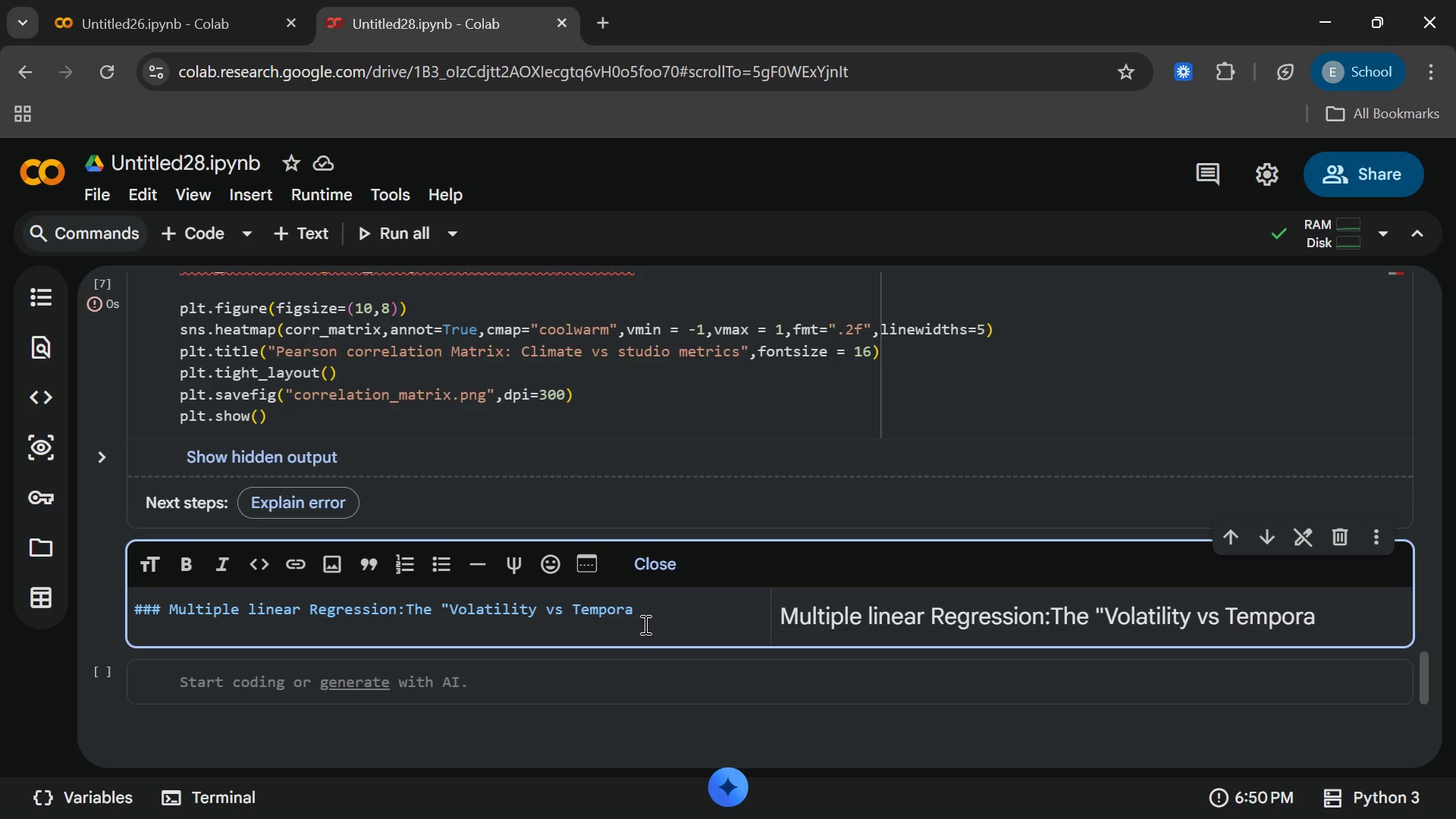 
wait(6.26)
 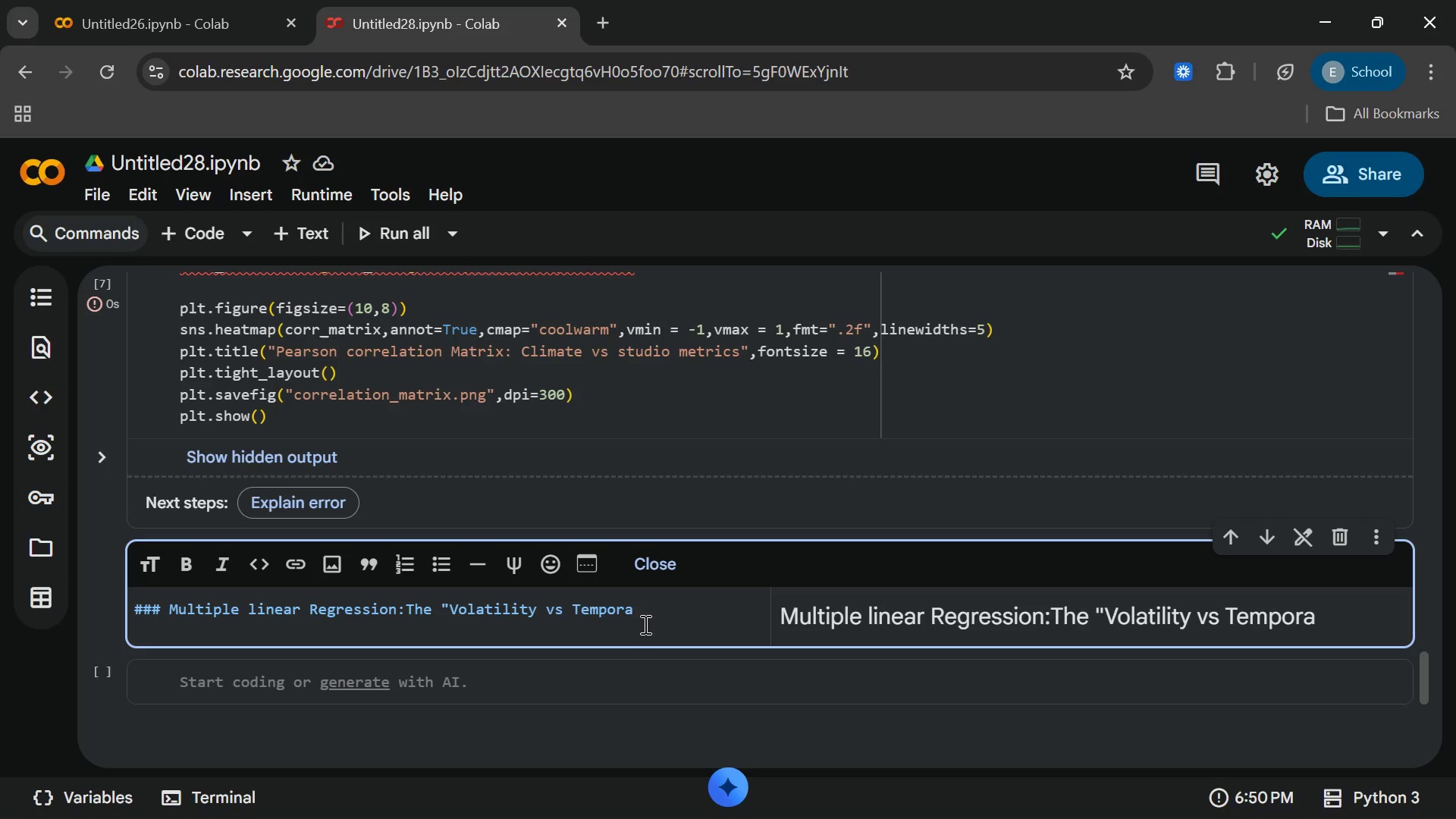 
type(ture)
 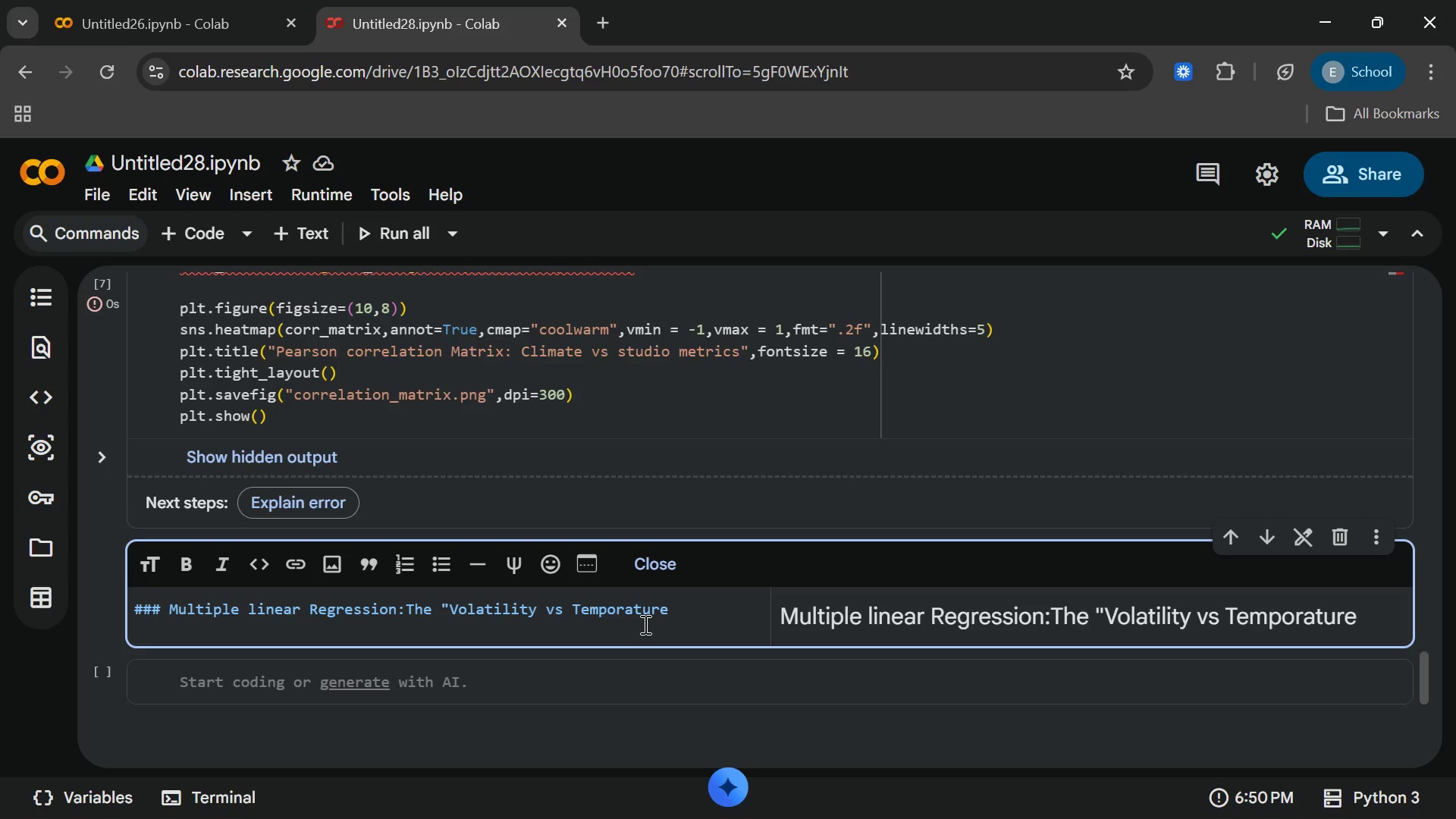 
key(ArrowRight)
 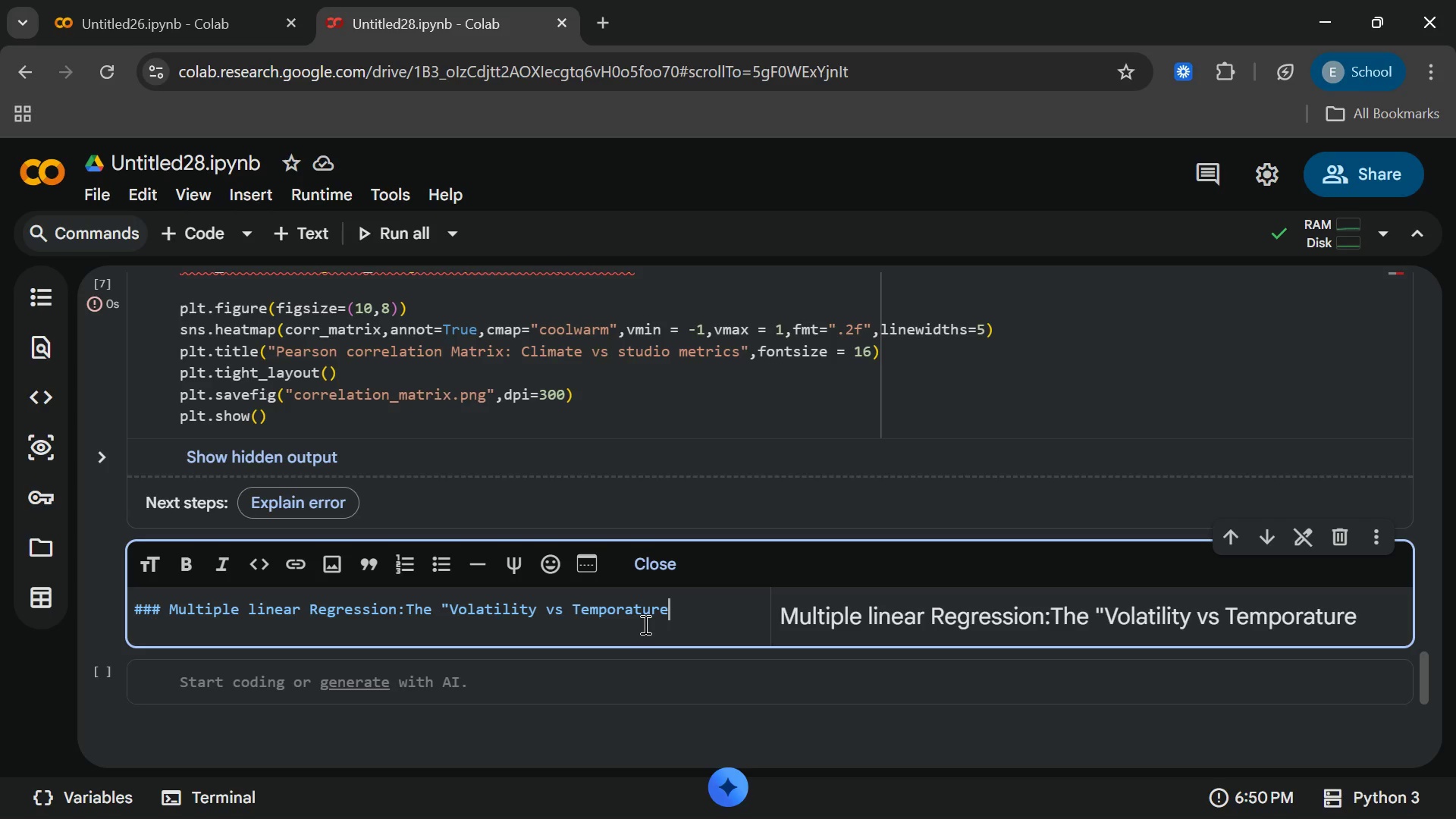 
type("No-Show)
 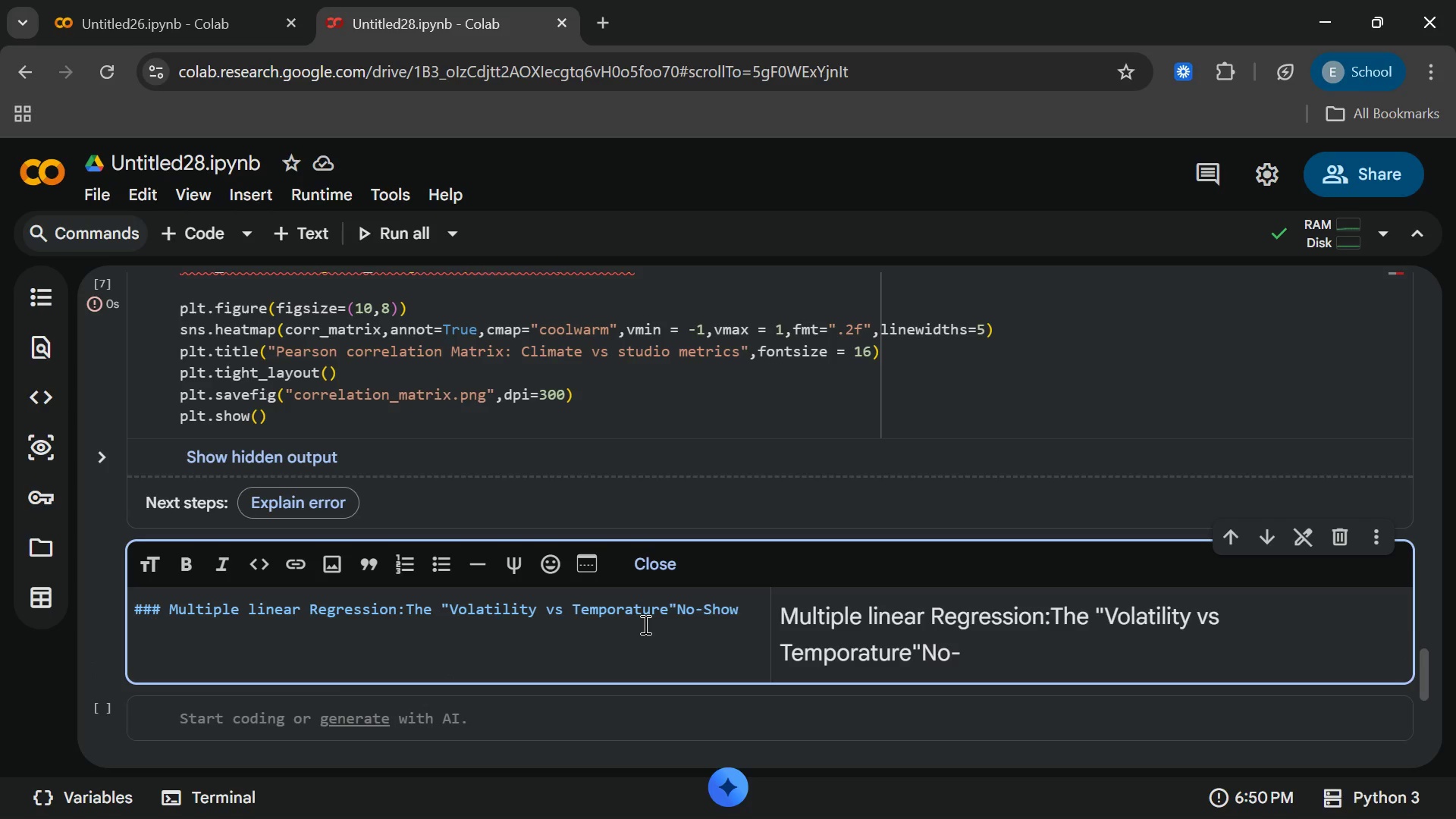 
key(ArrowLeft)
 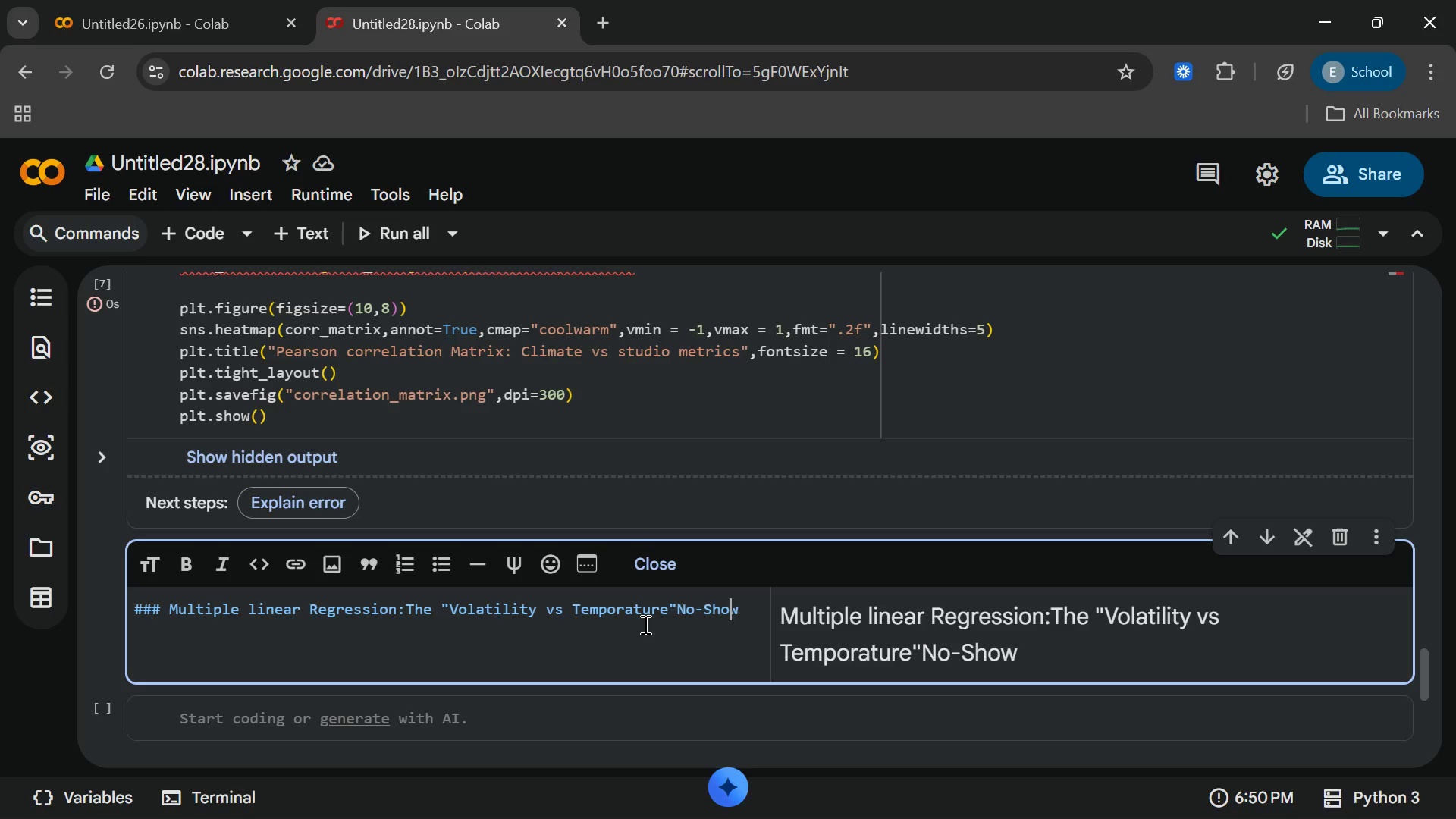 
key(ArrowLeft)
 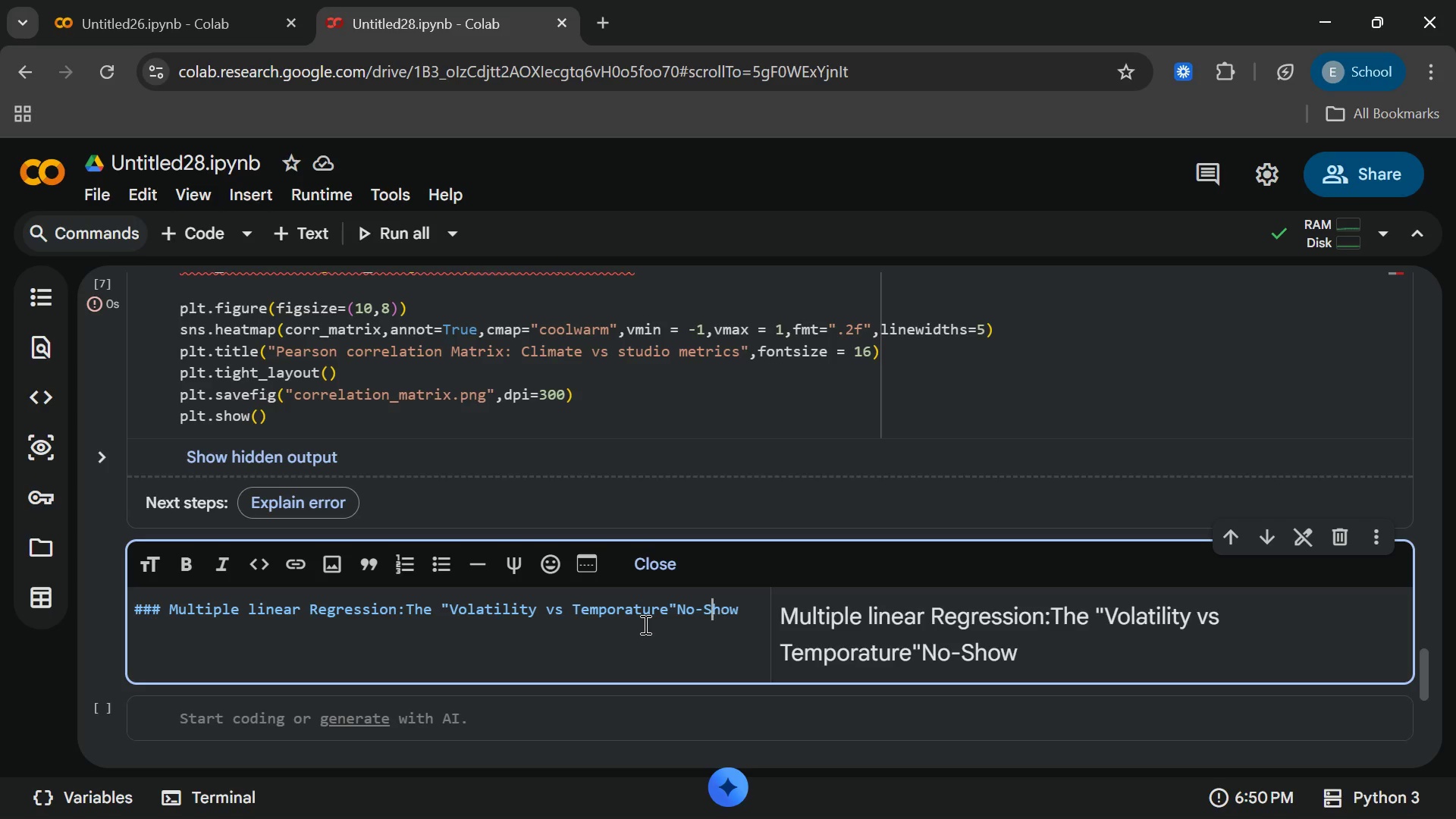 
key(ArrowLeft)
 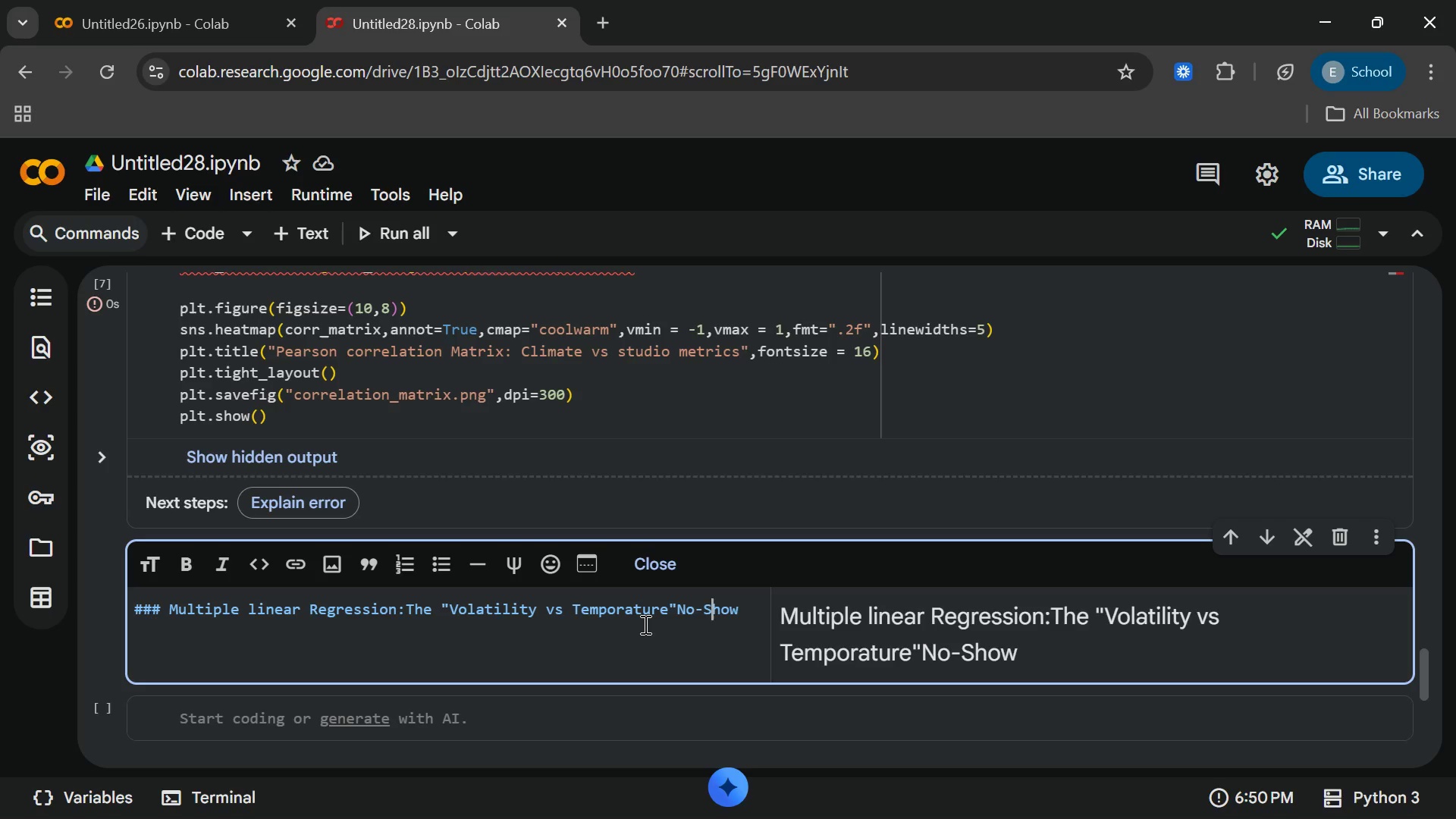 
key(ArrowLeft)
 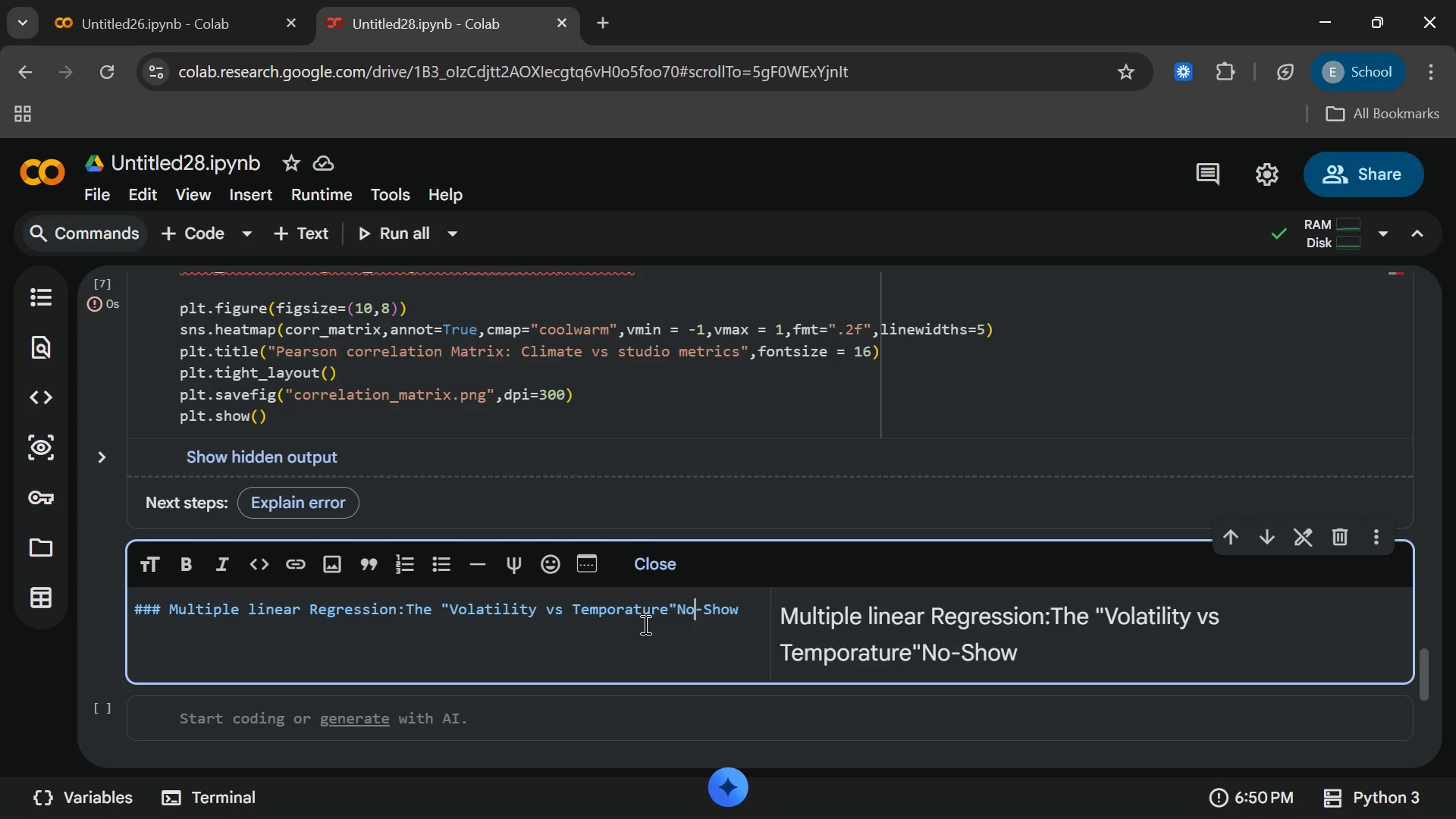 
key(ArrowLeft)
 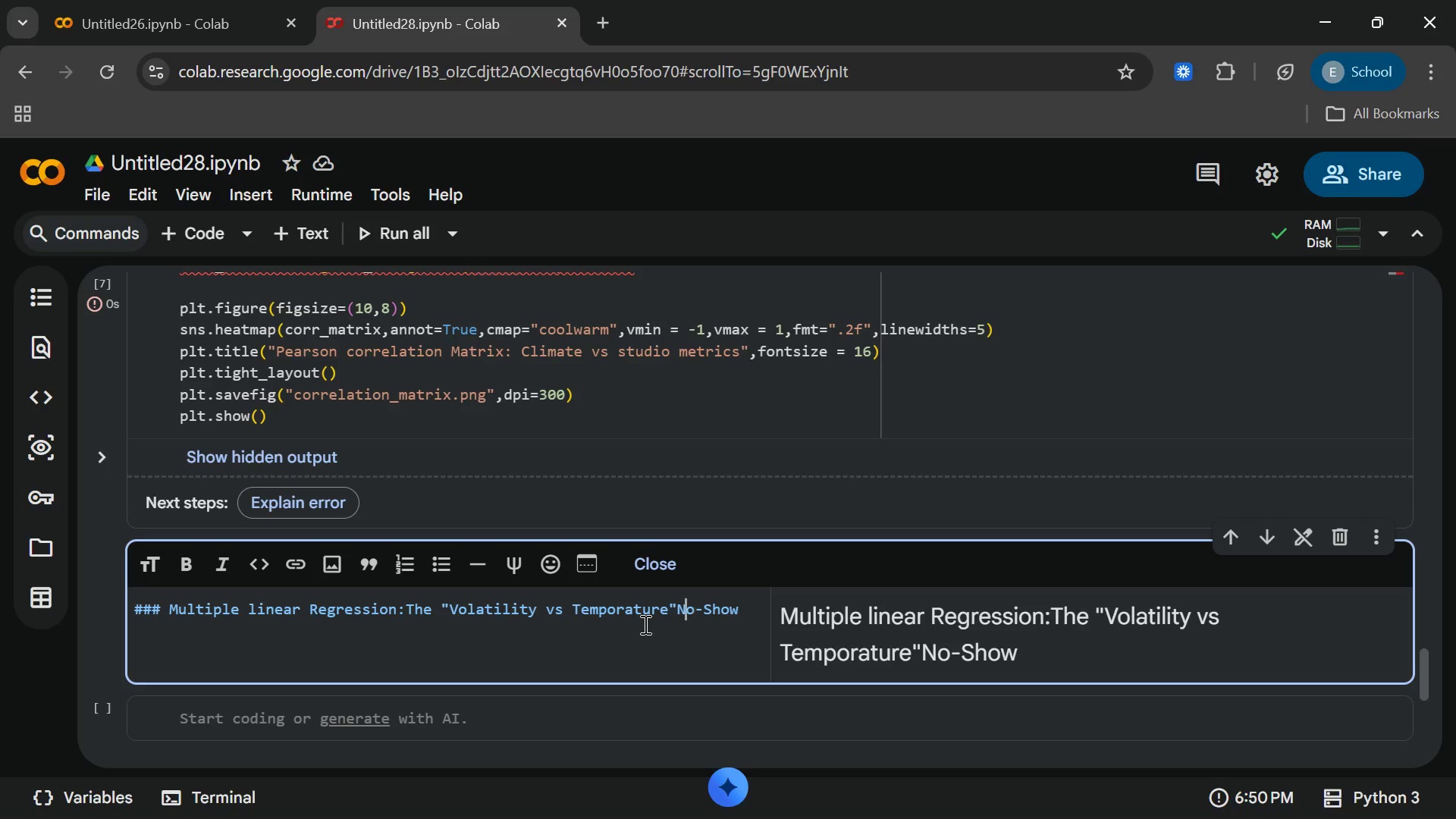 
key(ArrowLeft)
 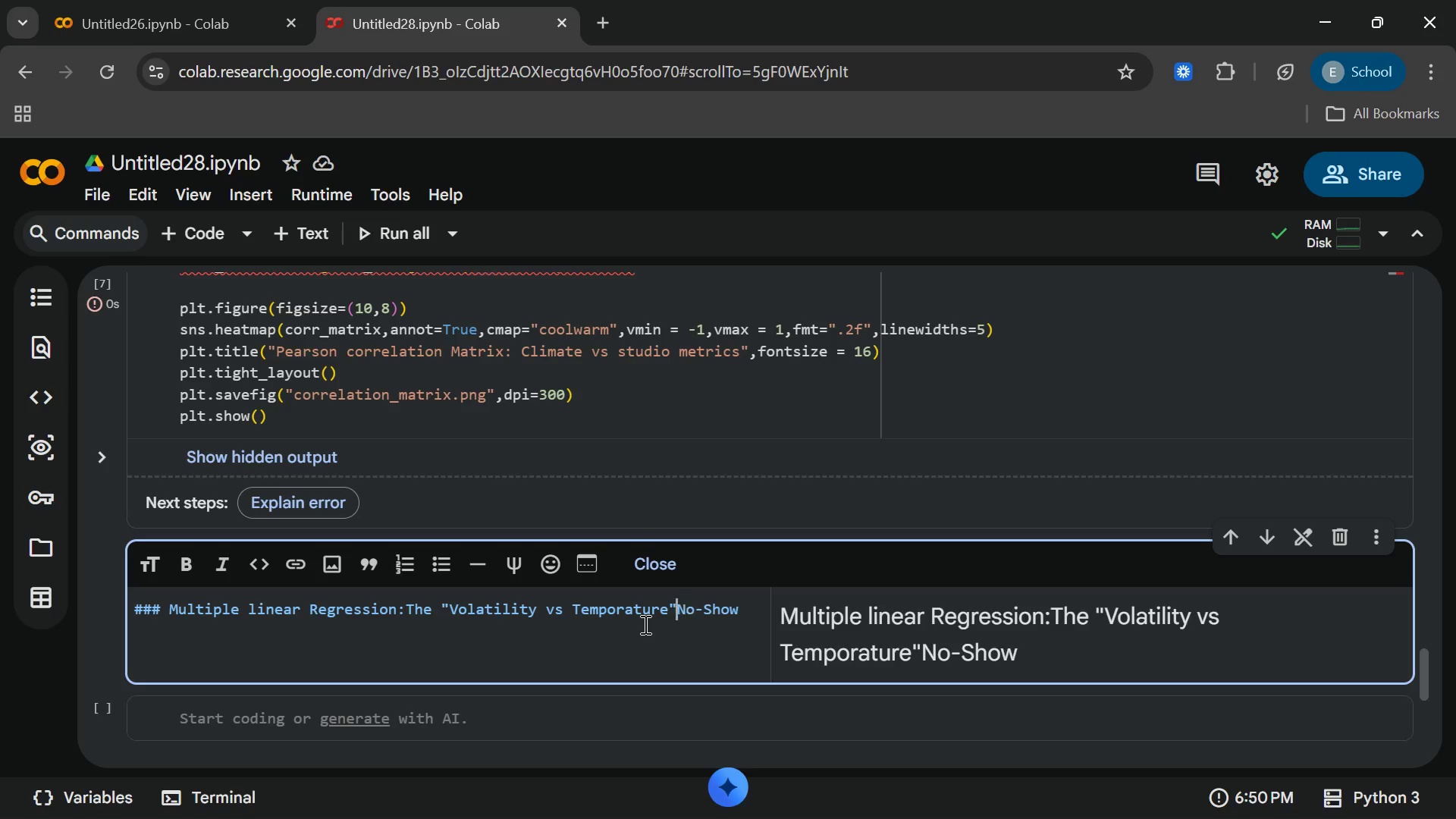 
key(ArrowLeft)
 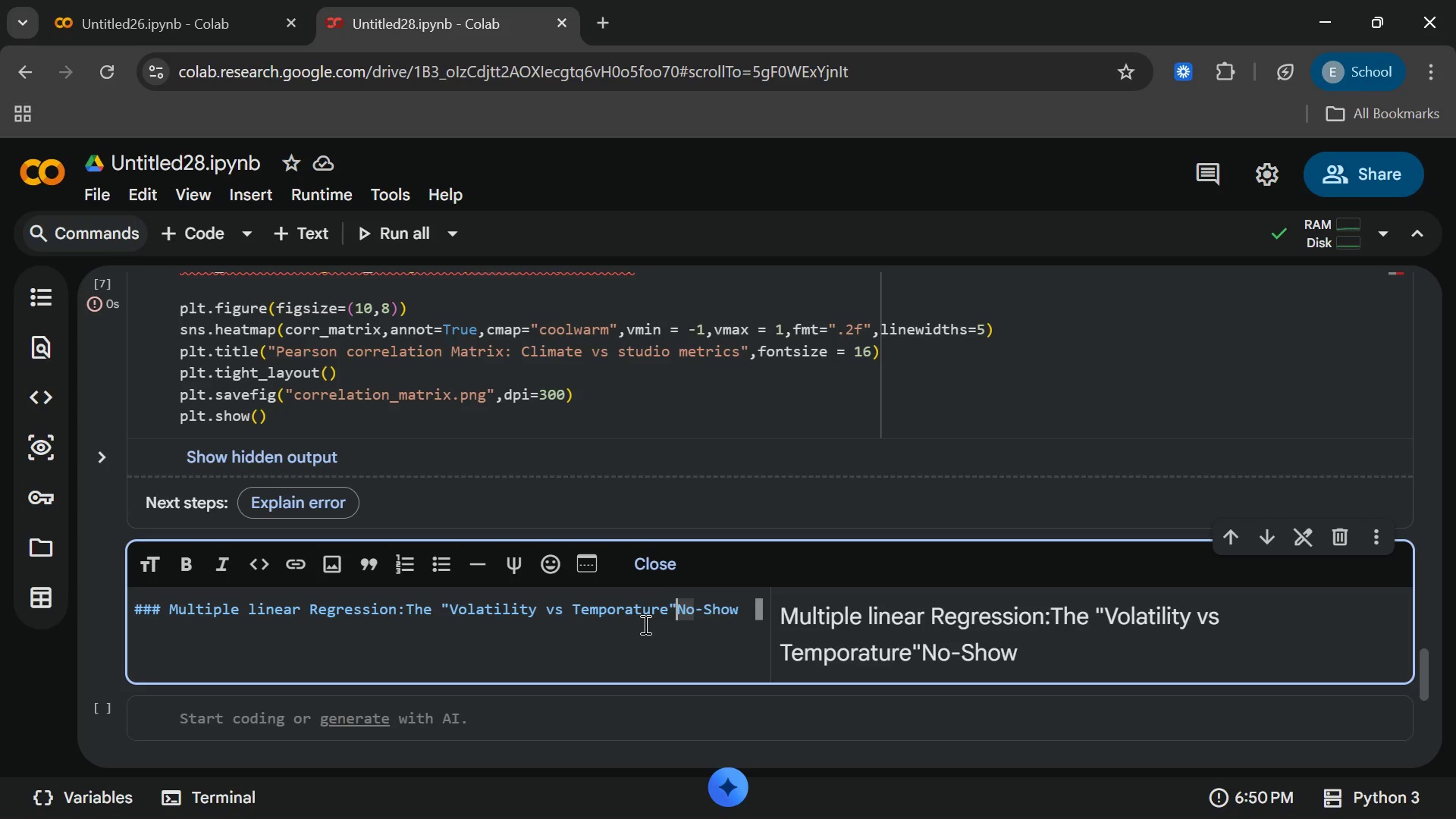 
type( [End] Test)
 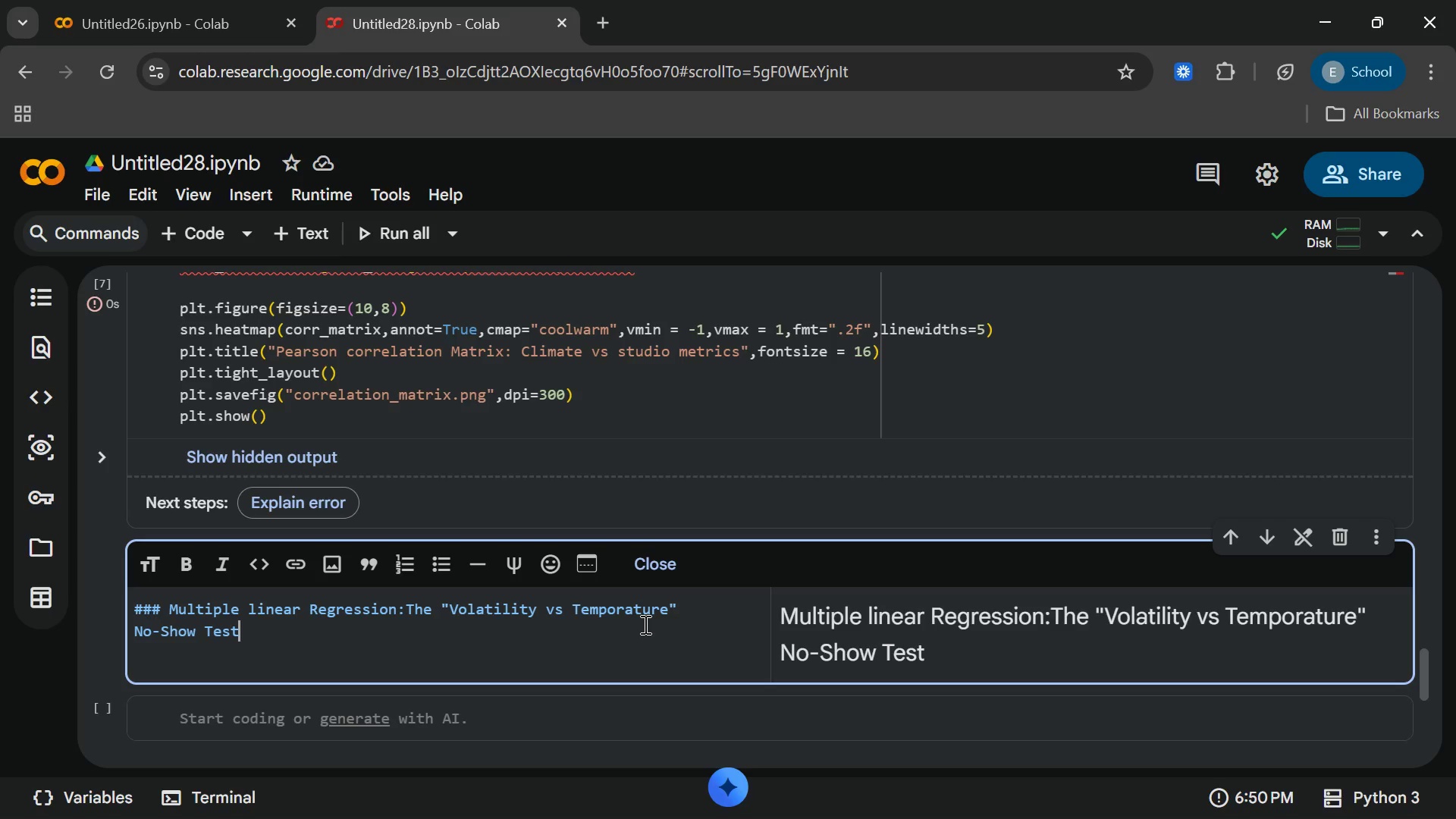 
key(Enter)
 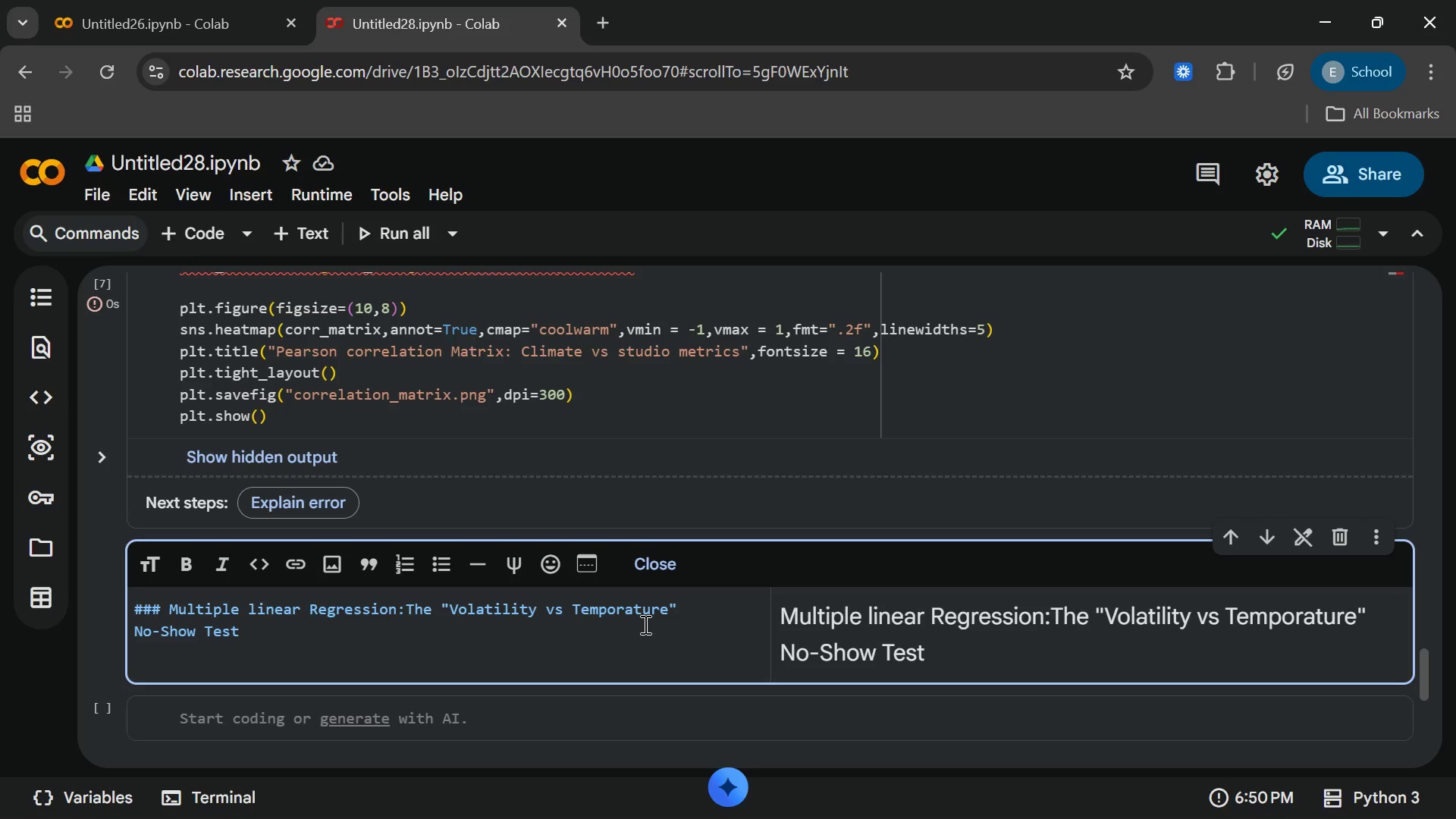 
key(Enter)
 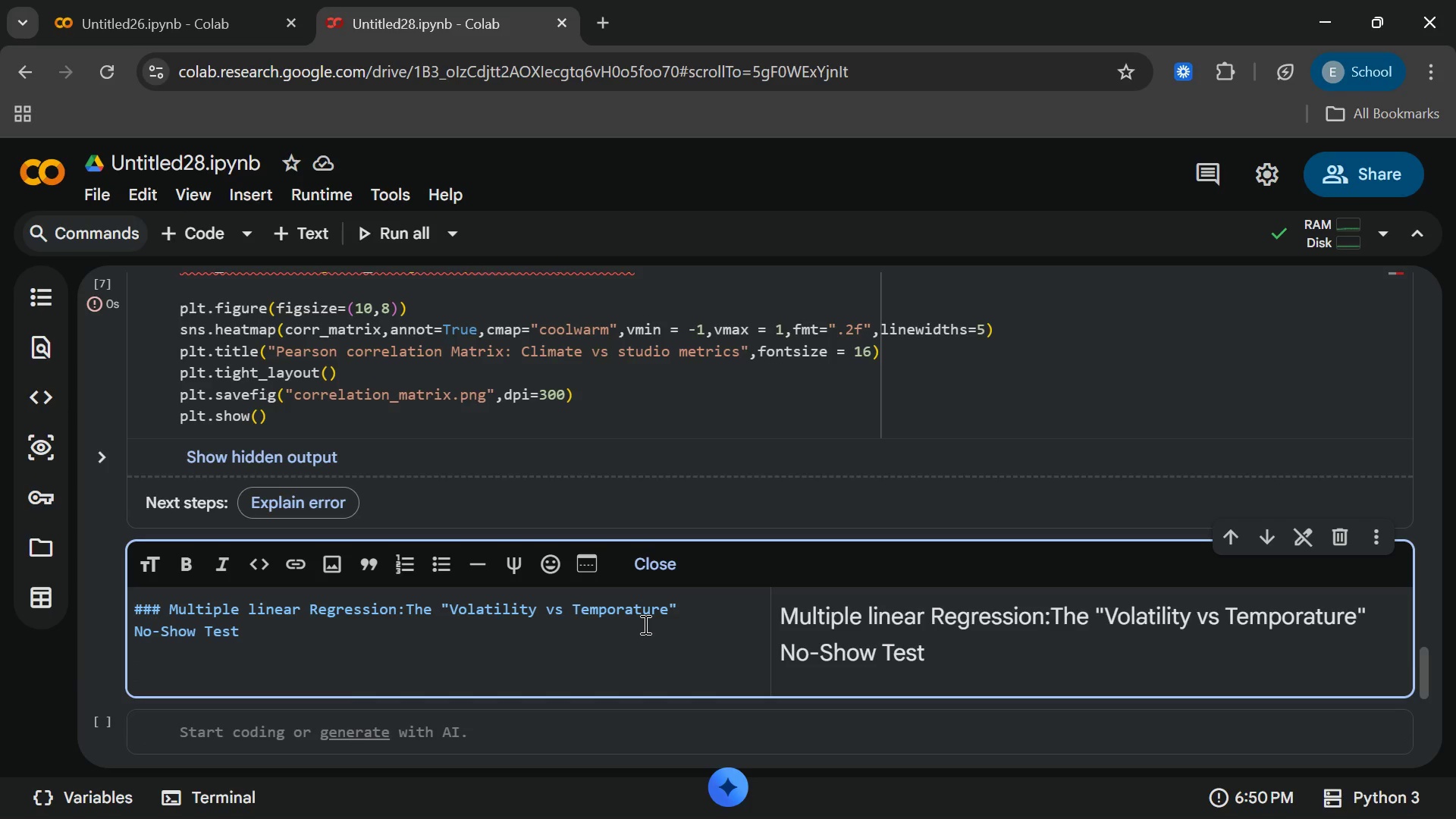 
wait(8.59)
 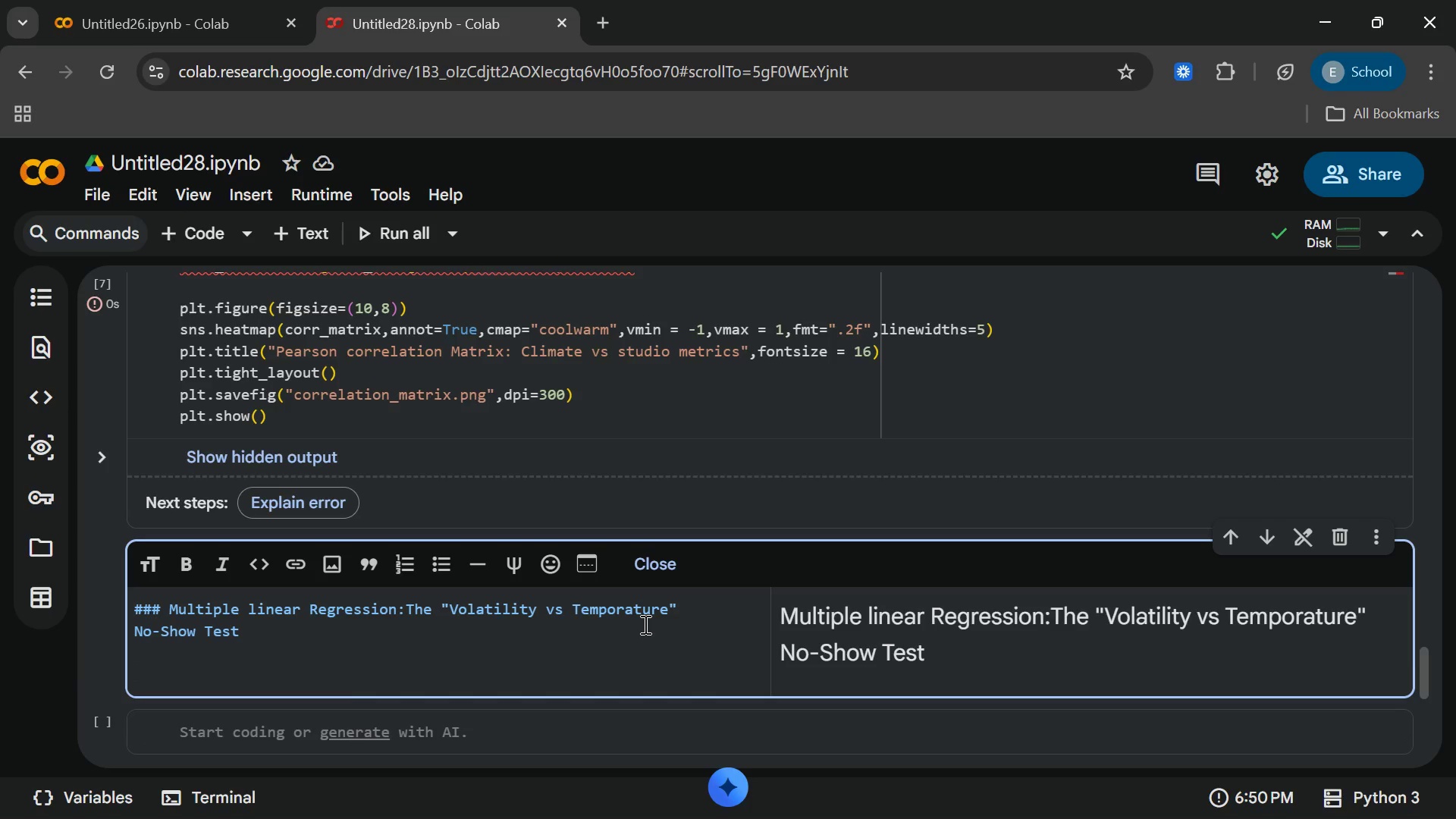 
type(The operations )
 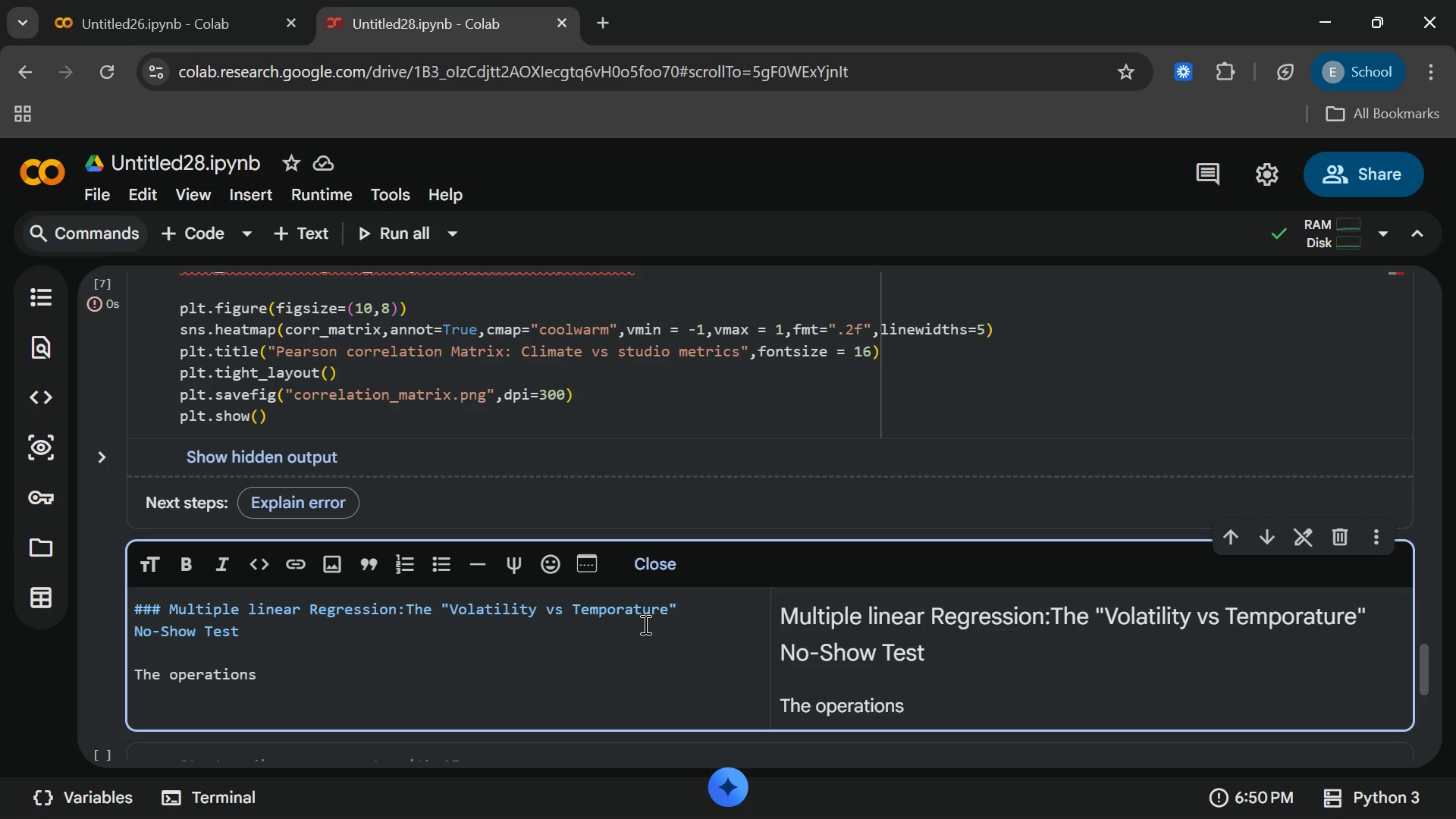 
wait(7.24)
 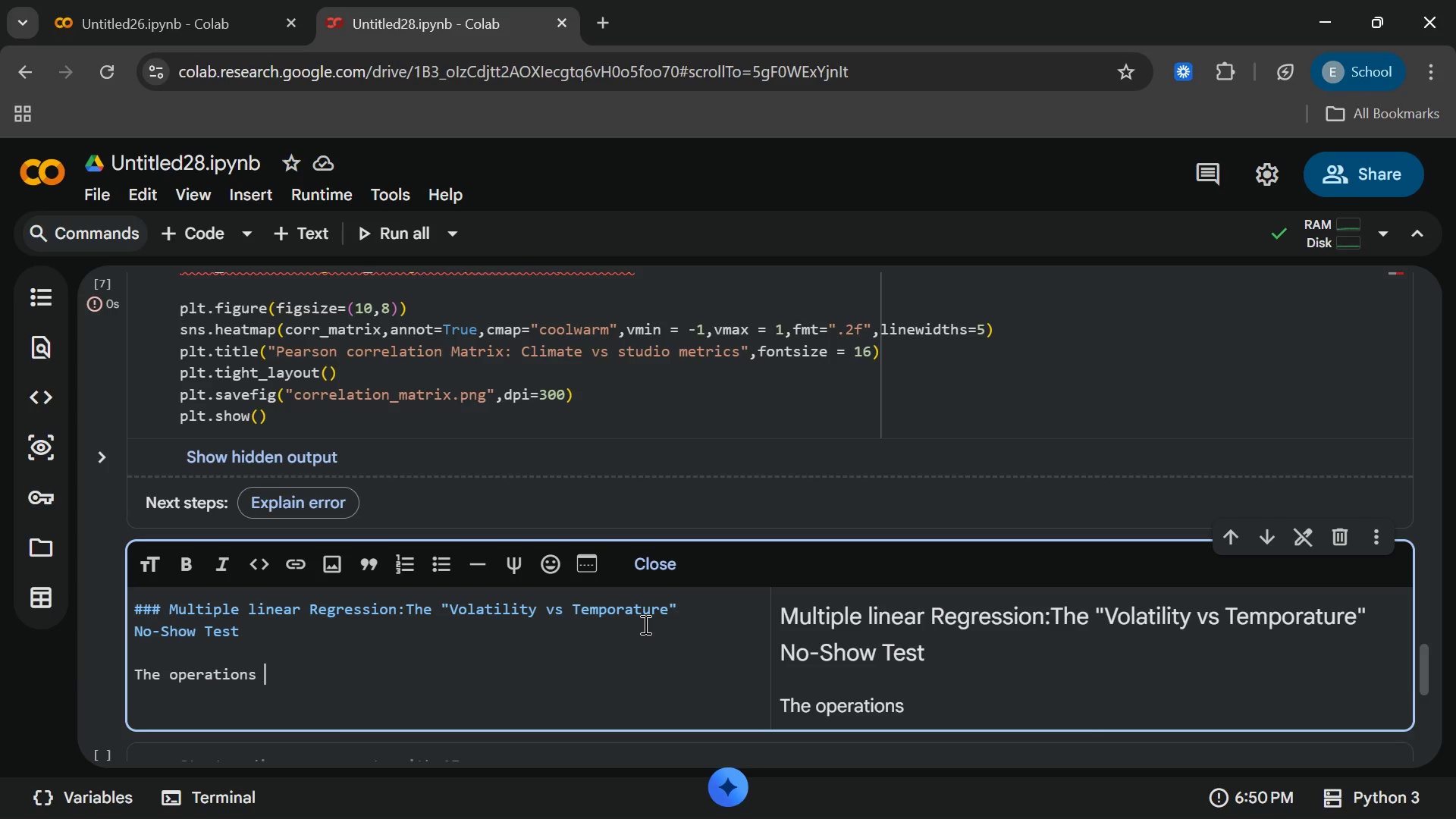 
type(manager)
key(Backspace)
key(Backspace)
key(Backspace)
key(Backspace)
key(Backspace)
key(Backspace)
key(Backspace)
type(MAn)
key(Backspace)
key(Backspace)
type(anager Yy)
key(Backspace)
key(Backspace)
type(y)
 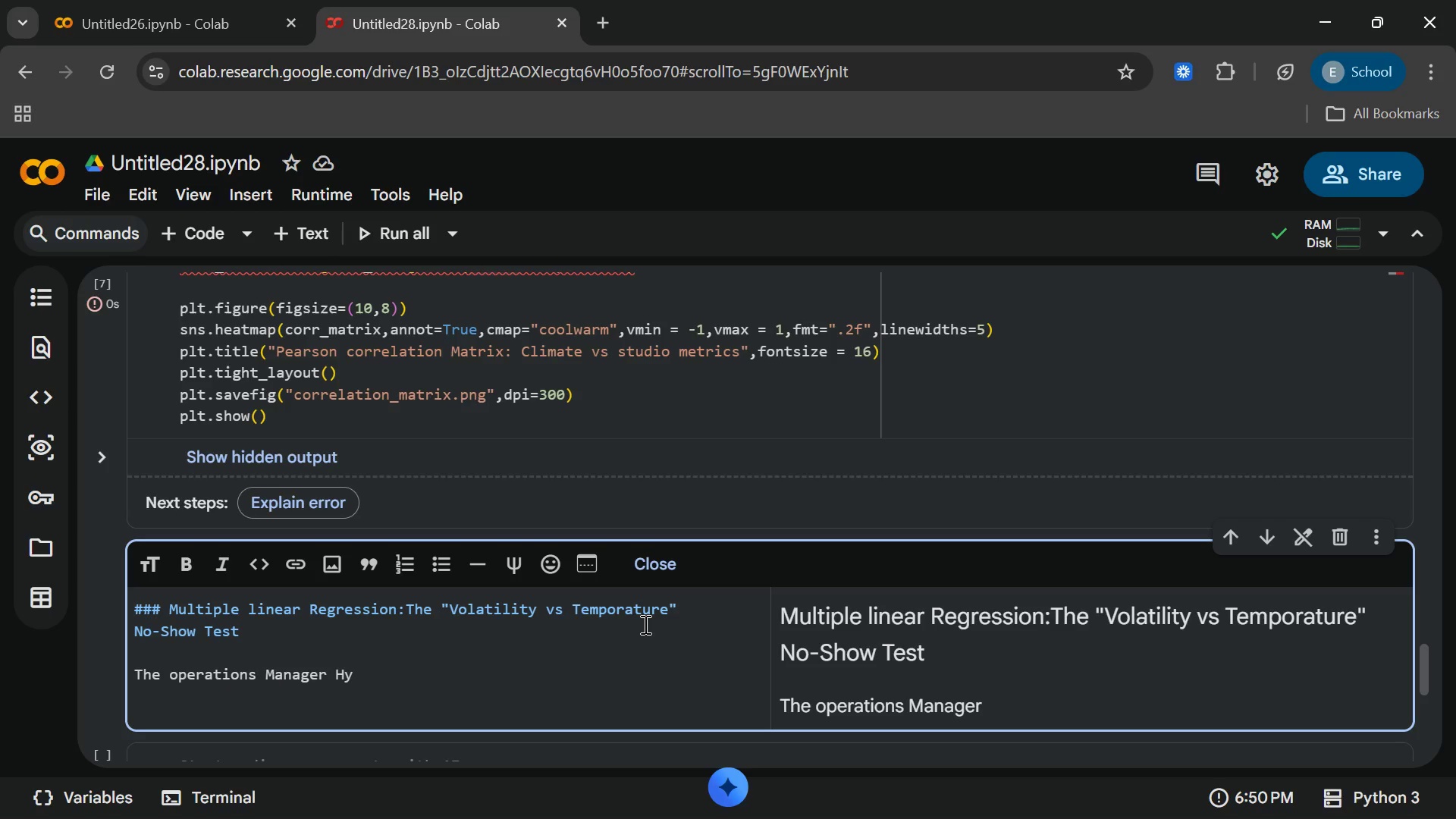 
hold_key(key=H, duration=0.45)
 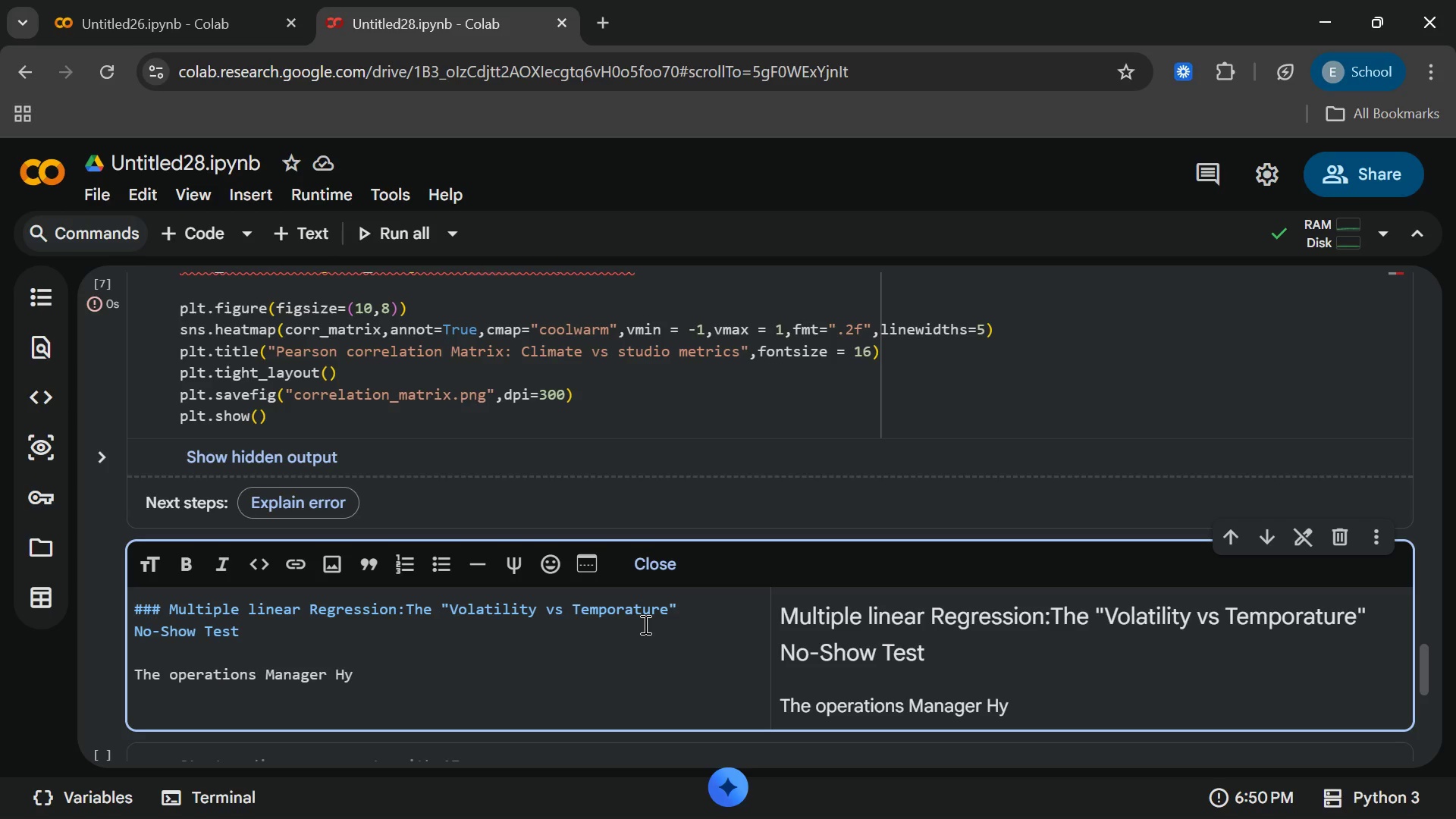 
wait(5.06)
 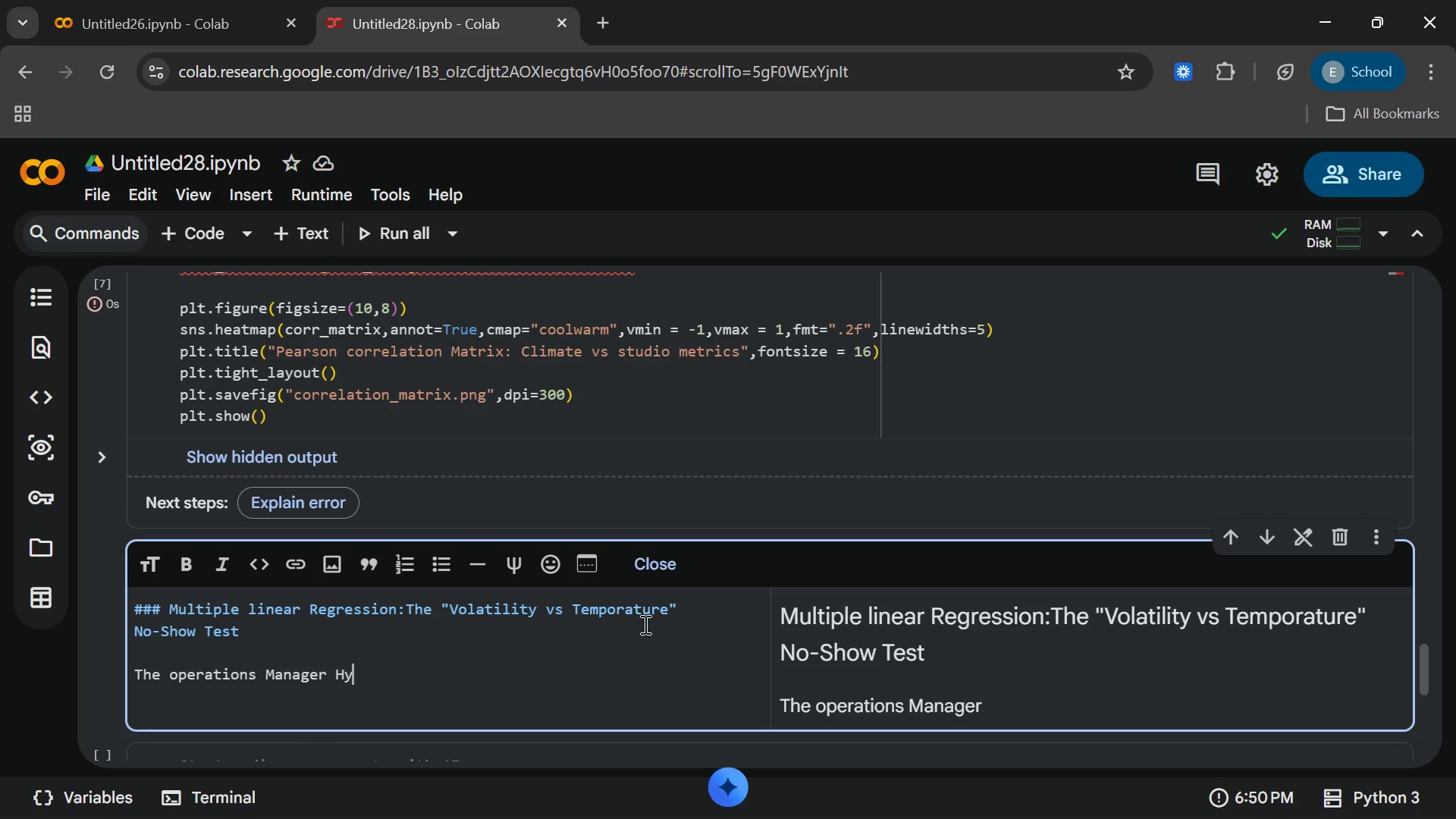 
type(pothesx)
key(Backspace)
type(ized)
 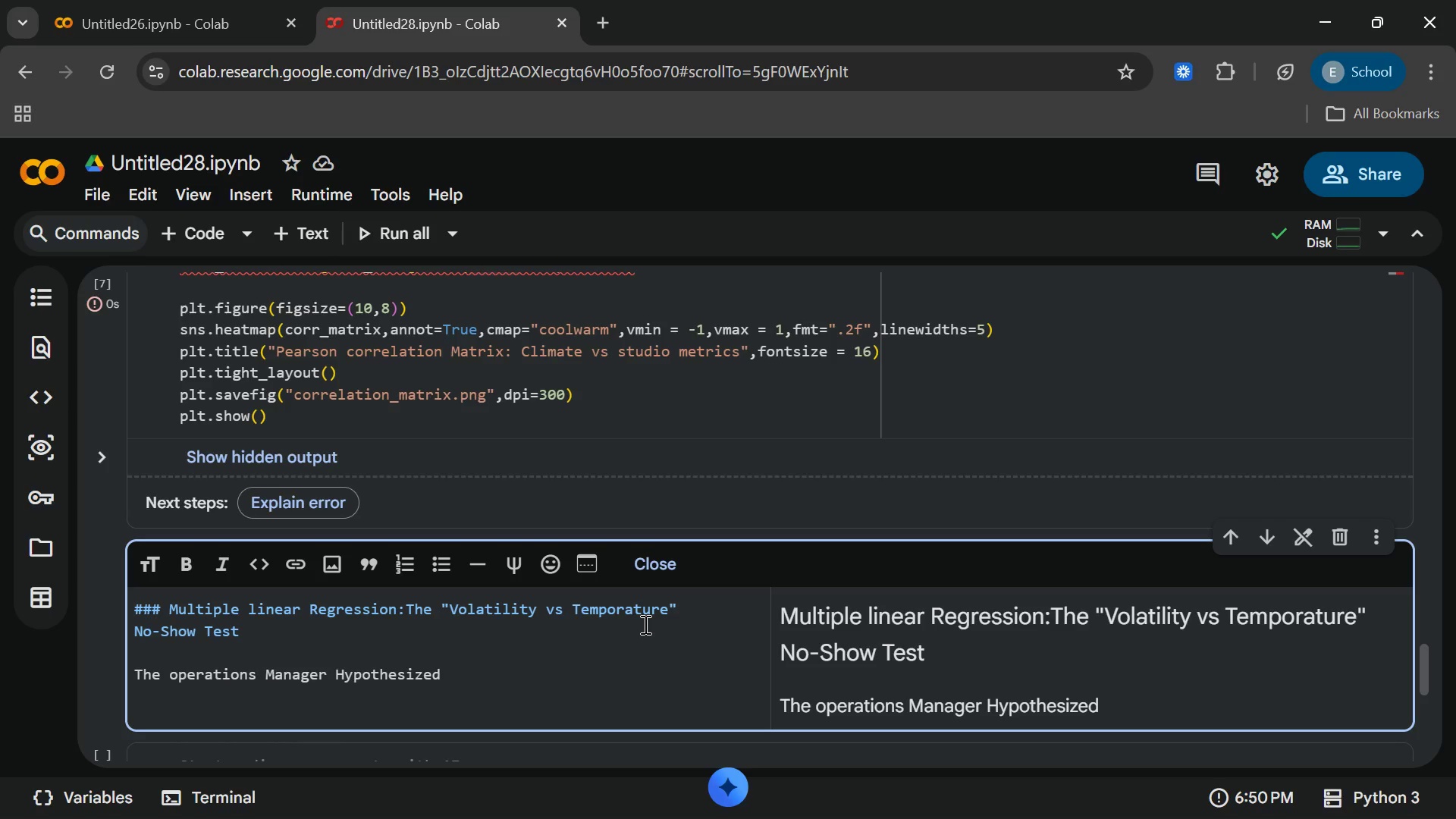 
type( that *rapidweather)
 